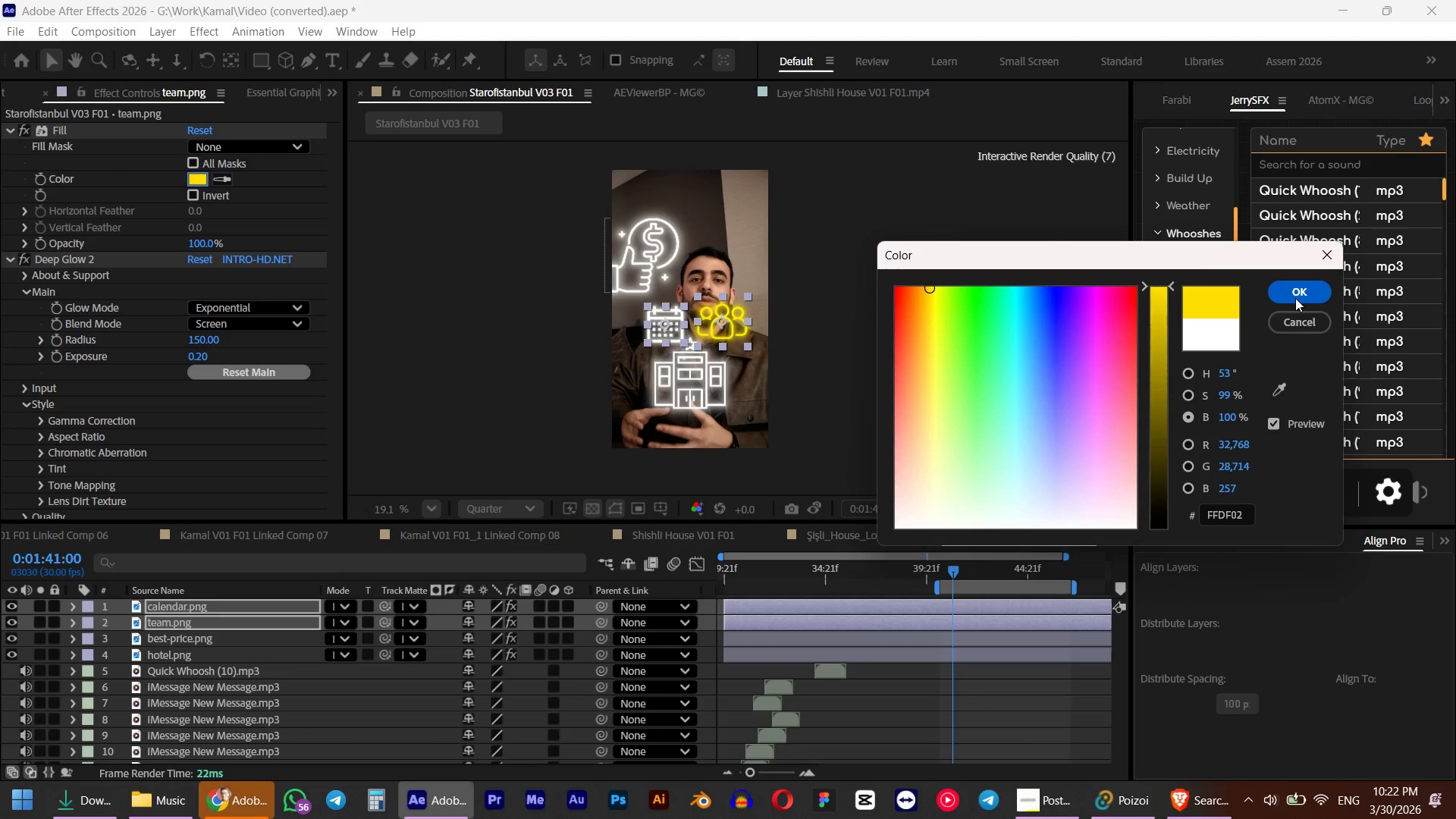 
left_click([1295, 298])
 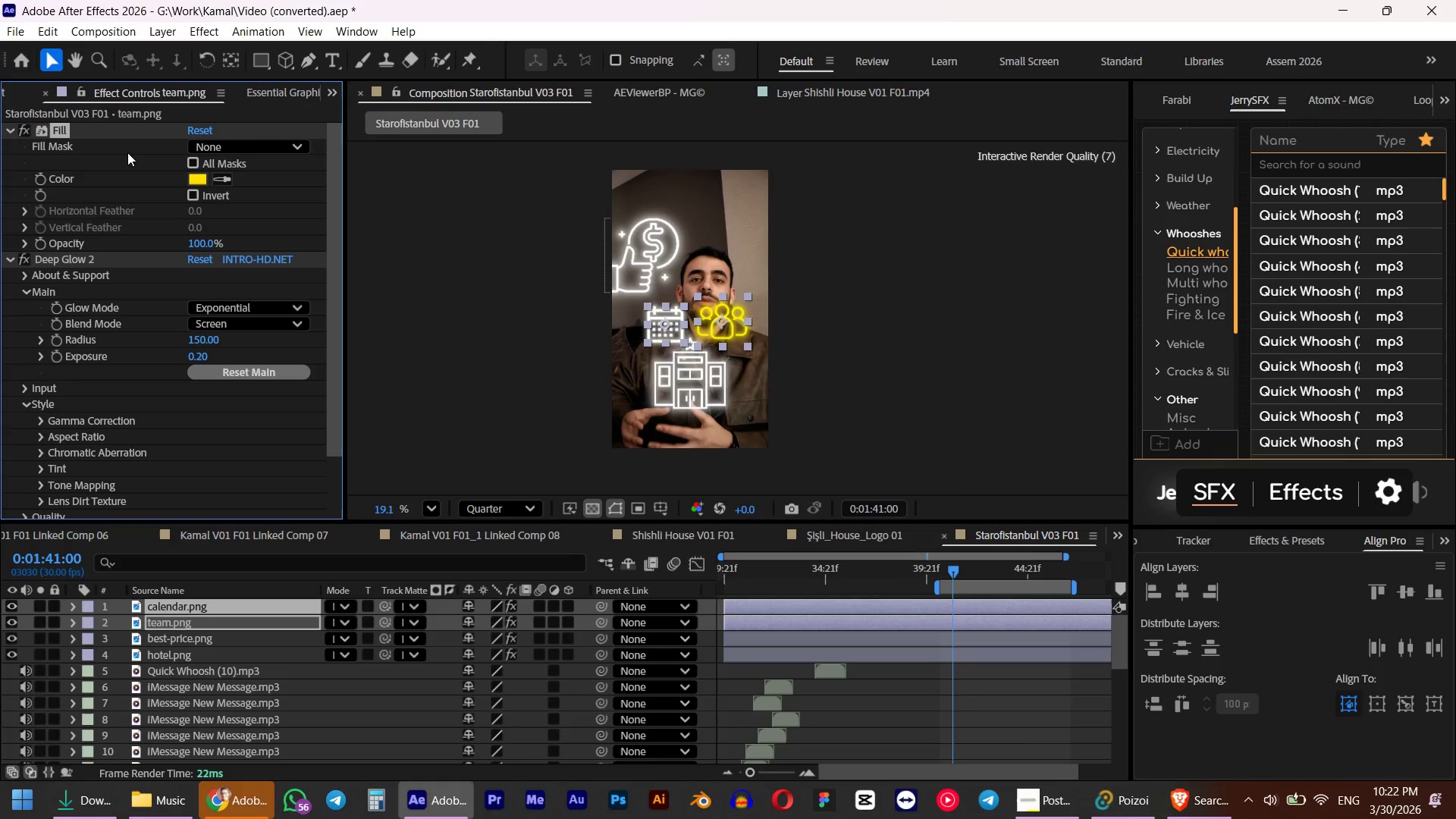 
left_click([54, 127])
 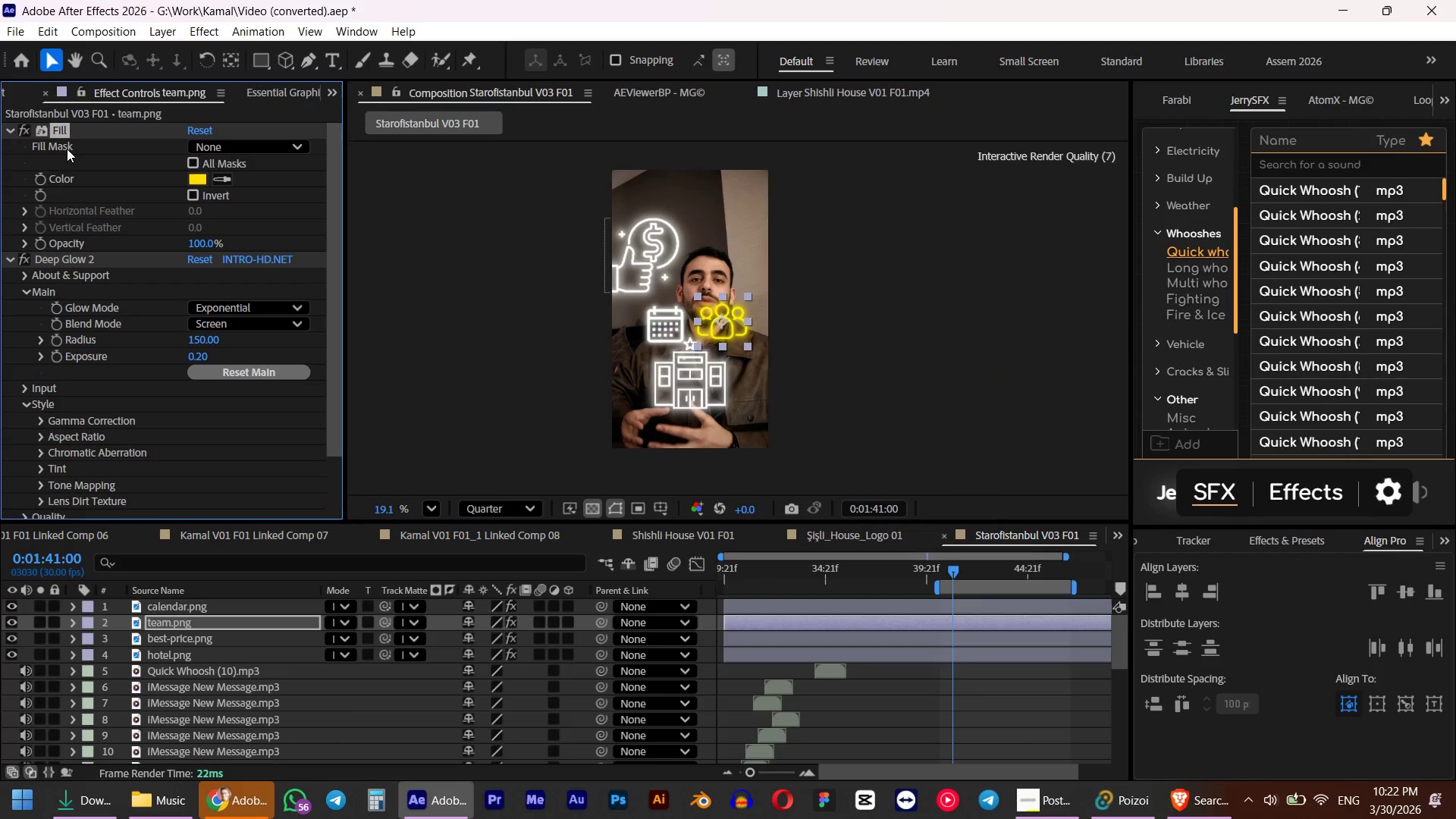 
key(Control+C)
 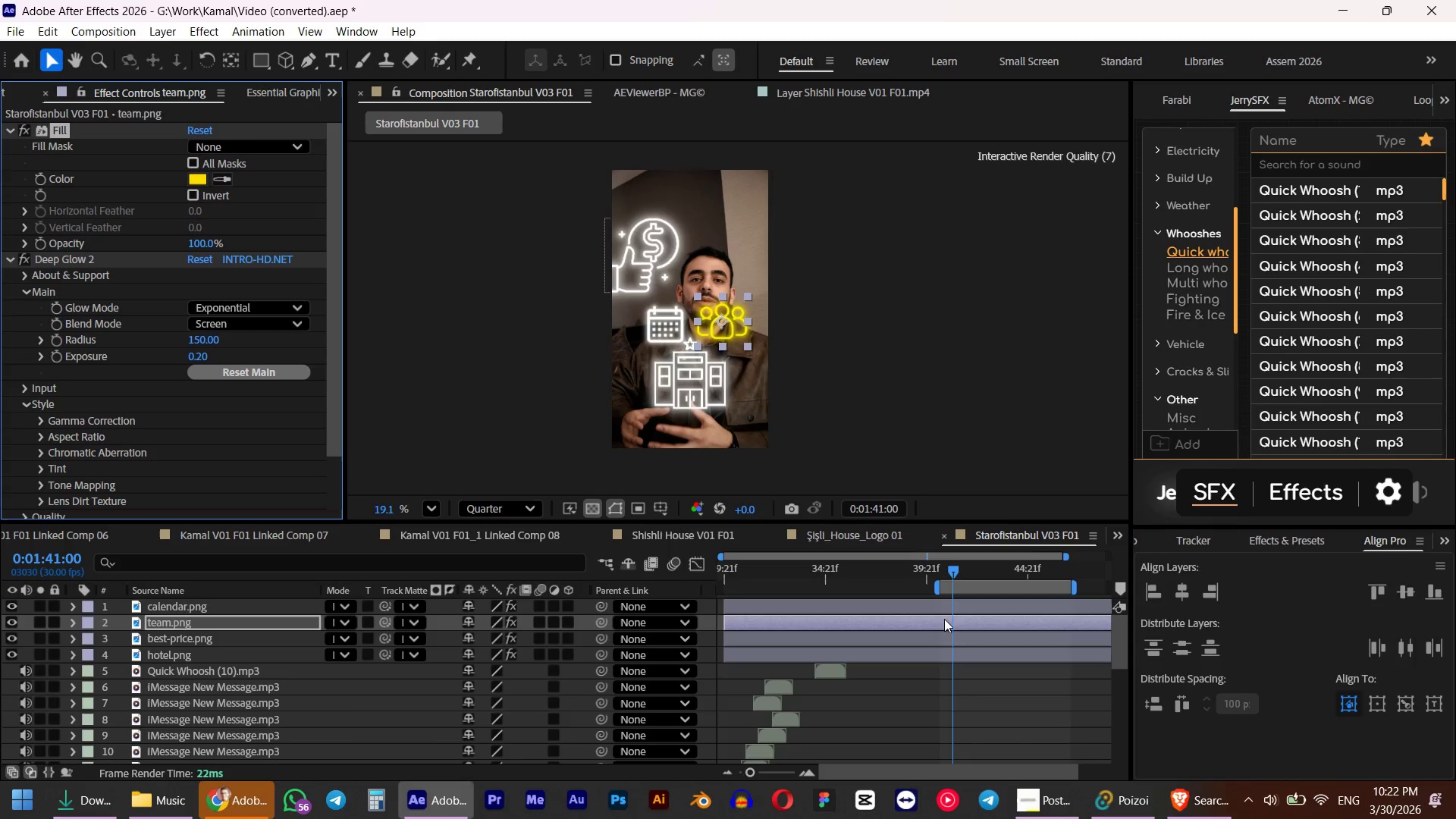 
left_click([940, 609])
 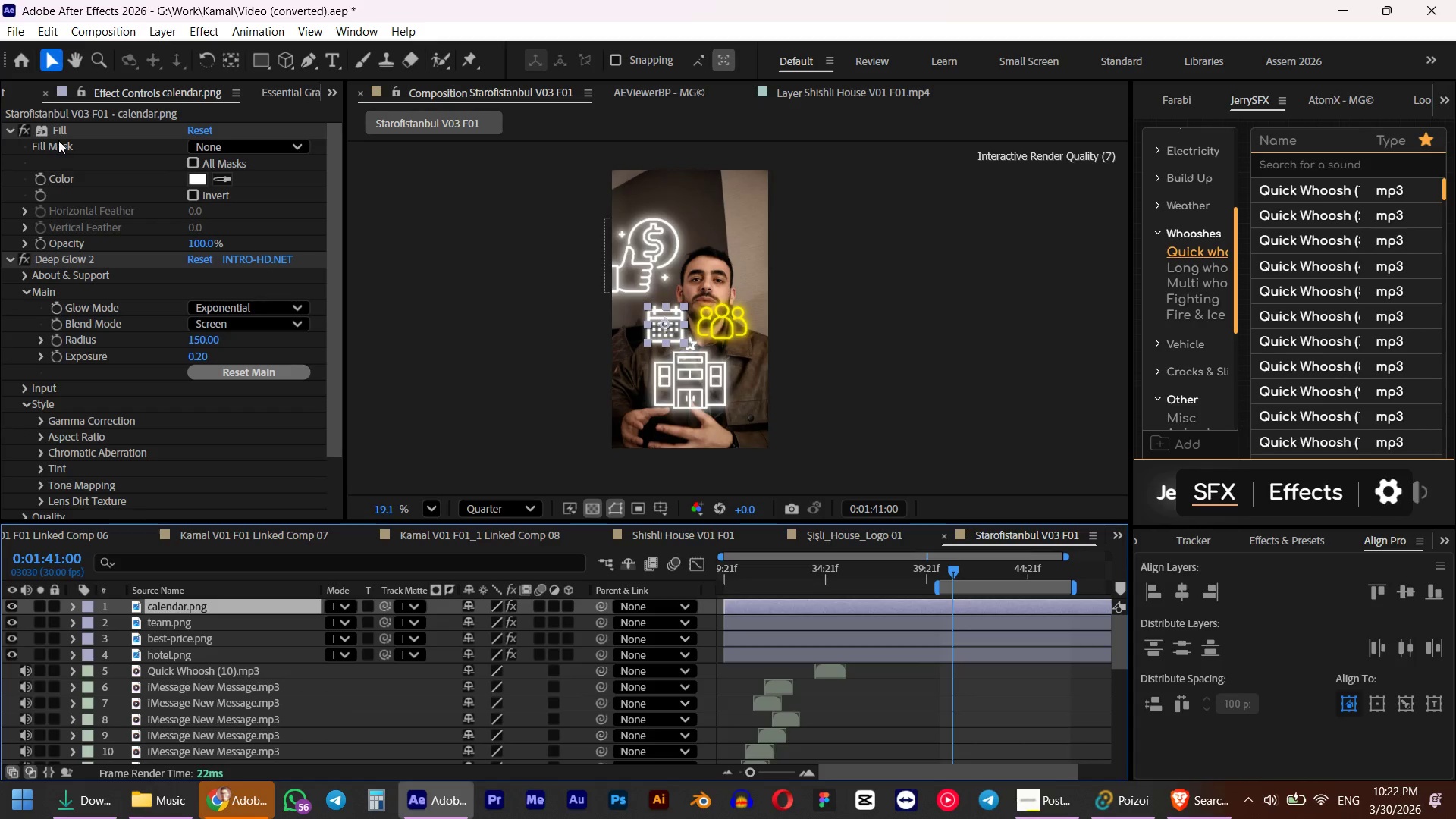 
left_click([55, 136])
 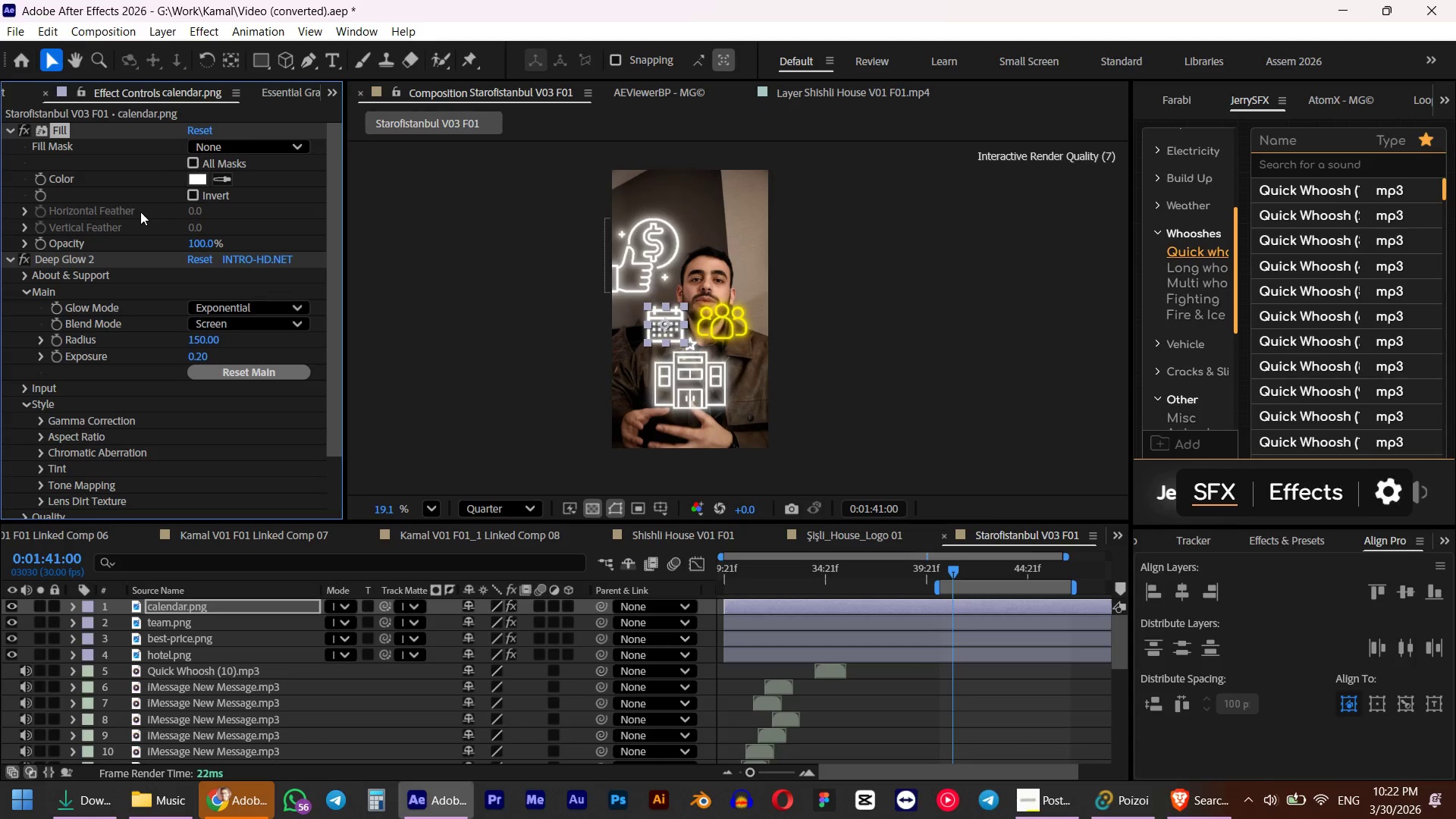 
key(Control+ControlLeft)
 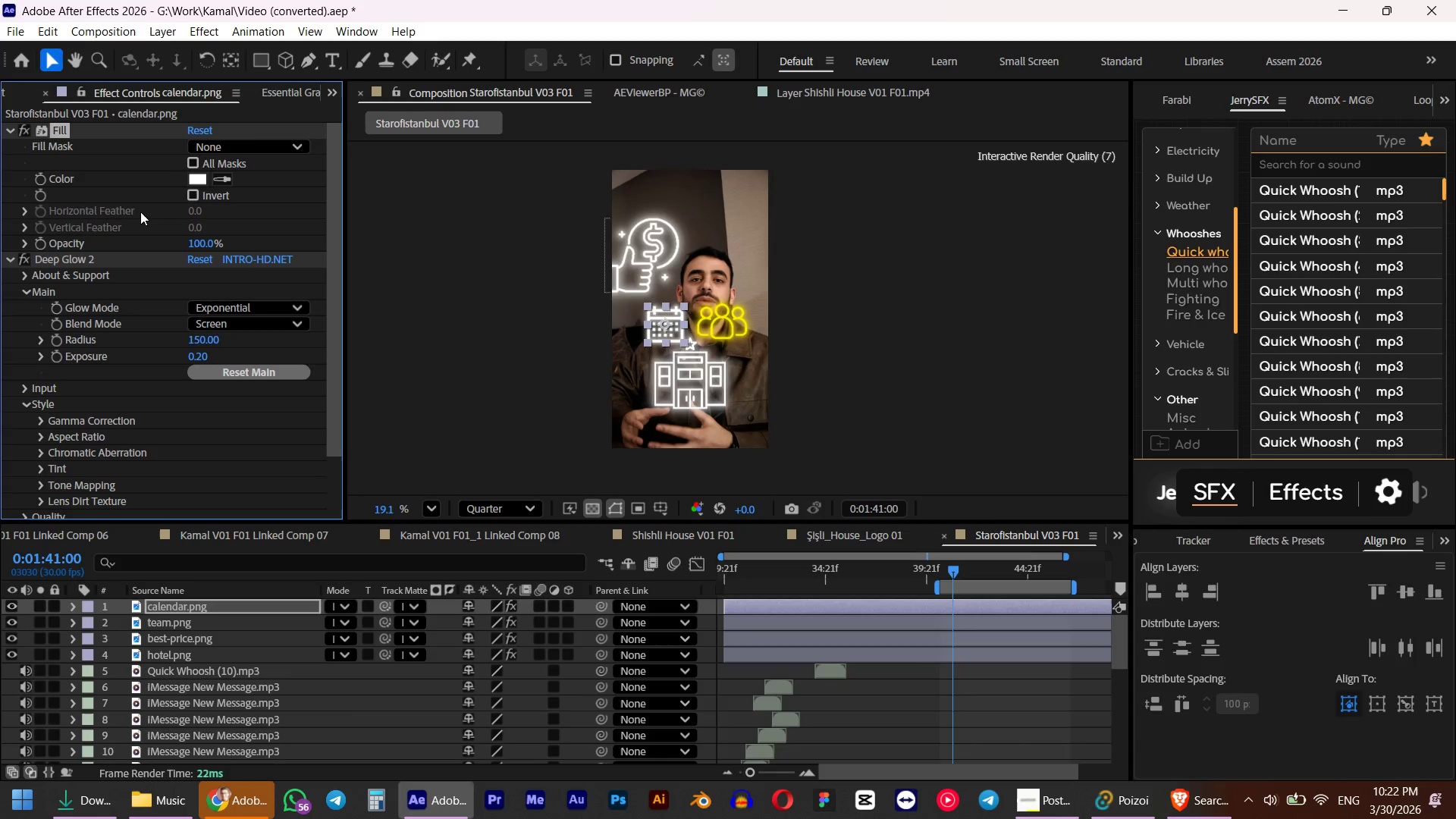 
key(Control+V)
 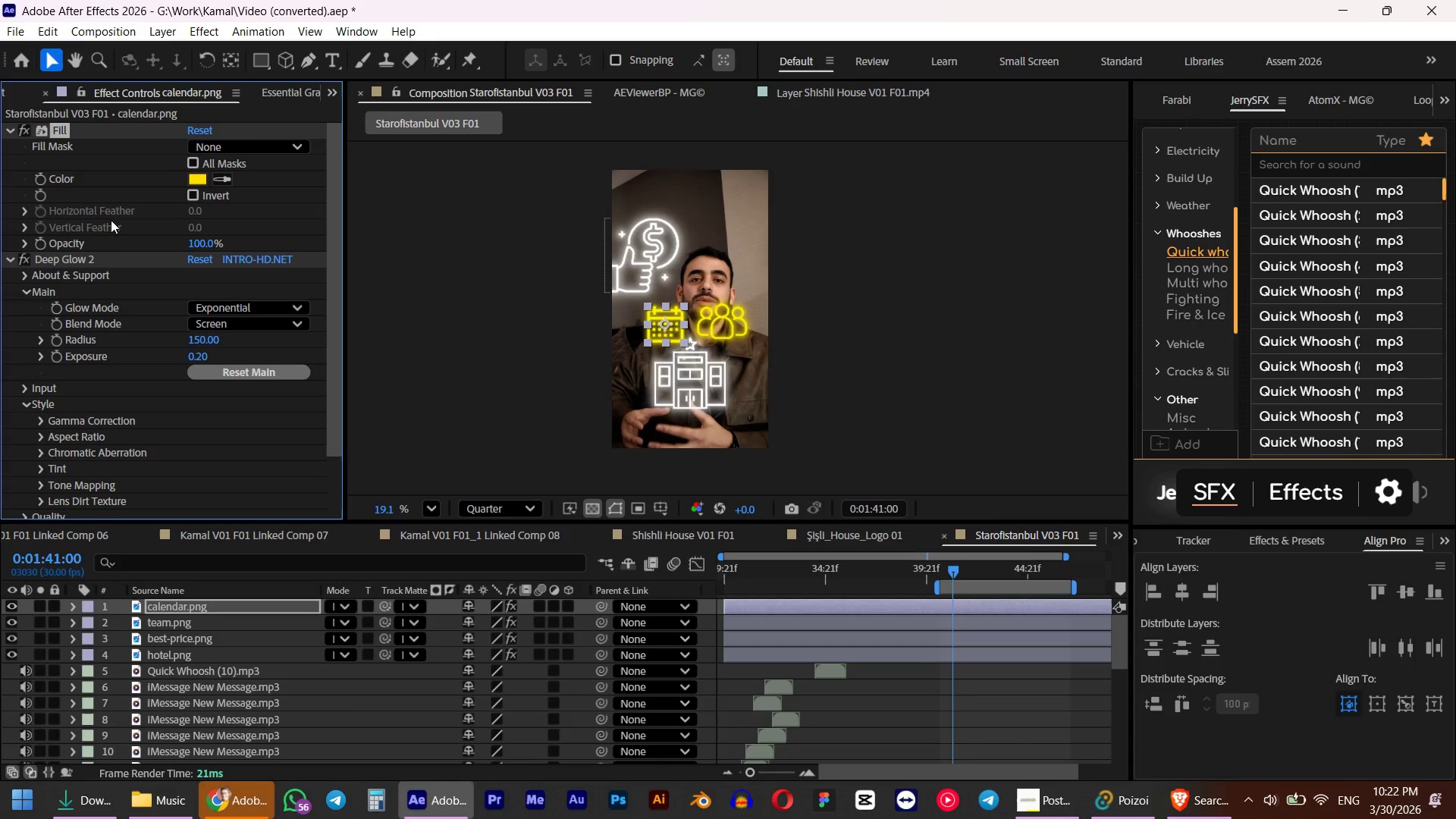 
scroll: coordinate [115, 289], scroll_direction: up, amount: 8.0
 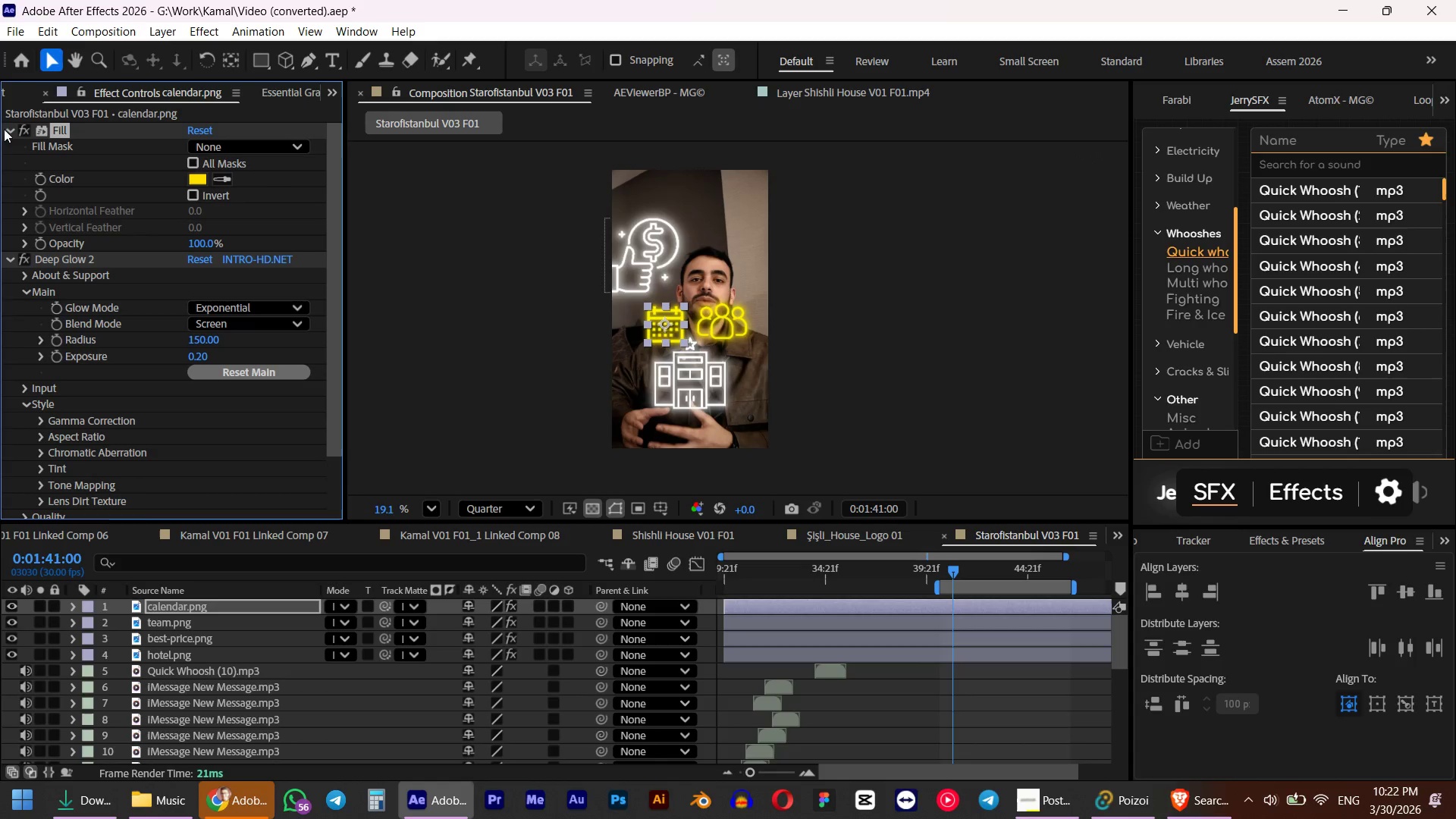 
left_click([14, 129])
 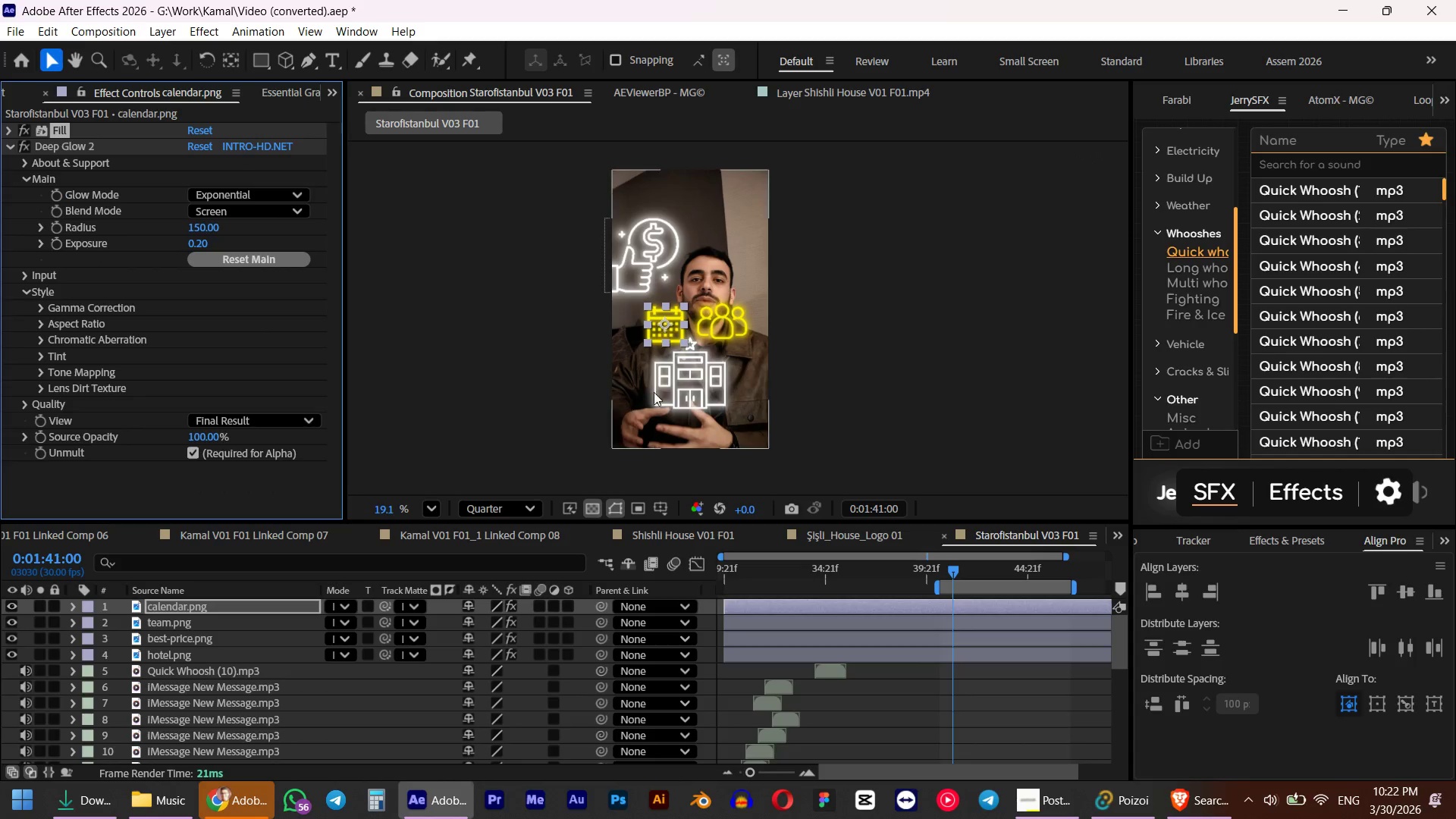 
scroll: coordinate [661, 377], scroll_direction: up, amount: 3.0
 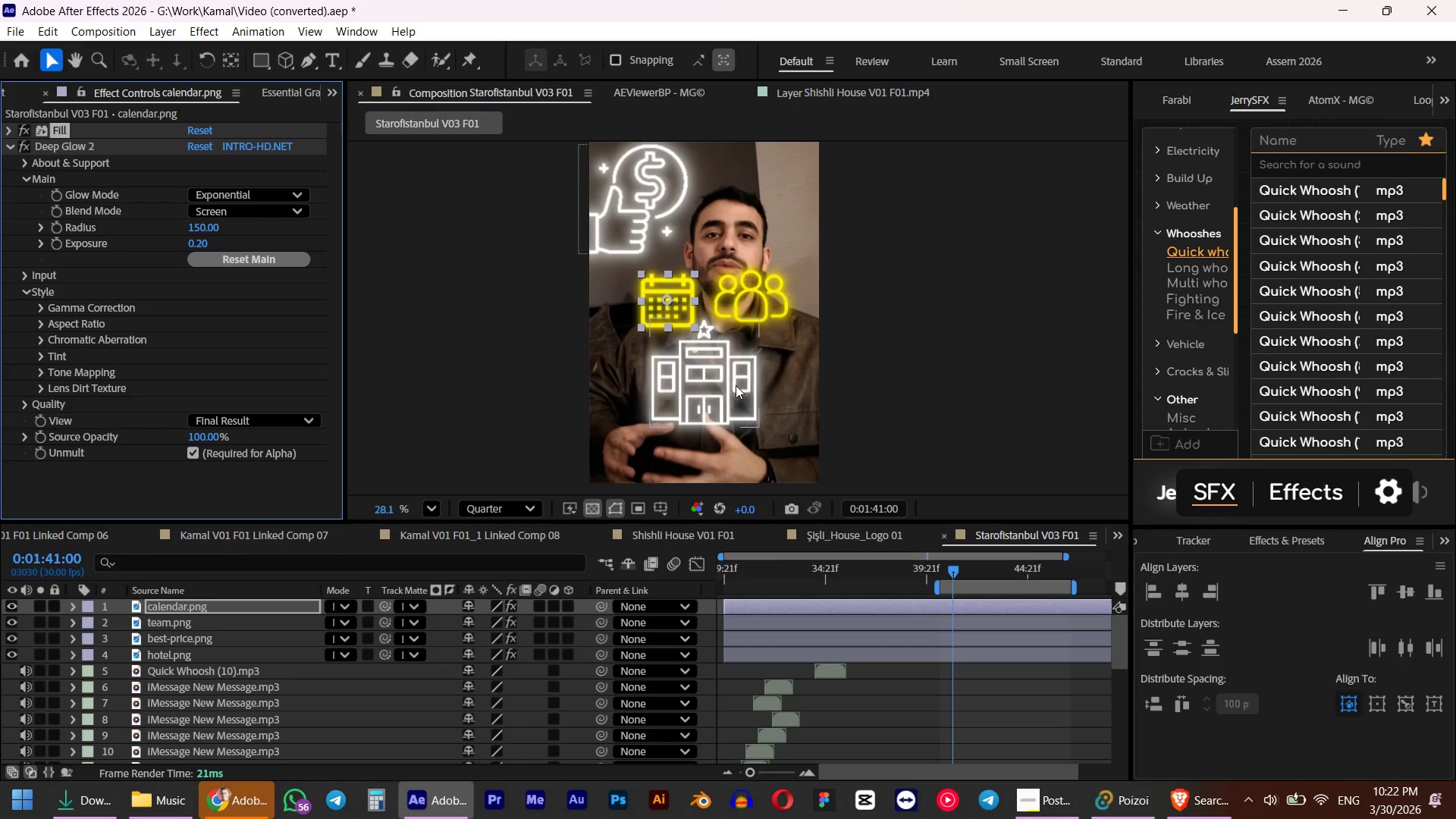 
left_click([736, 385])
 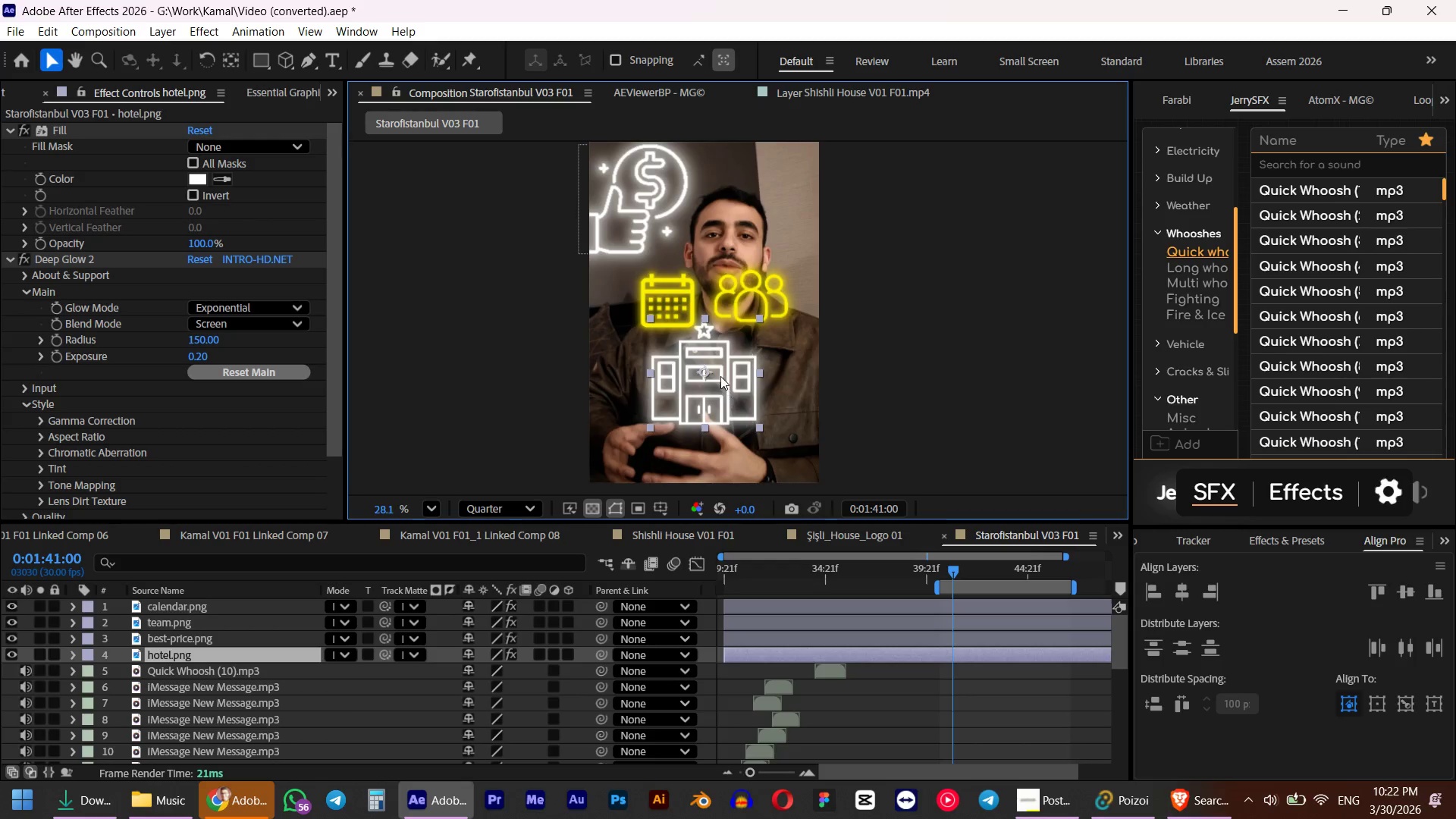 
left_click_drag(start_coordinate=[720, 376], to_coordinate=[726, 413])
 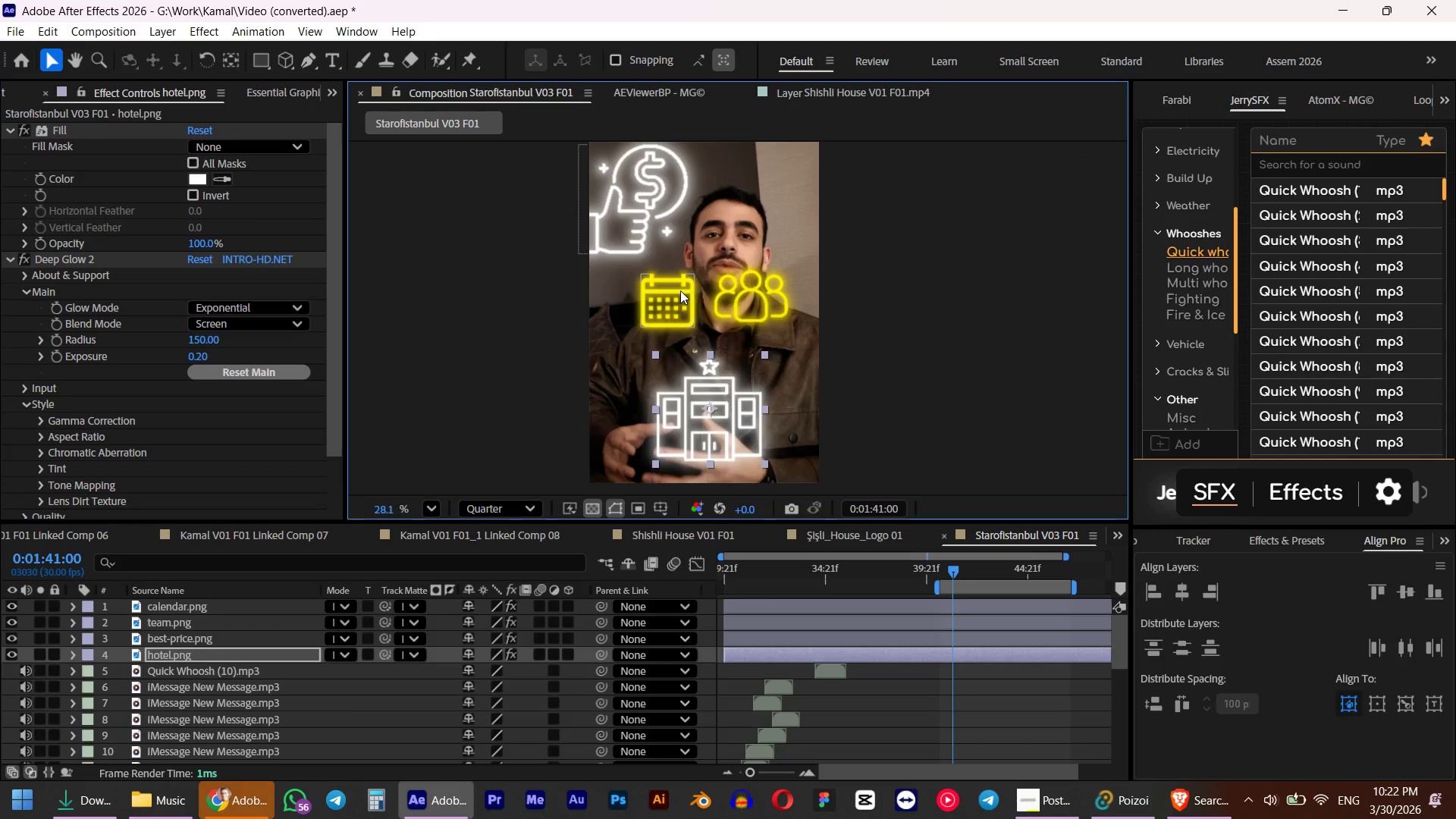 
left_click_drag(start_coordinate=[680, 290], to_coordinate=[658, 298])
 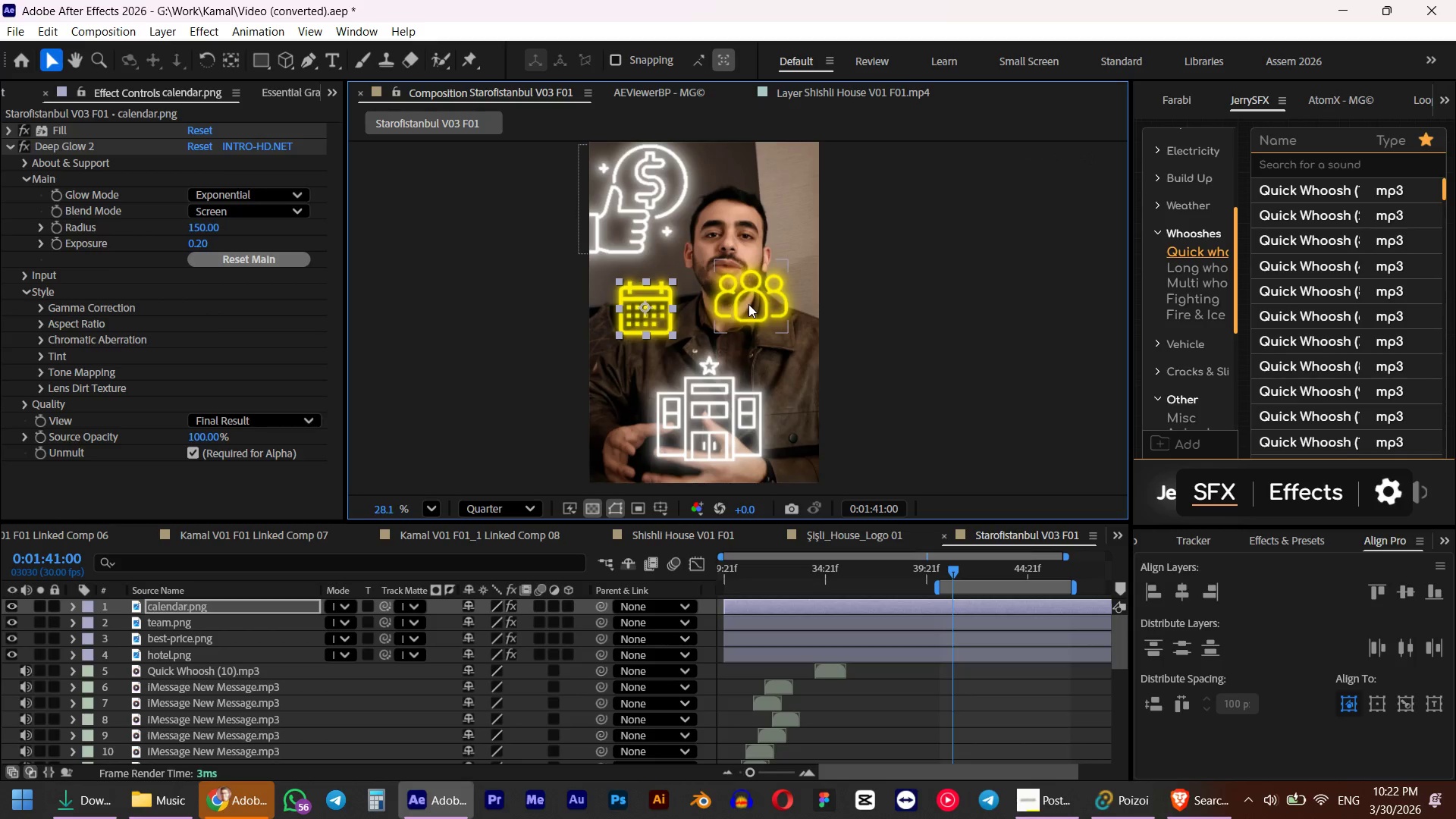 
left_click_drag(start_coordinate=[748, 304], to_coordinate=[742, 315])
 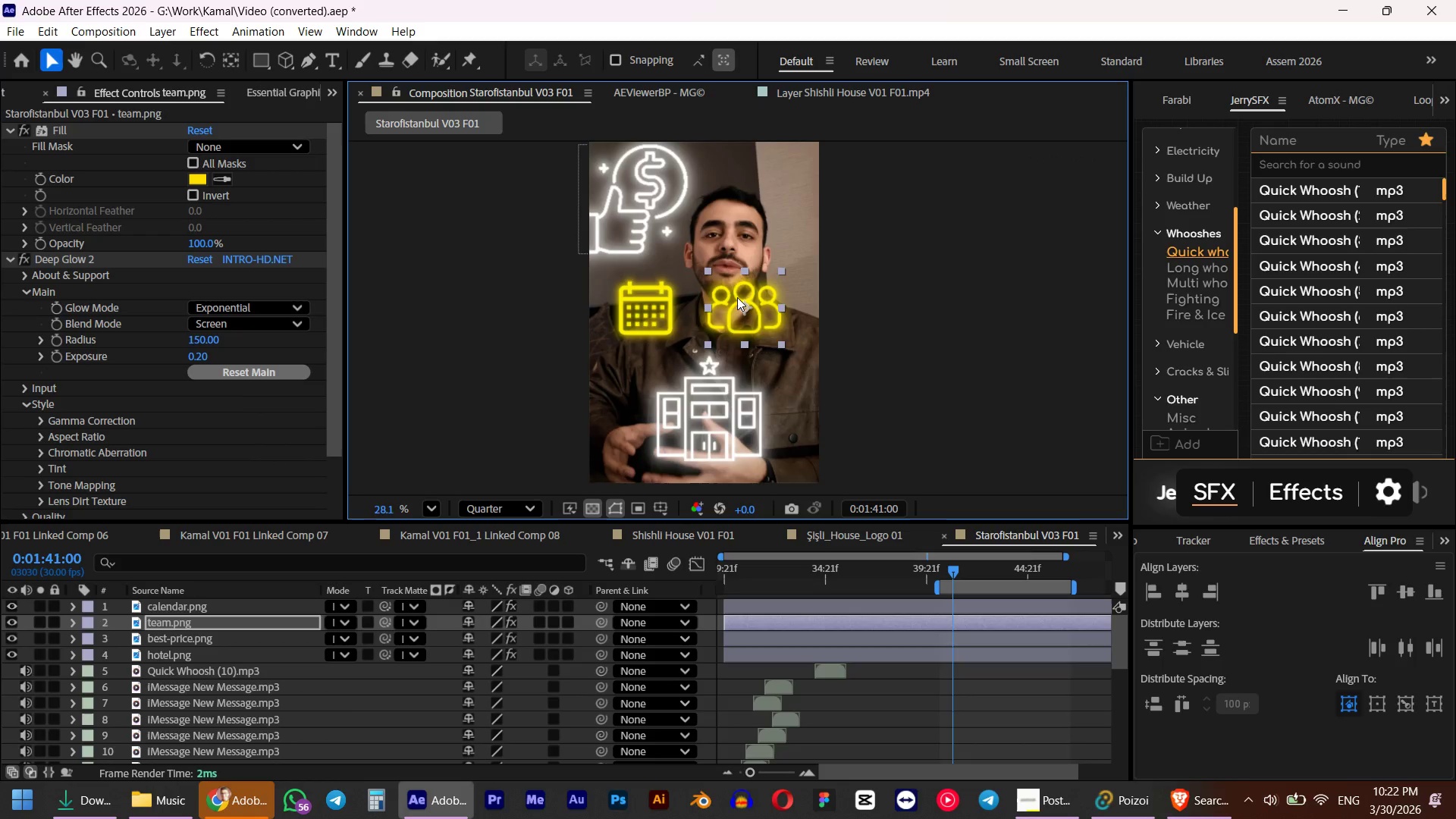 
scroll: coordinate [737, 297], scroll_direction: down, amount: 3.0
 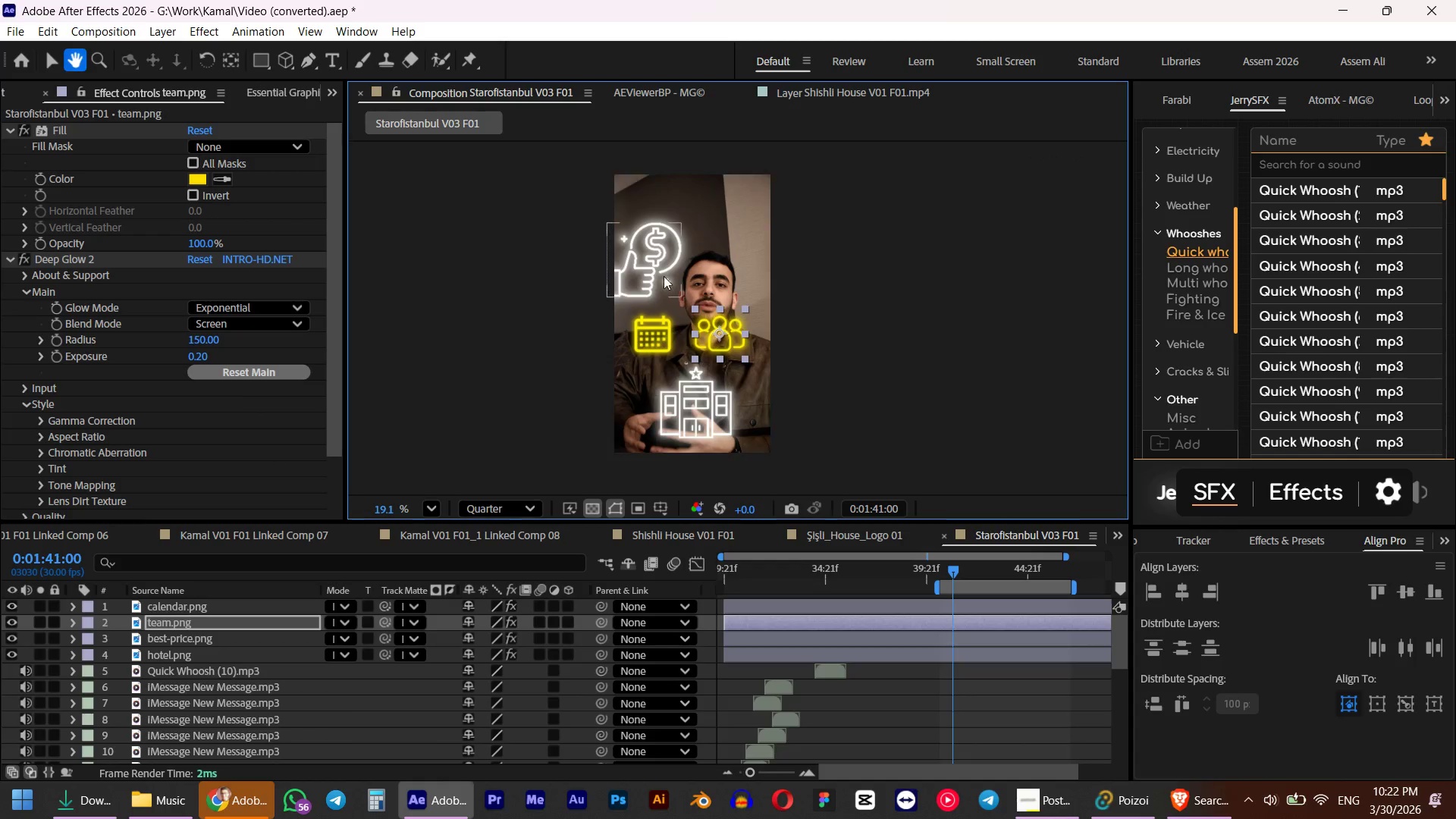 
left_click([662, 271])
 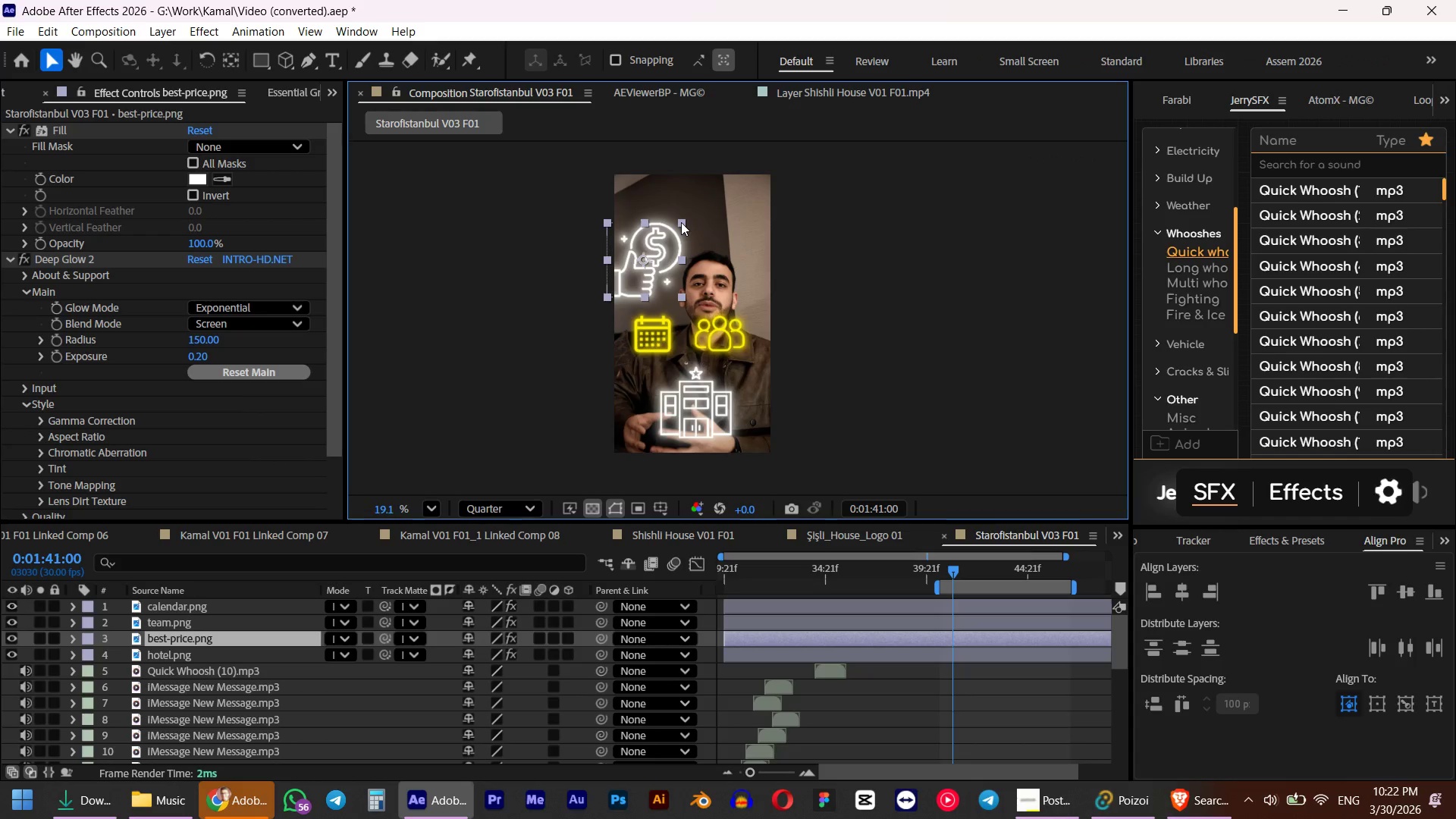 
left_click_drag(start_coordinate=[681, 222], to_coordinate=[667, 240])
 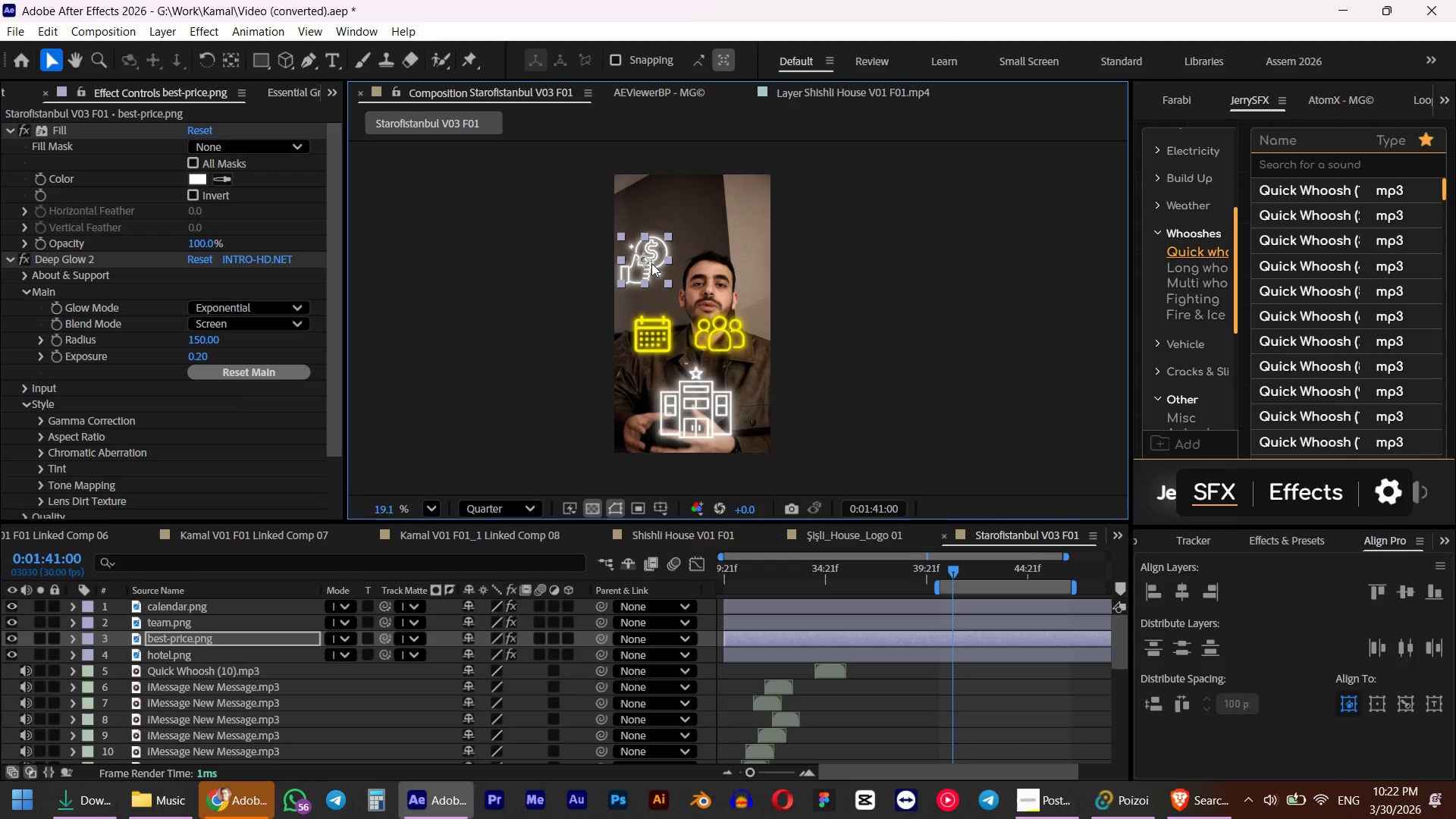 
hold_key(key=ShiftLeft, duration=1.17)
 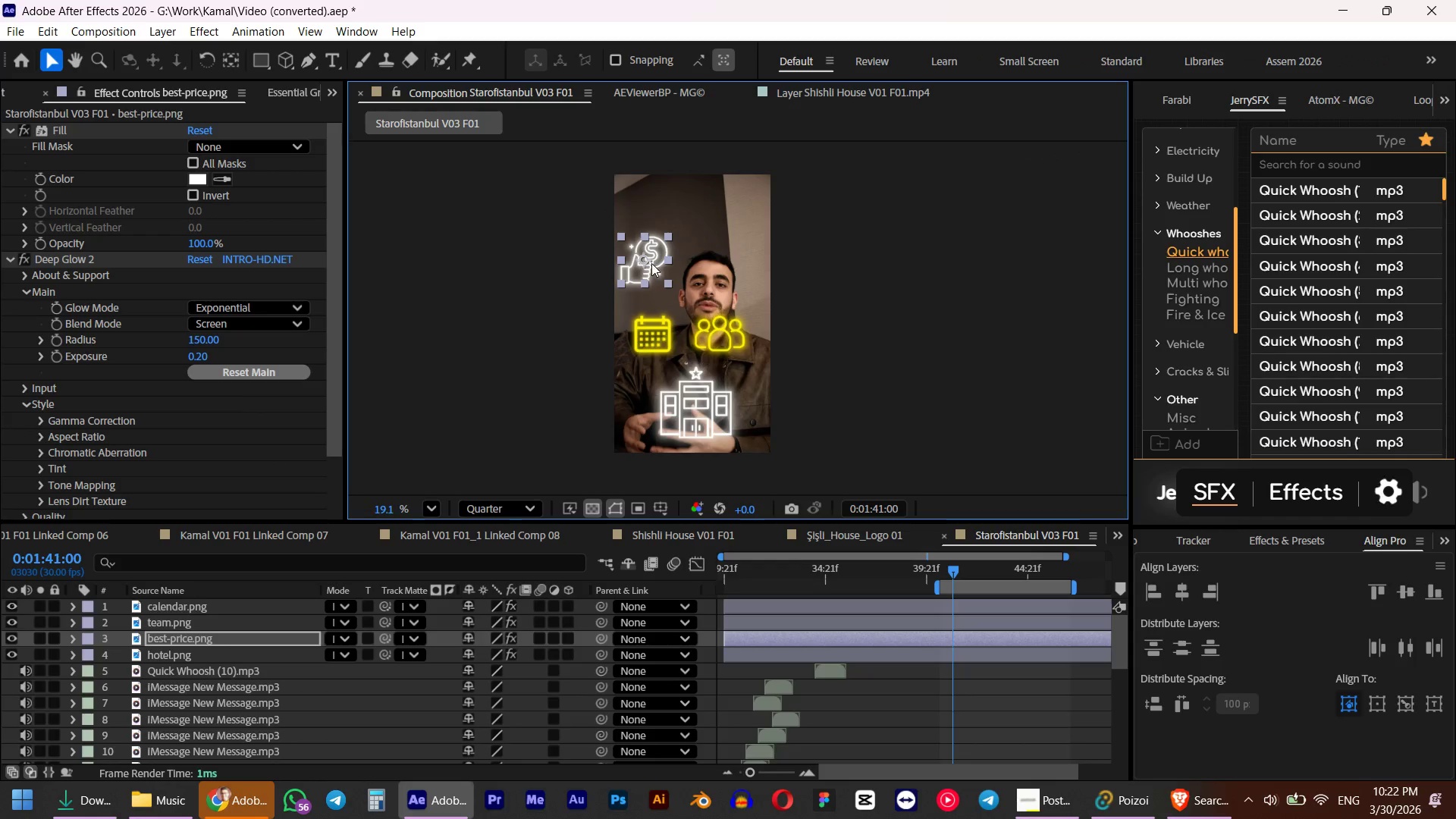 
left_click_drag(start_coordinate=[651, 263], to_coordinate=[710, 225])
 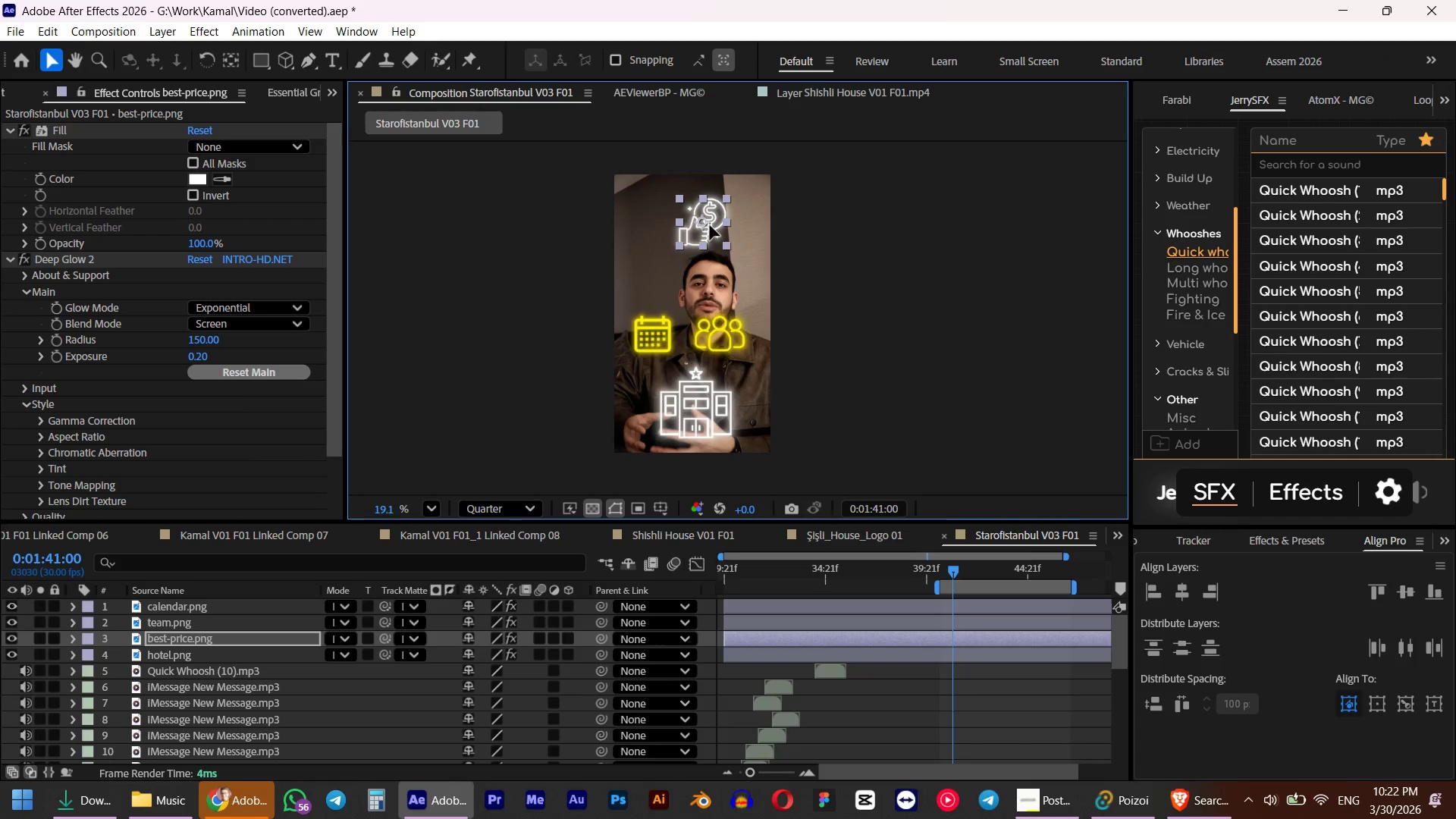 
left_click([710, 225])
 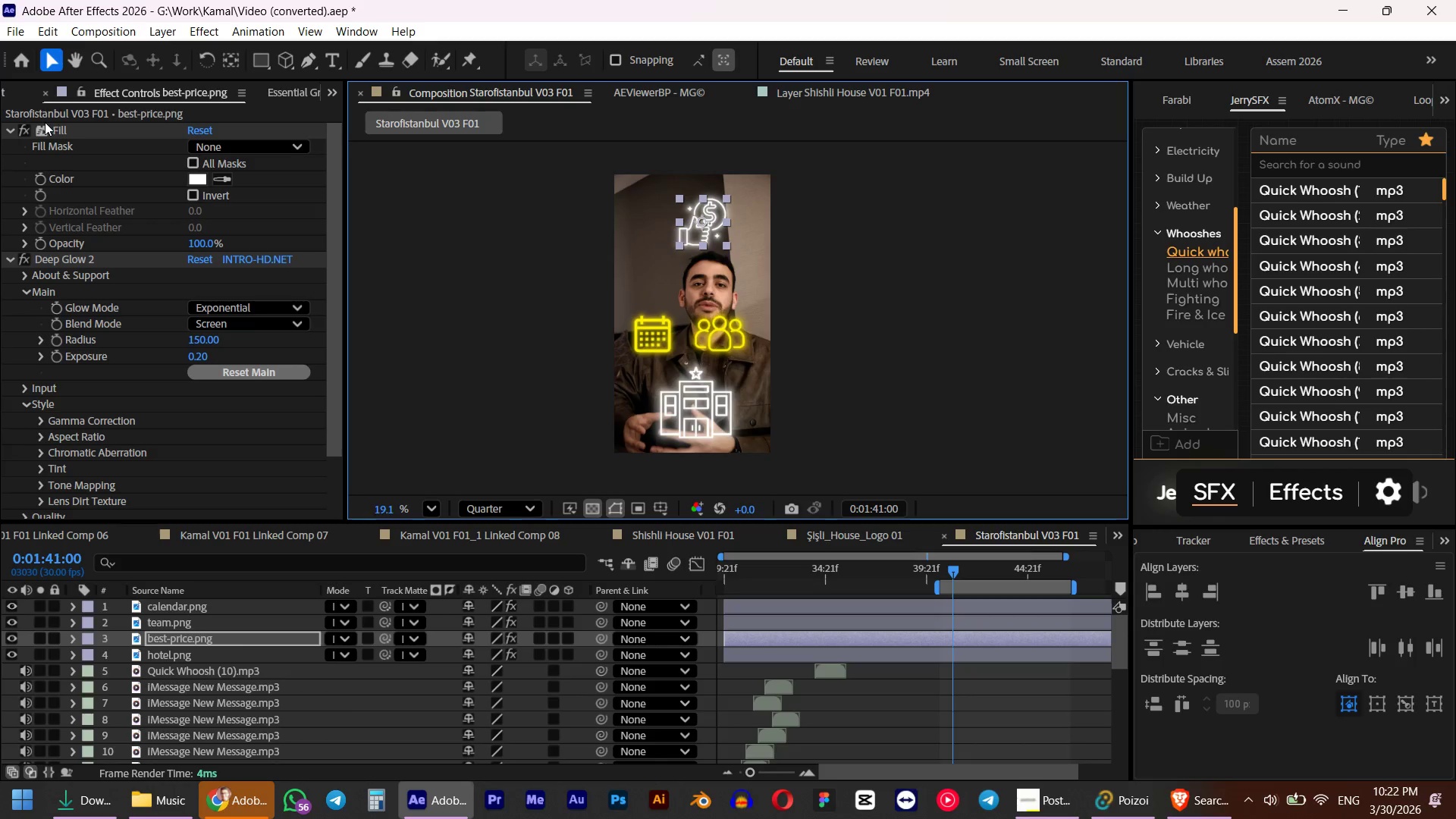 
left_click([46, 129])
 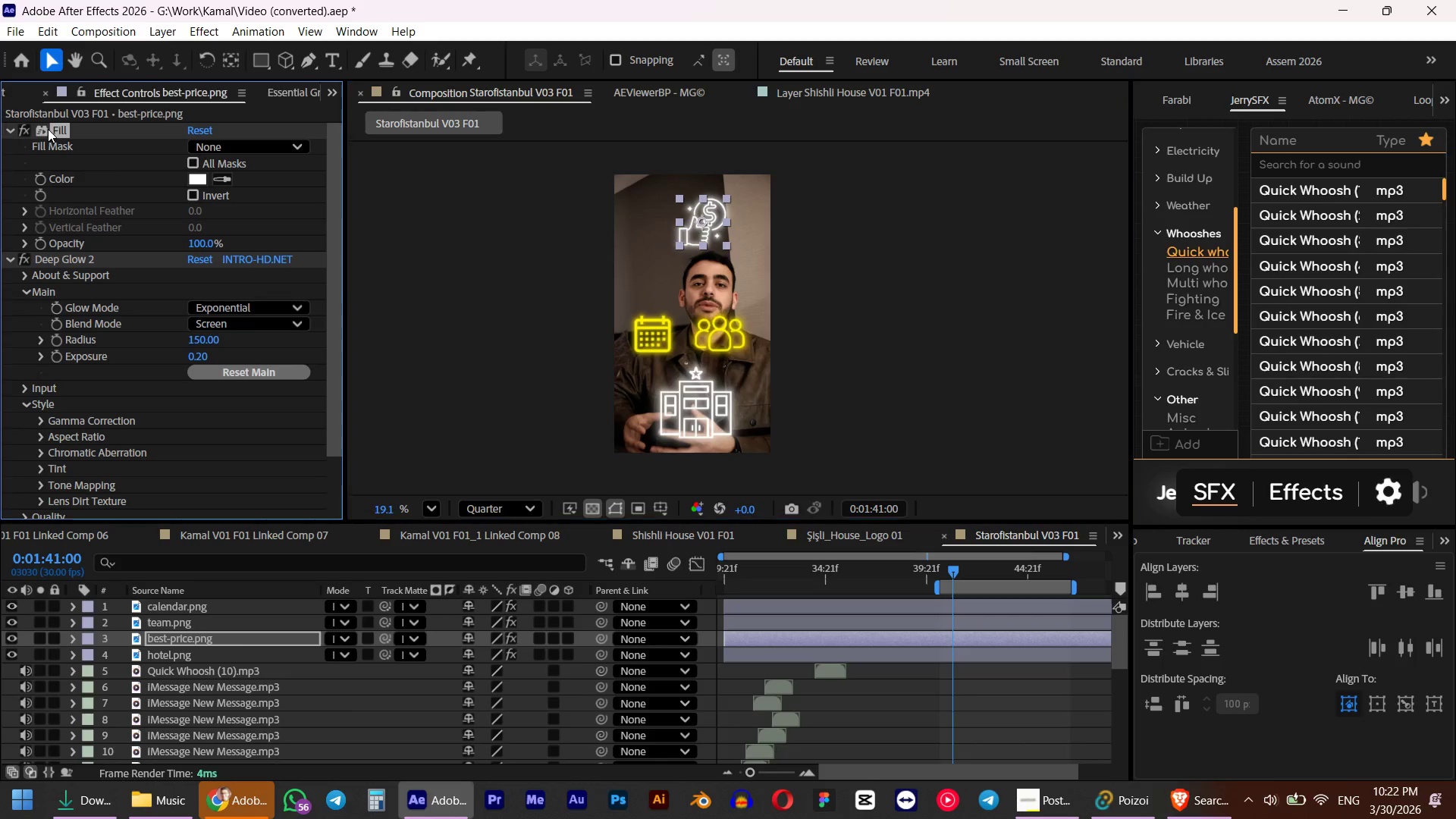 
key(Control+ControlLeft)
 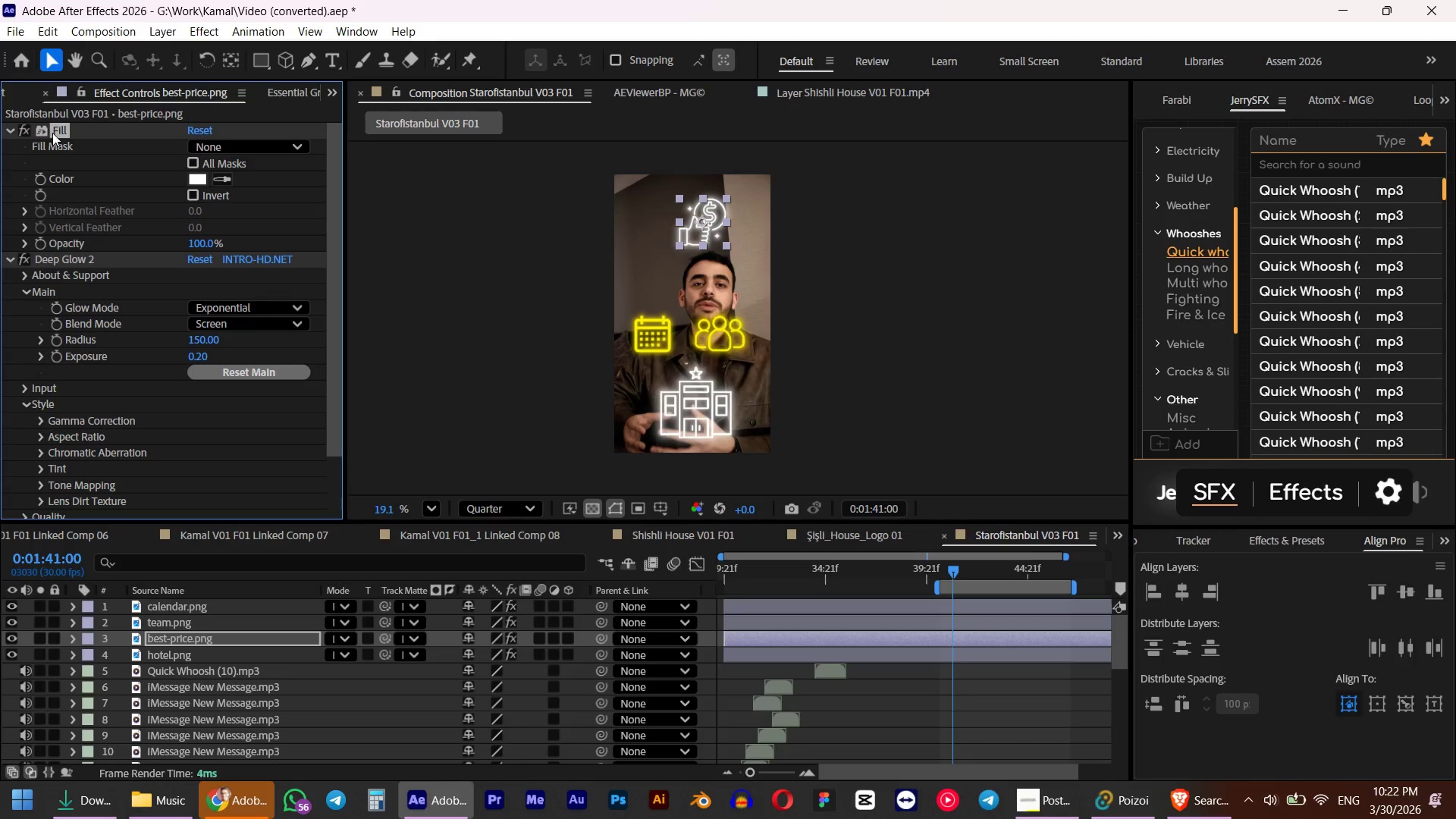 
key(V)
 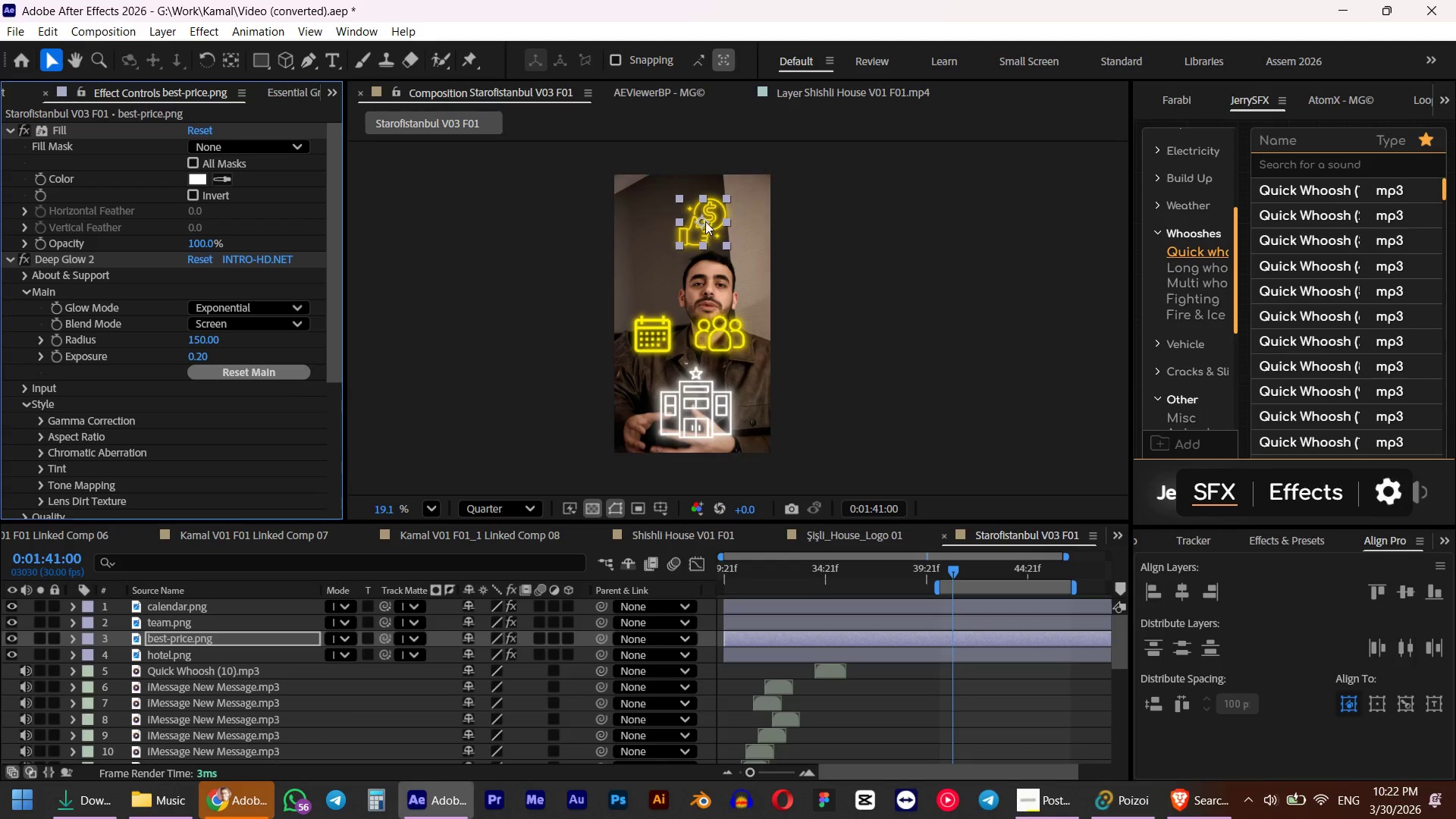 
left_click_drag(start_coordinate=[705, 212], to_coordinate=[686, 227])
 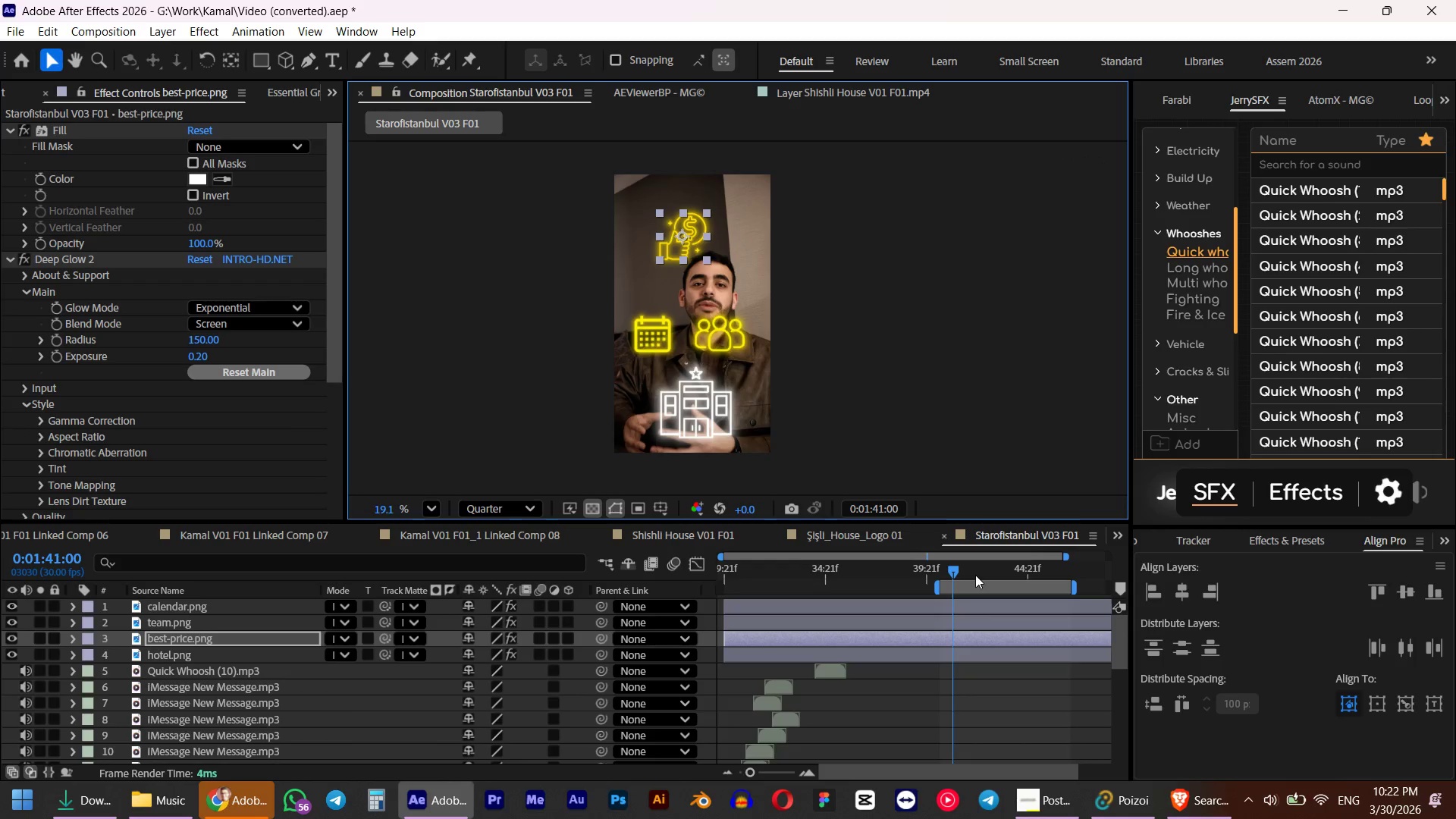 
left_click_drag(start_coordinate=[746, 573], to_coordinate=[774, 579])
 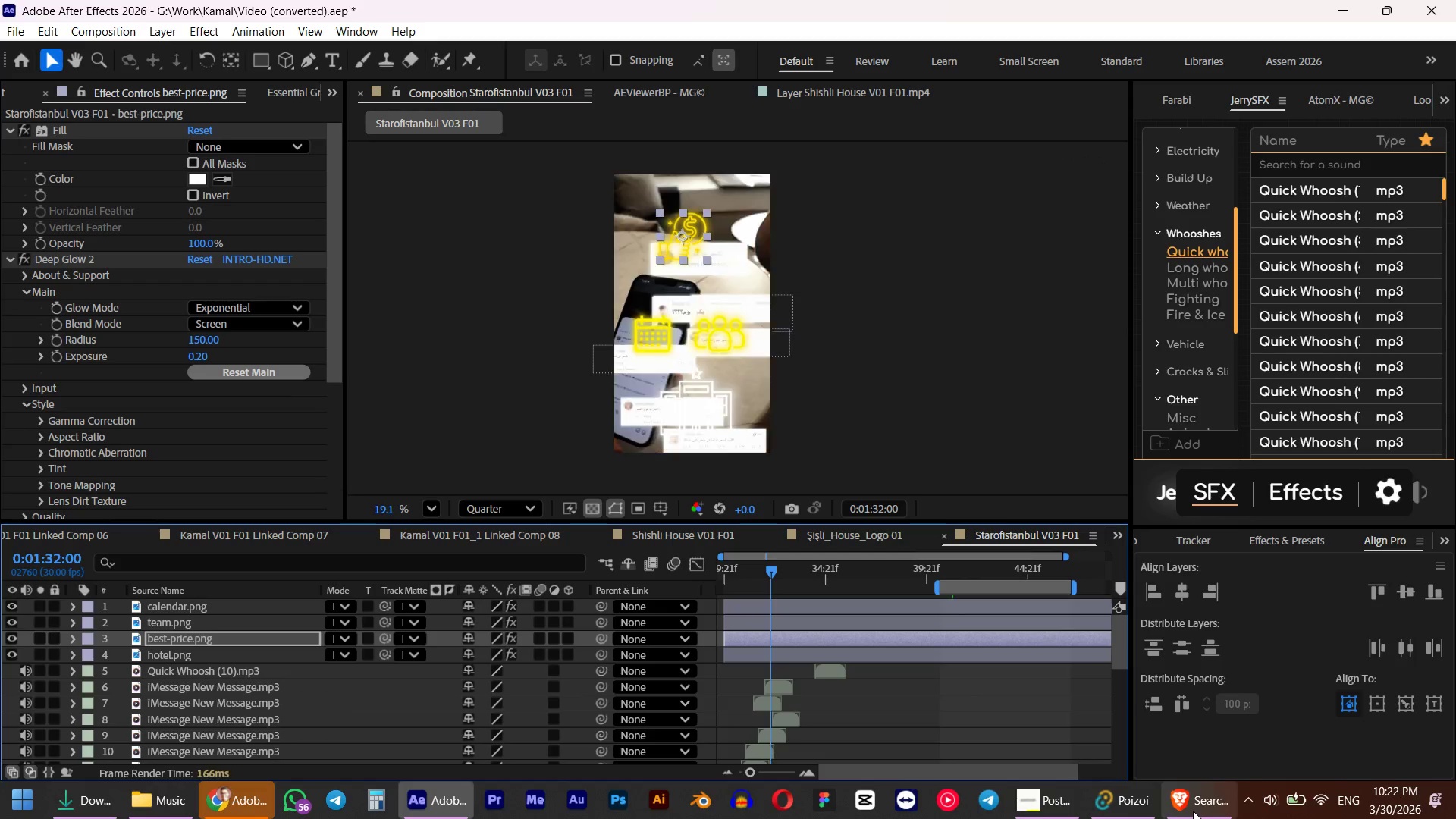 
left_click([1193, 811])
 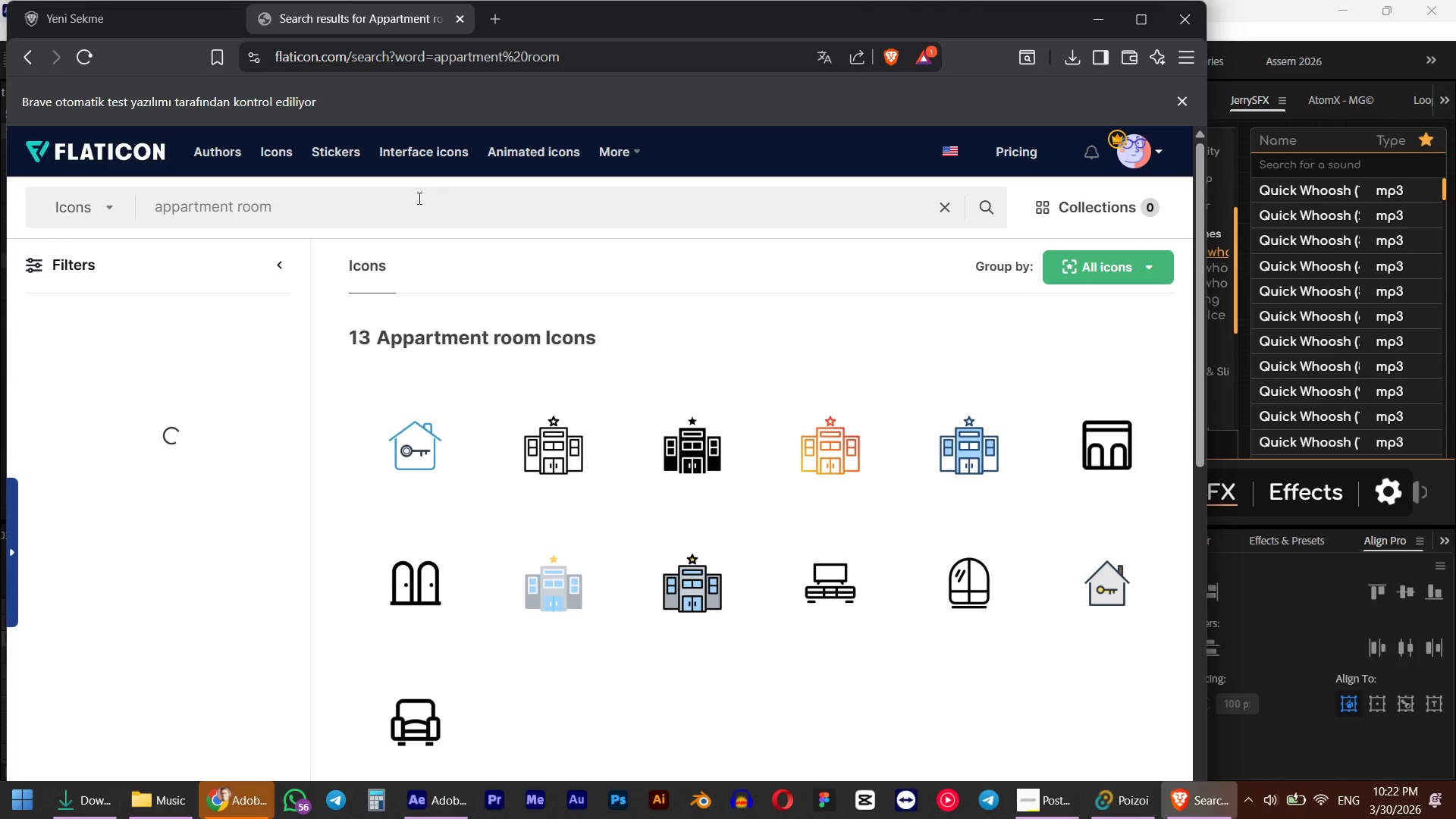 
double_click([418, 198])
 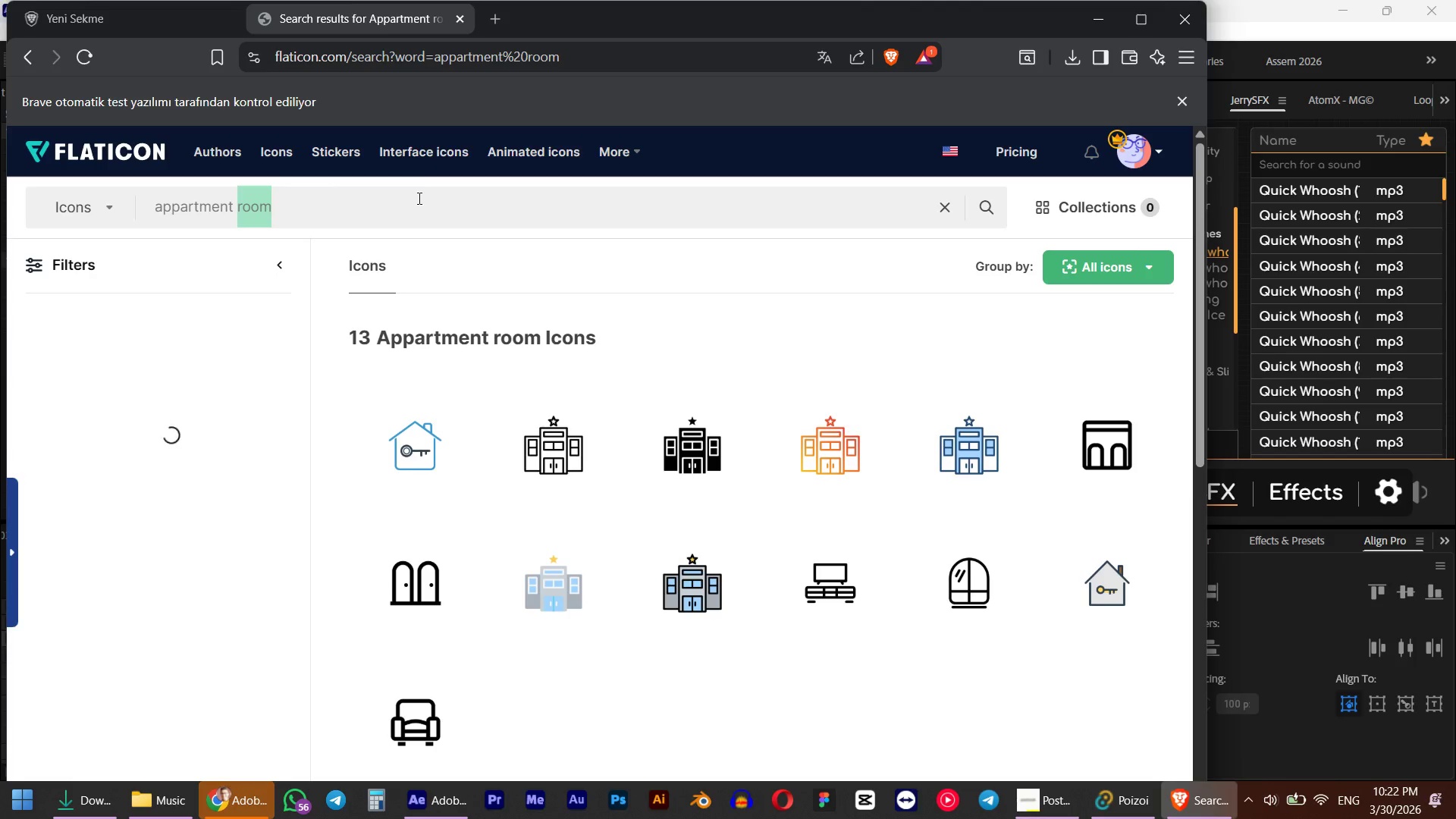 
triple_click([418, 198])
 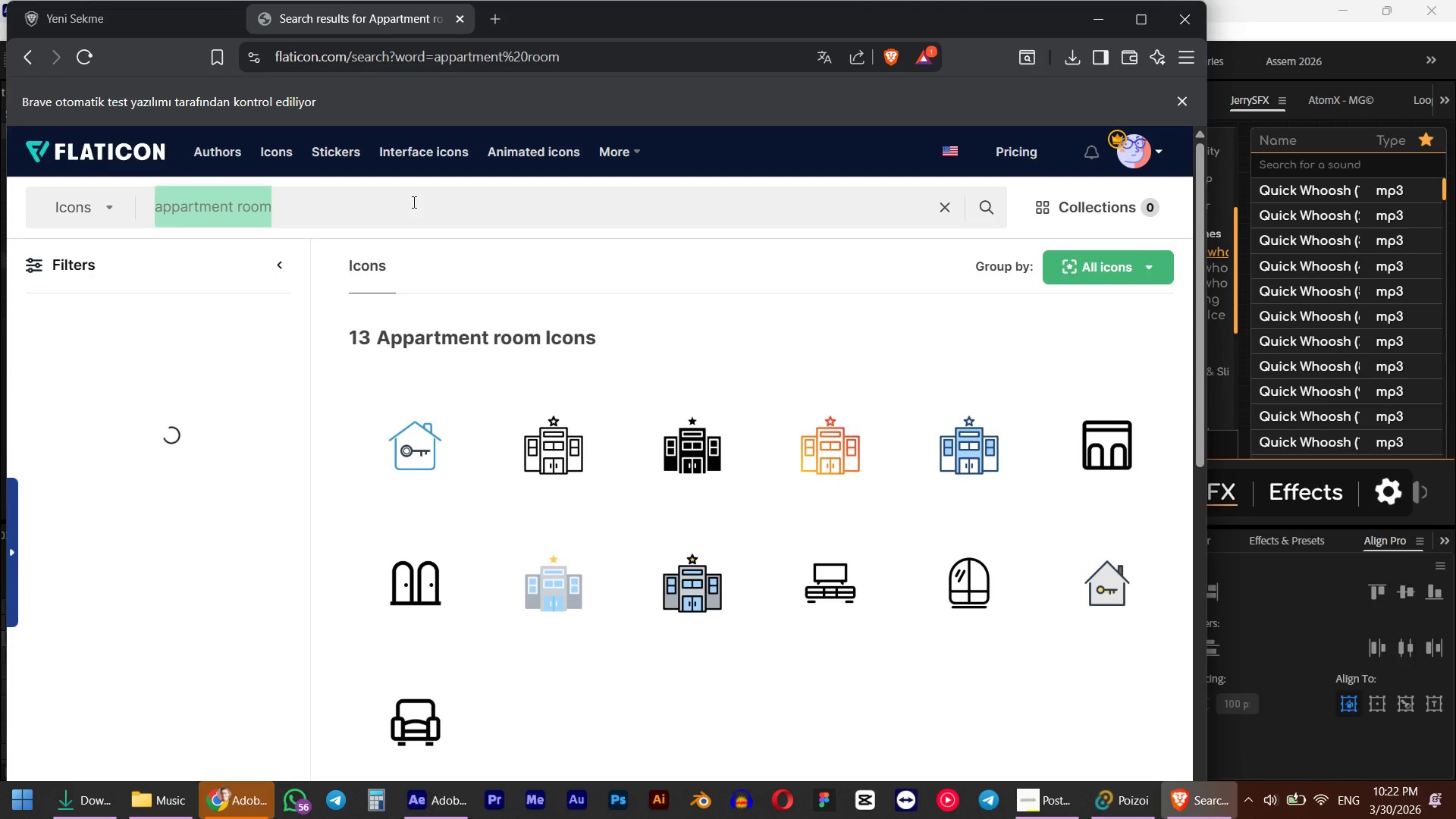 
type(dangrous)
 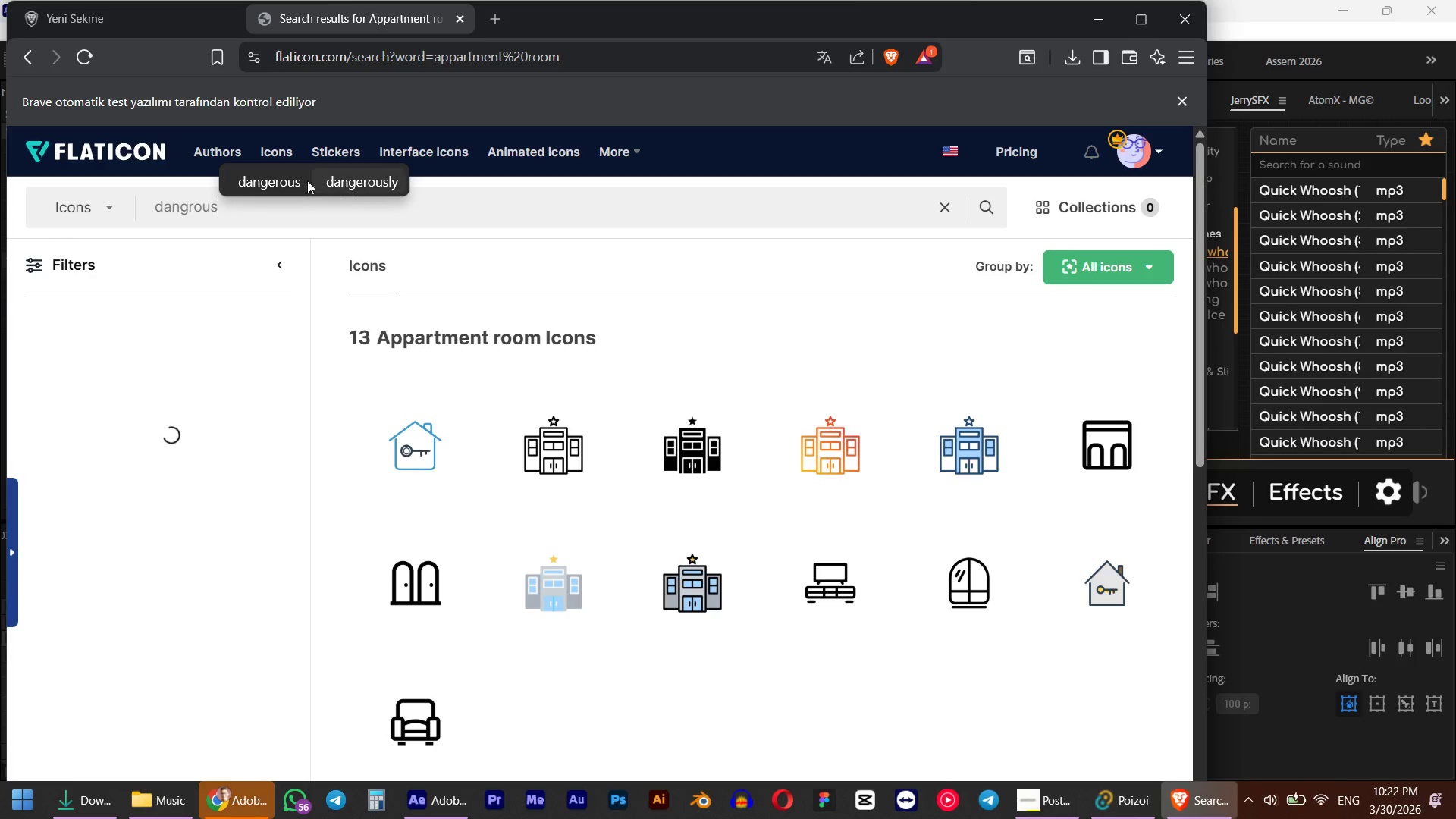 
left_click([273, 175])
 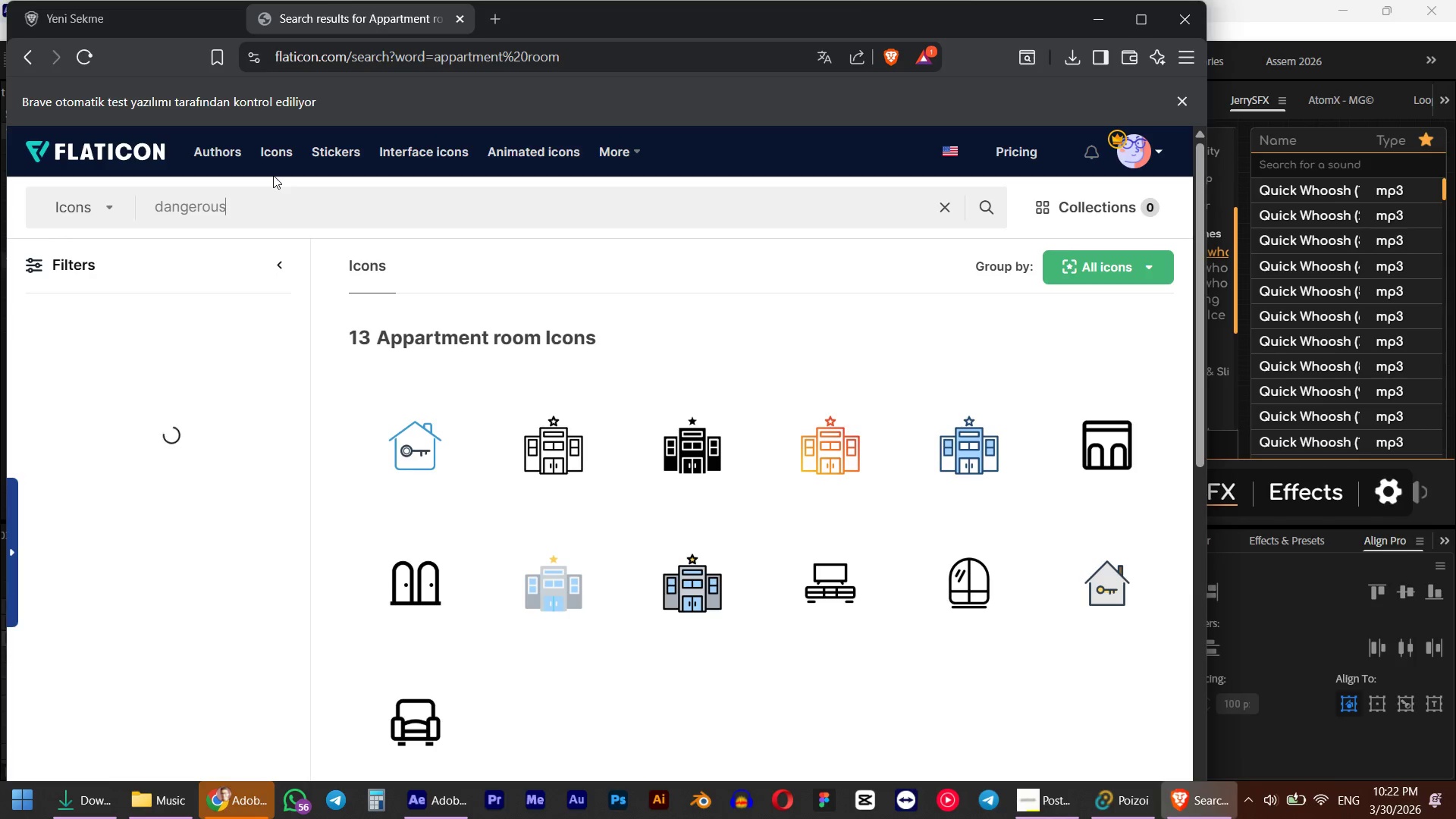 
key(NumpadEnter)
 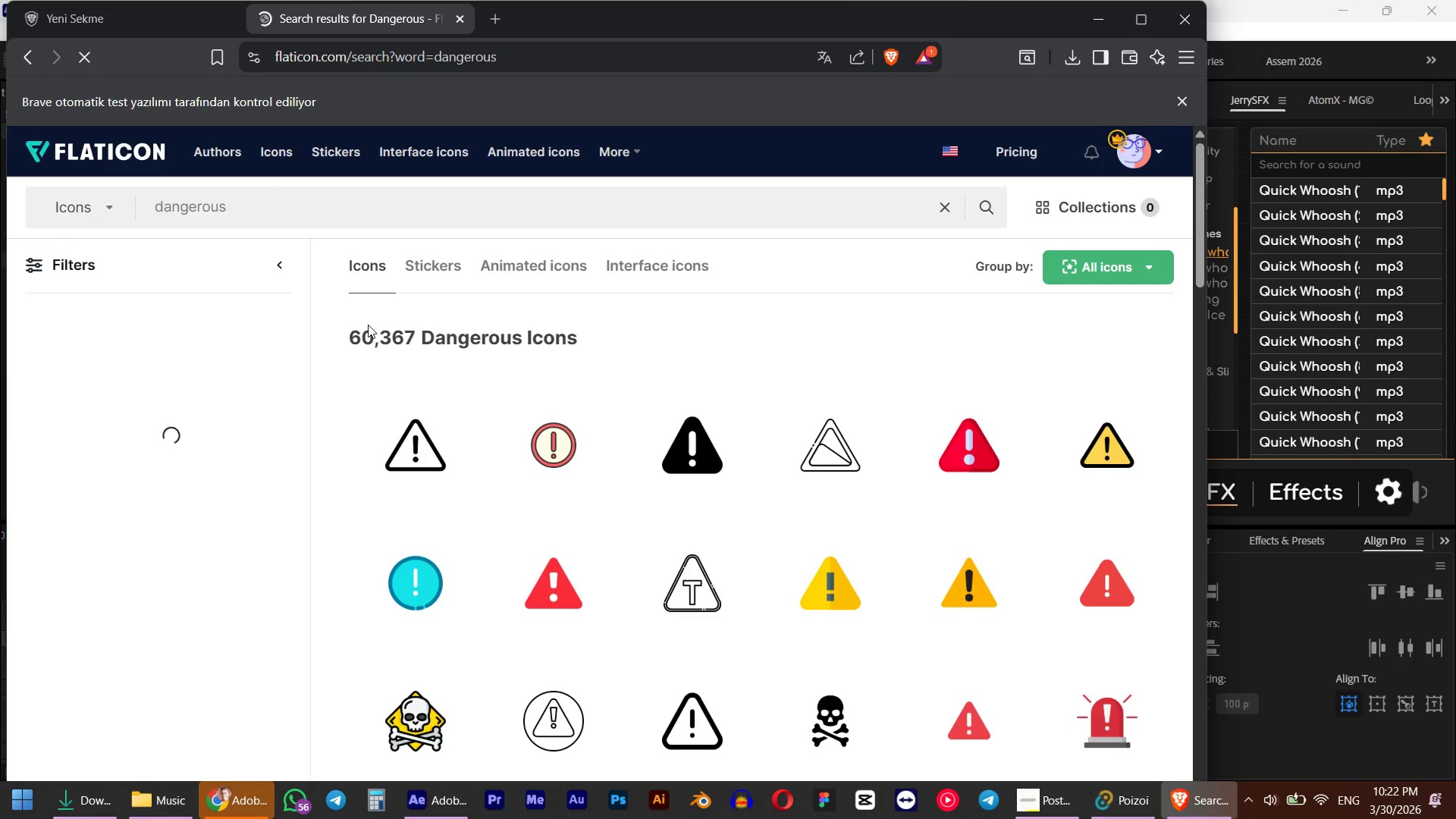 
scroll: coordinate [556, 516], scroll_direction: down, amount: 9.0
 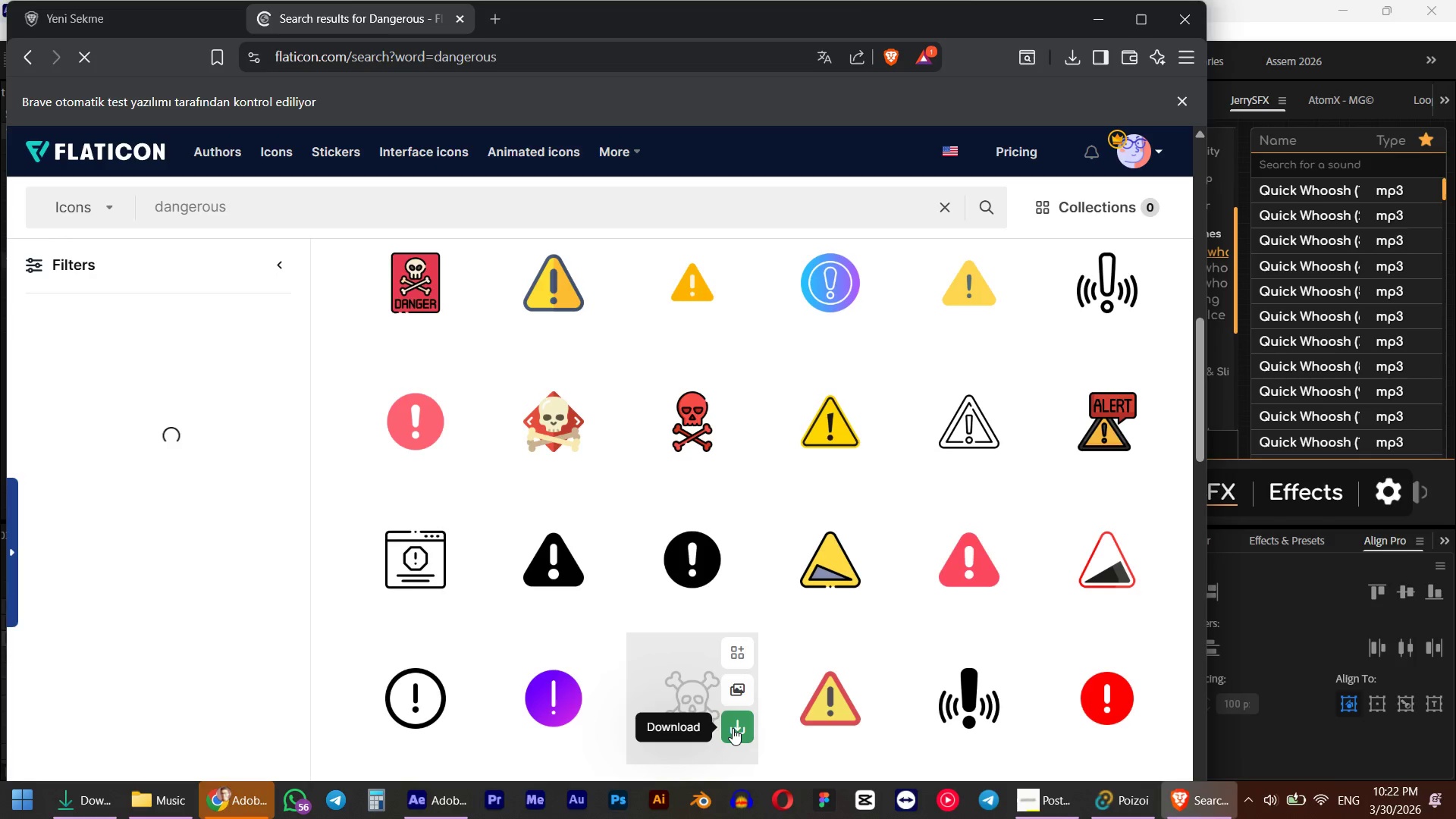 
left_click([733, 728])
 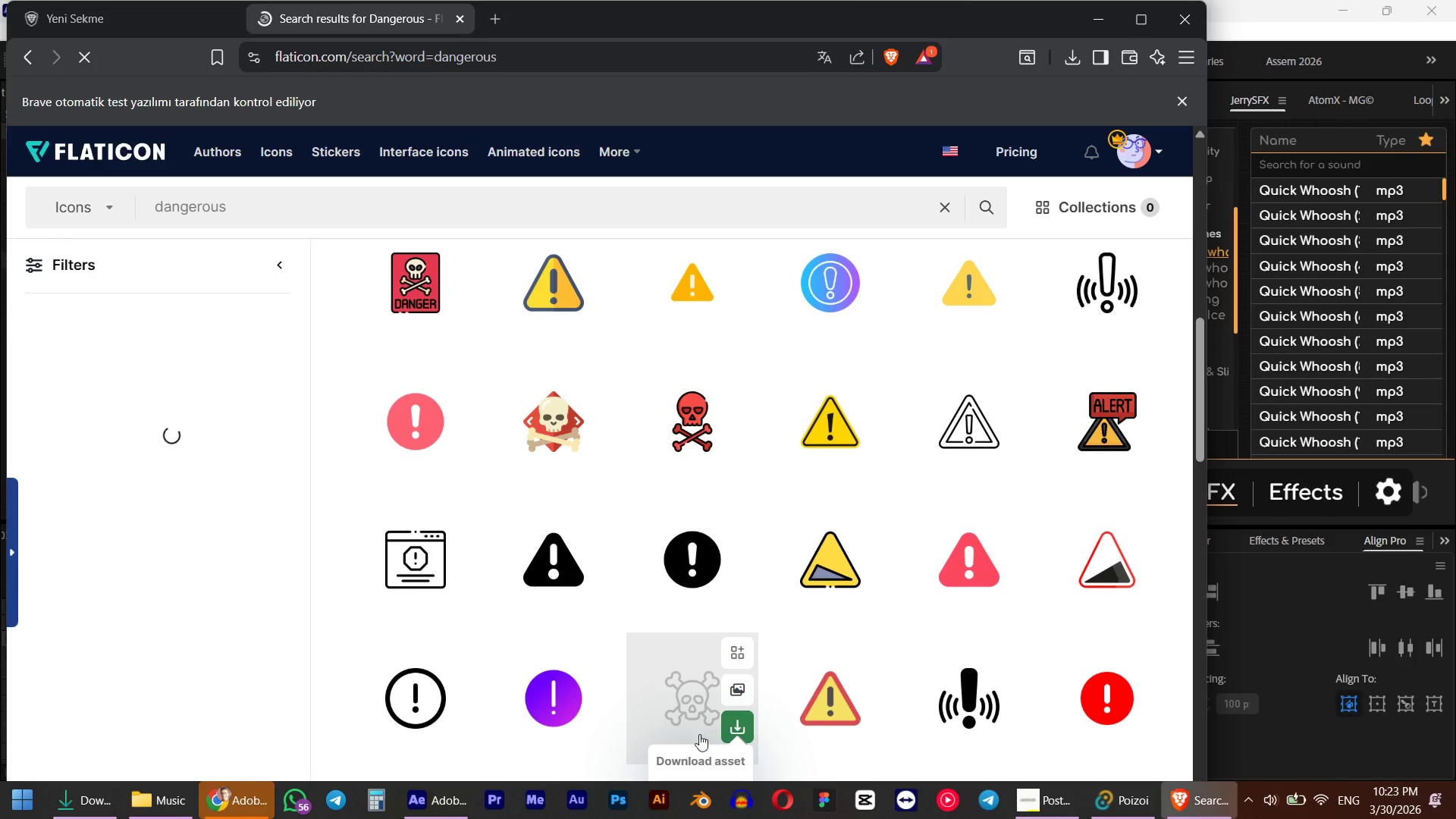 
scroll: coordinate [664, 670], scroll_direction: down, amount: 1.0
 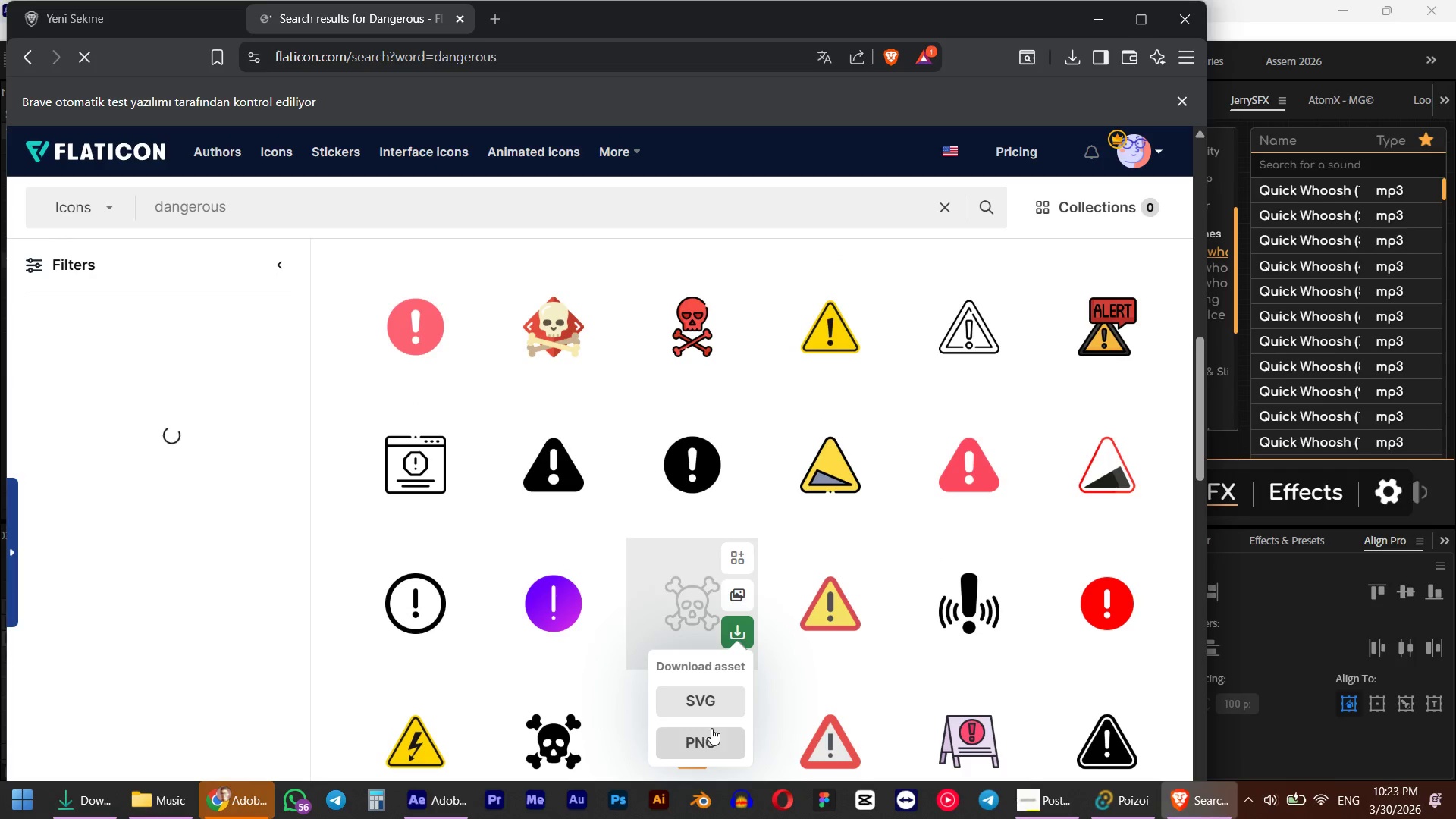 
left_click([707, 736])
 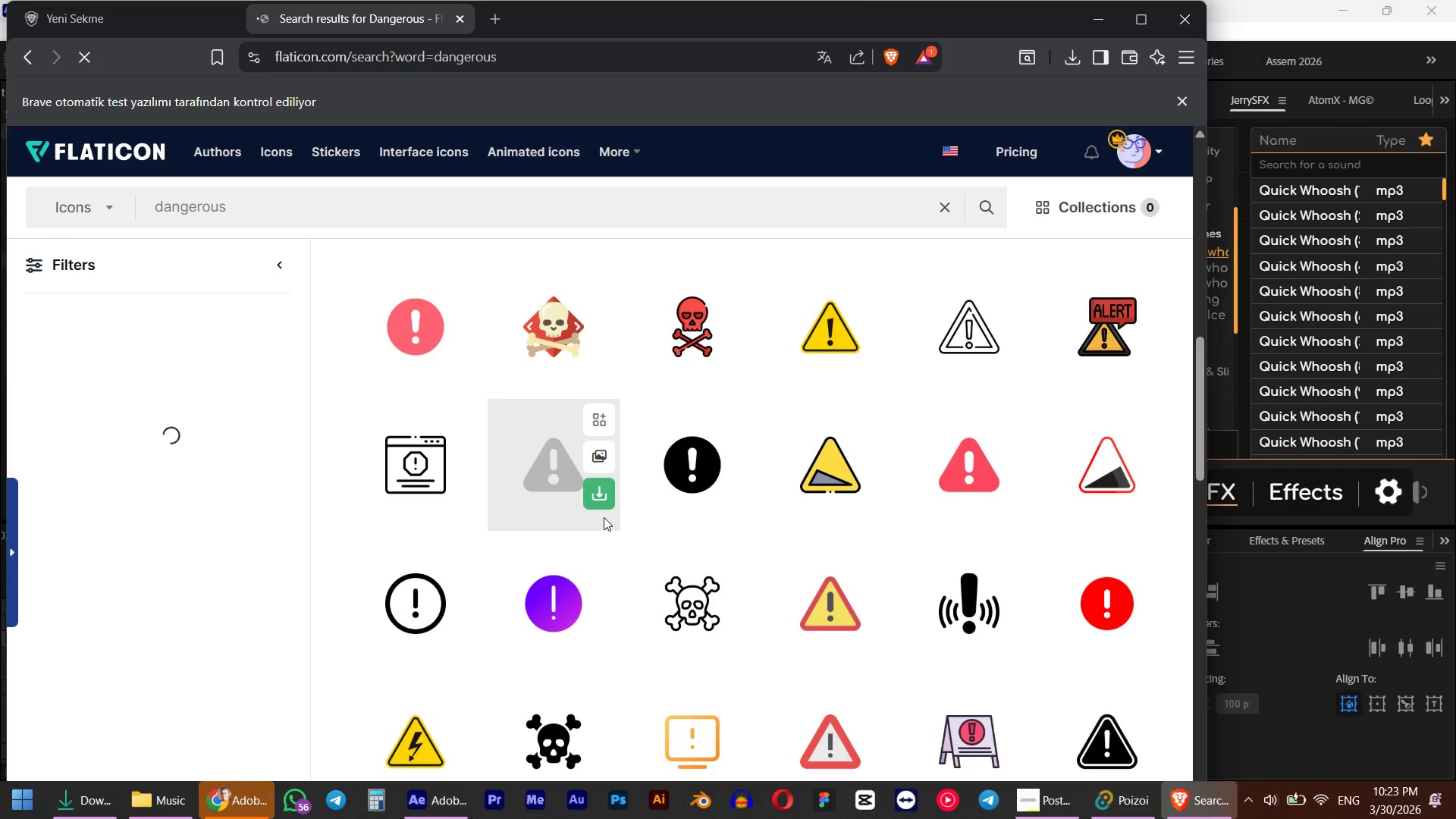 
mouse_move([594, 497])
 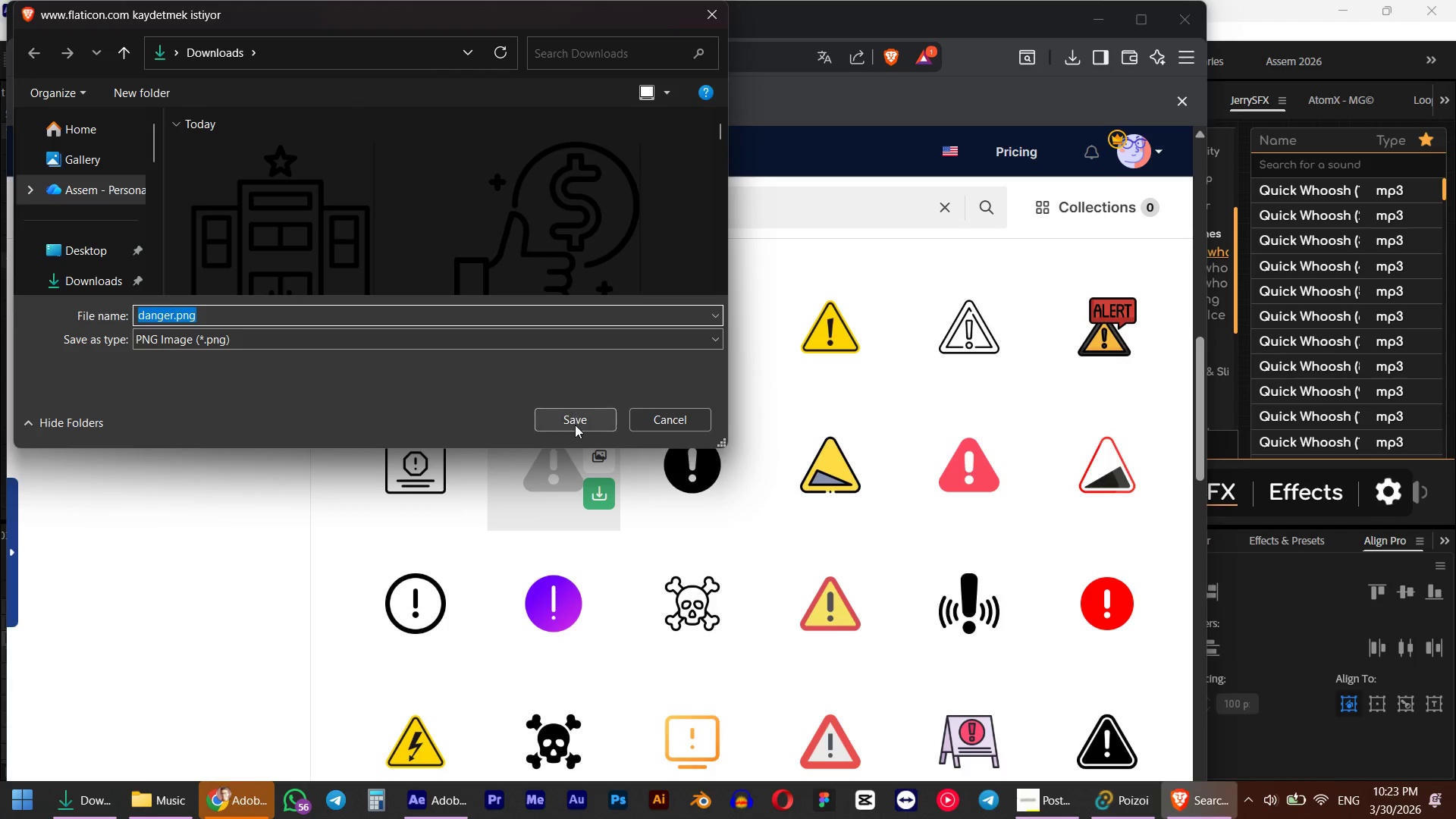 
left_click([574, 425])
 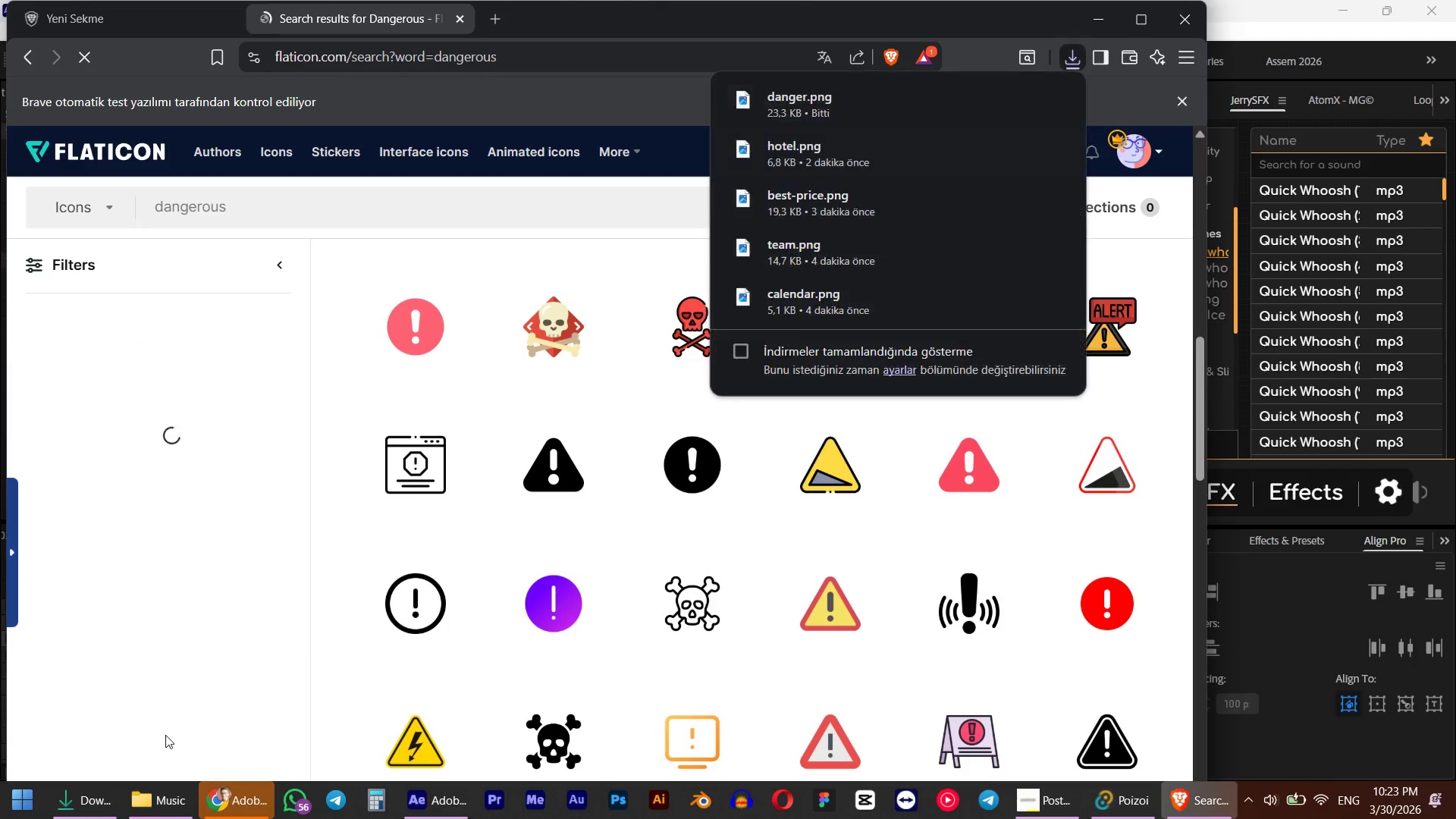 
left_click([93, 803])
 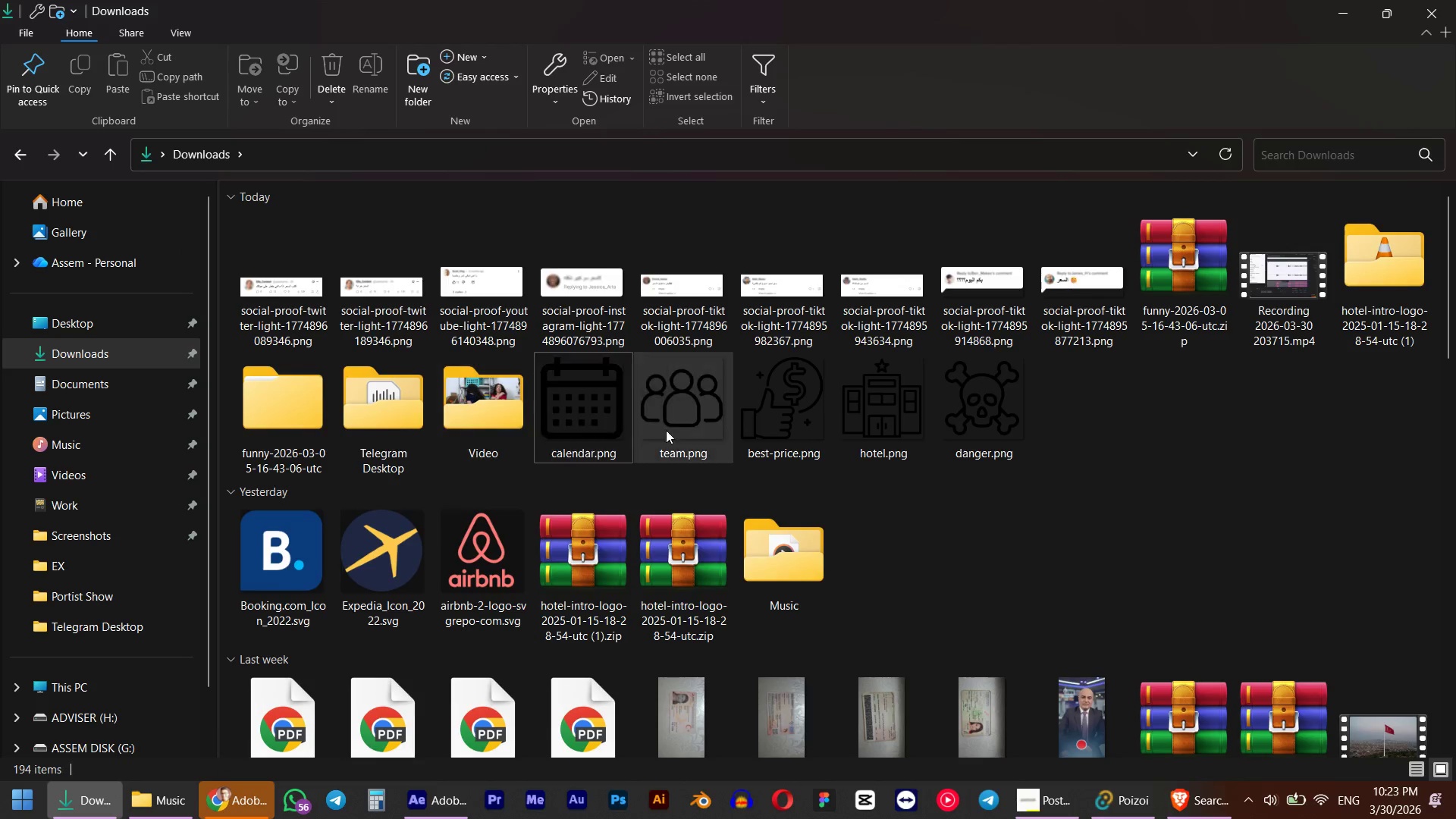 
left_click([949, 382])
 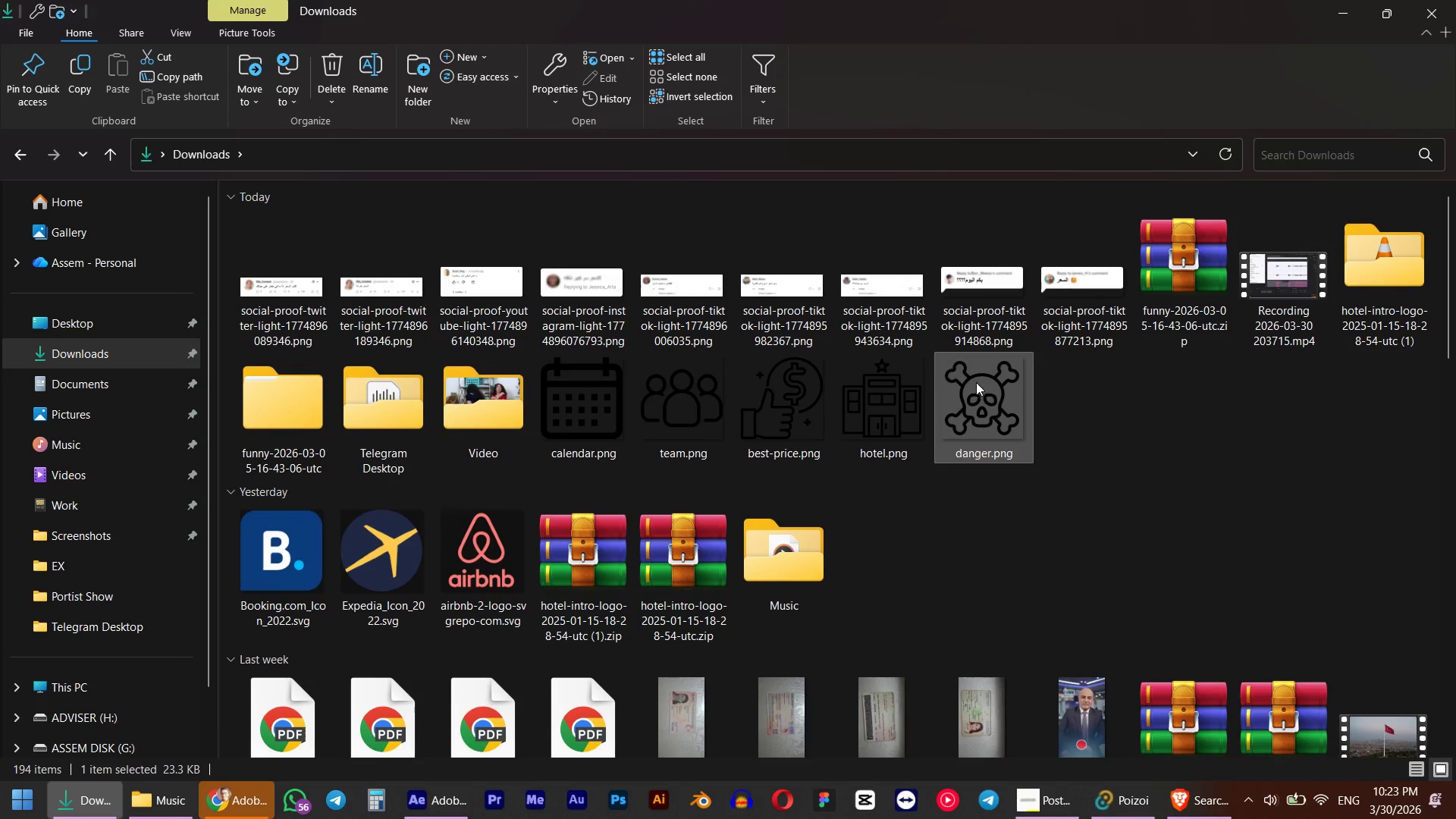 
left_click_drag(start_coordinate=[976, 381], to_coordinate=[162, 337])
 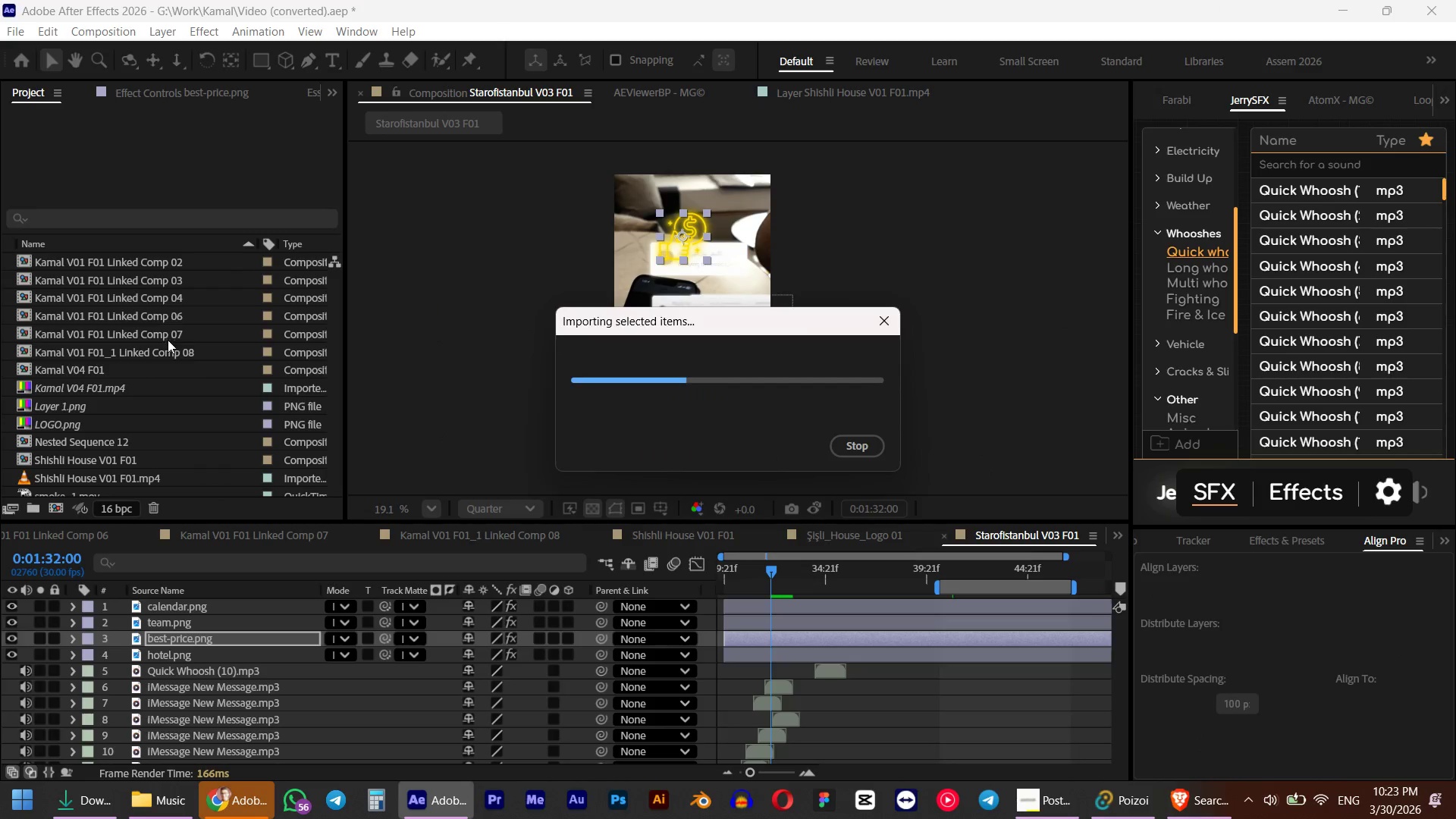 
key(Alt+AltLeft)
 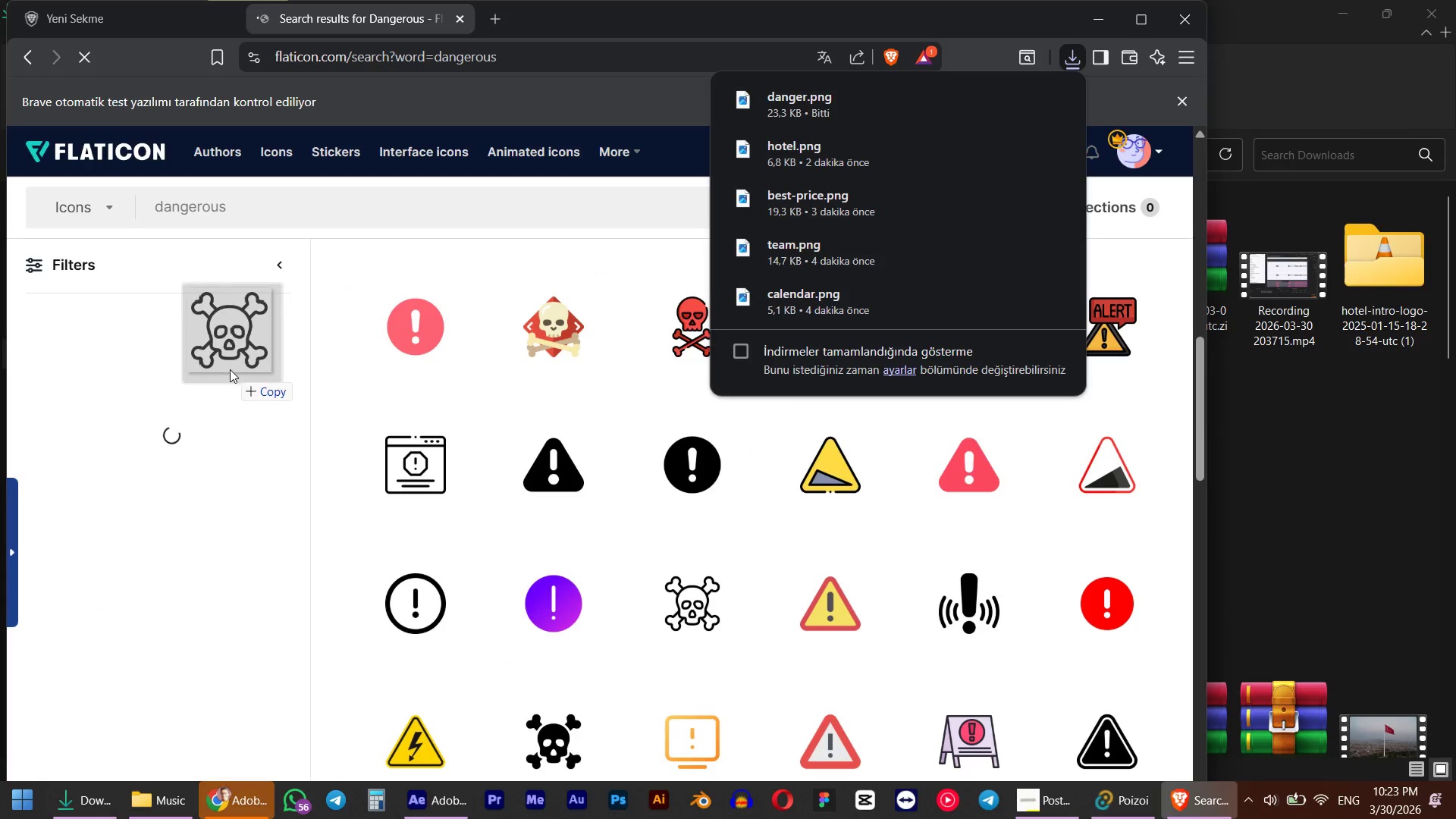 
key(Alt+Tab)
 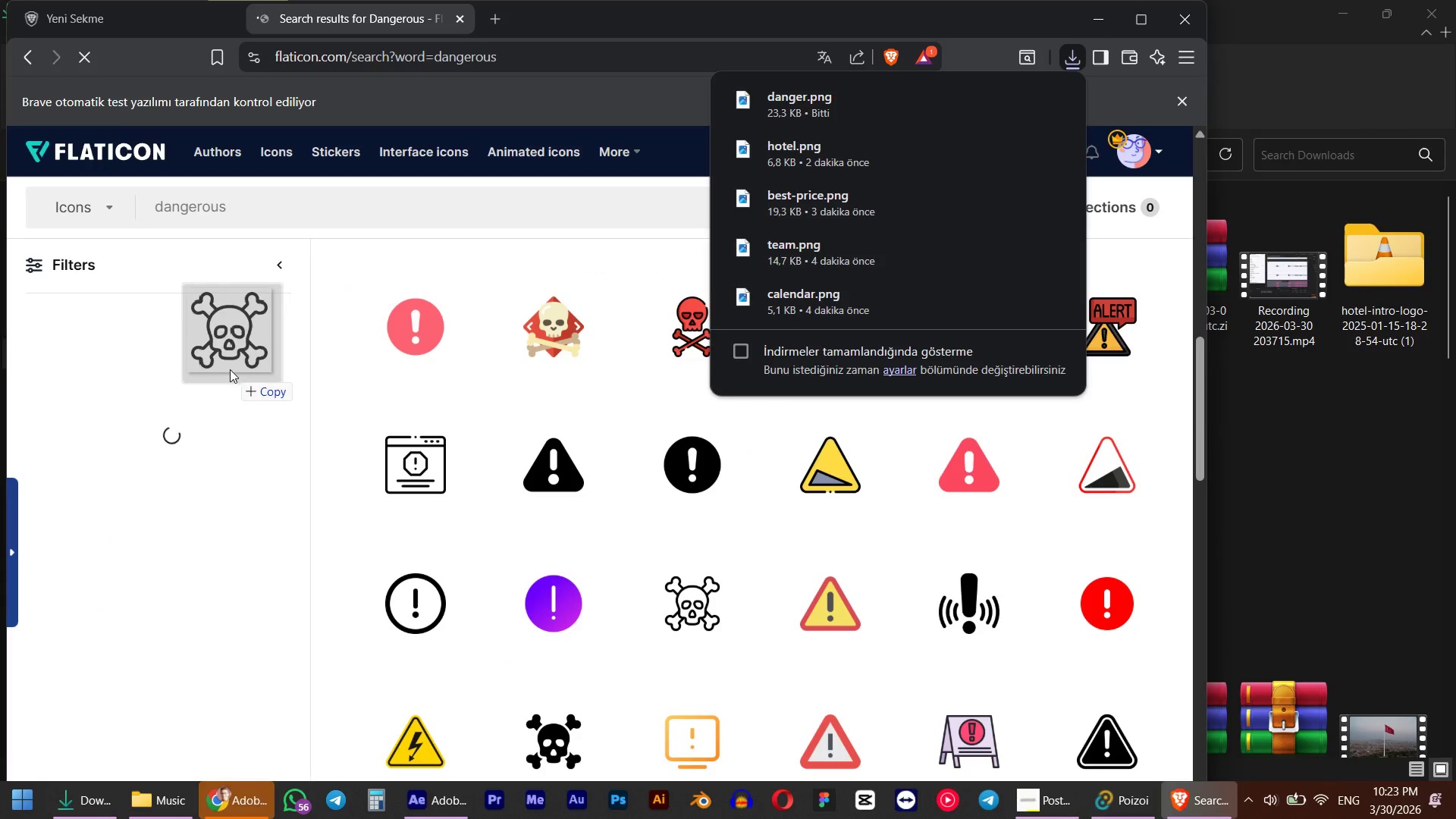 
key(Alt+Tab)
 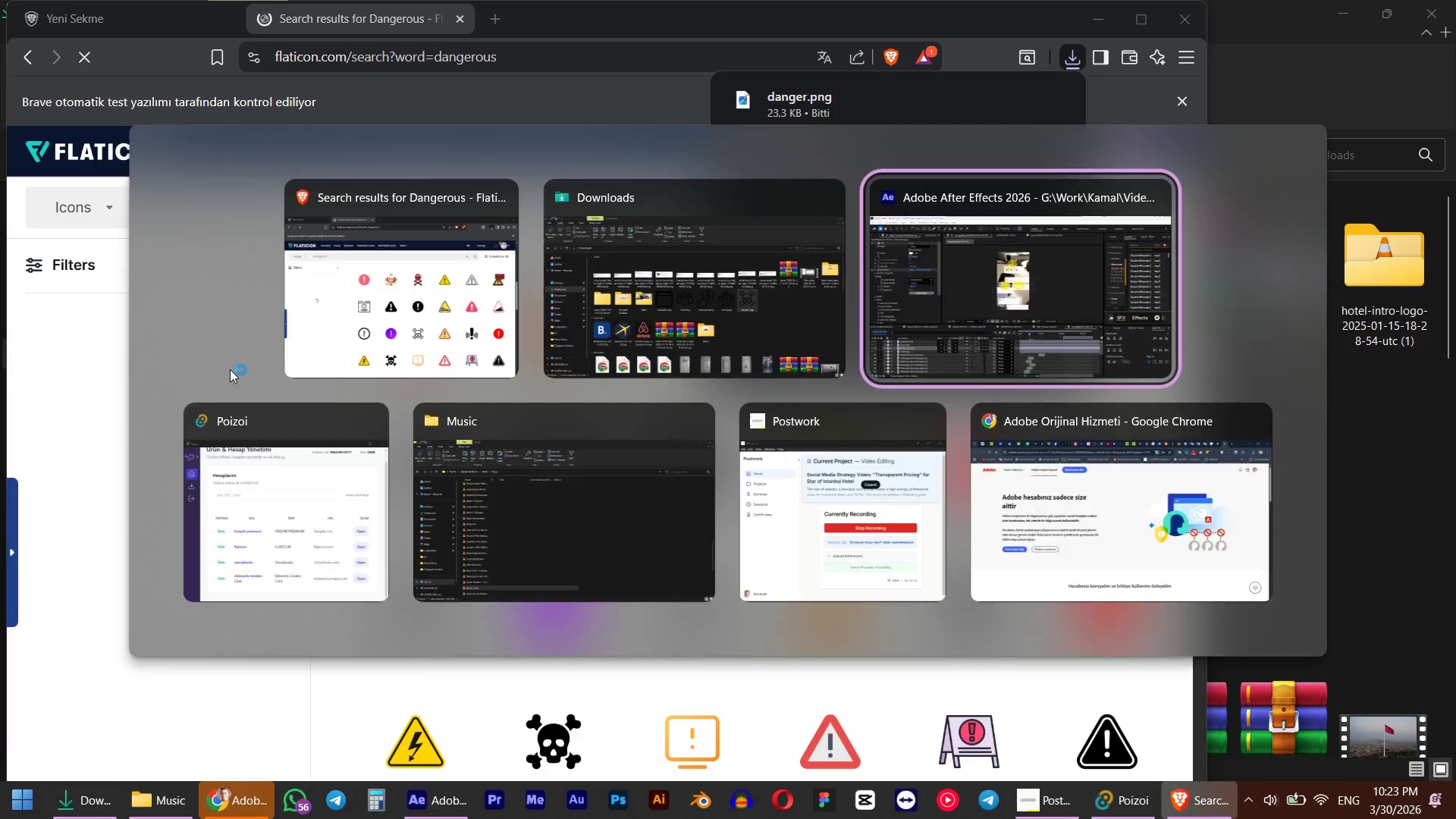 
key(Alt+Tab)
 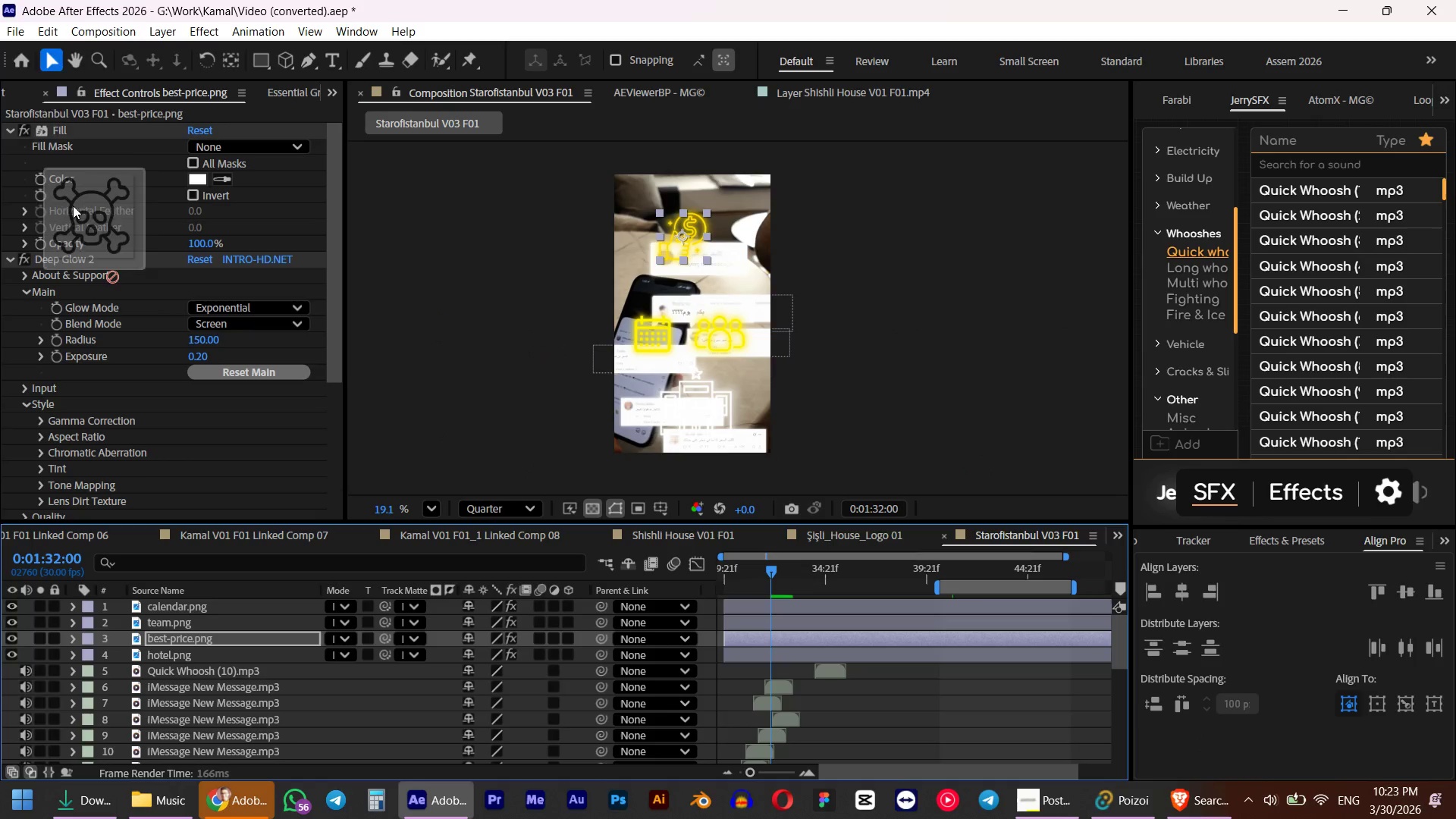 
key(Shift+ShiftLeft)
 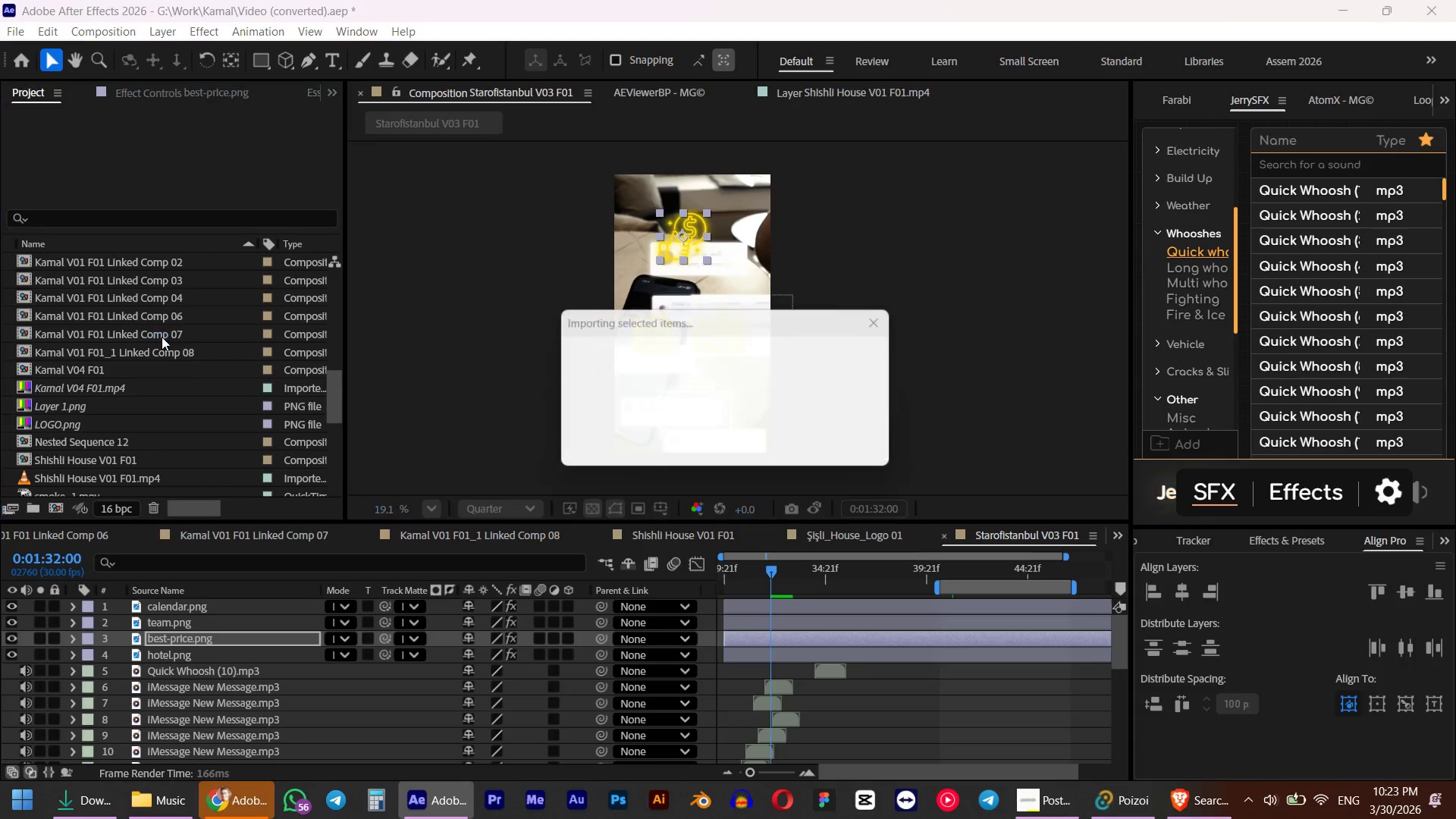 
scroll: coordinate [235, 418], scroll_direction: down, amount: 5.0
 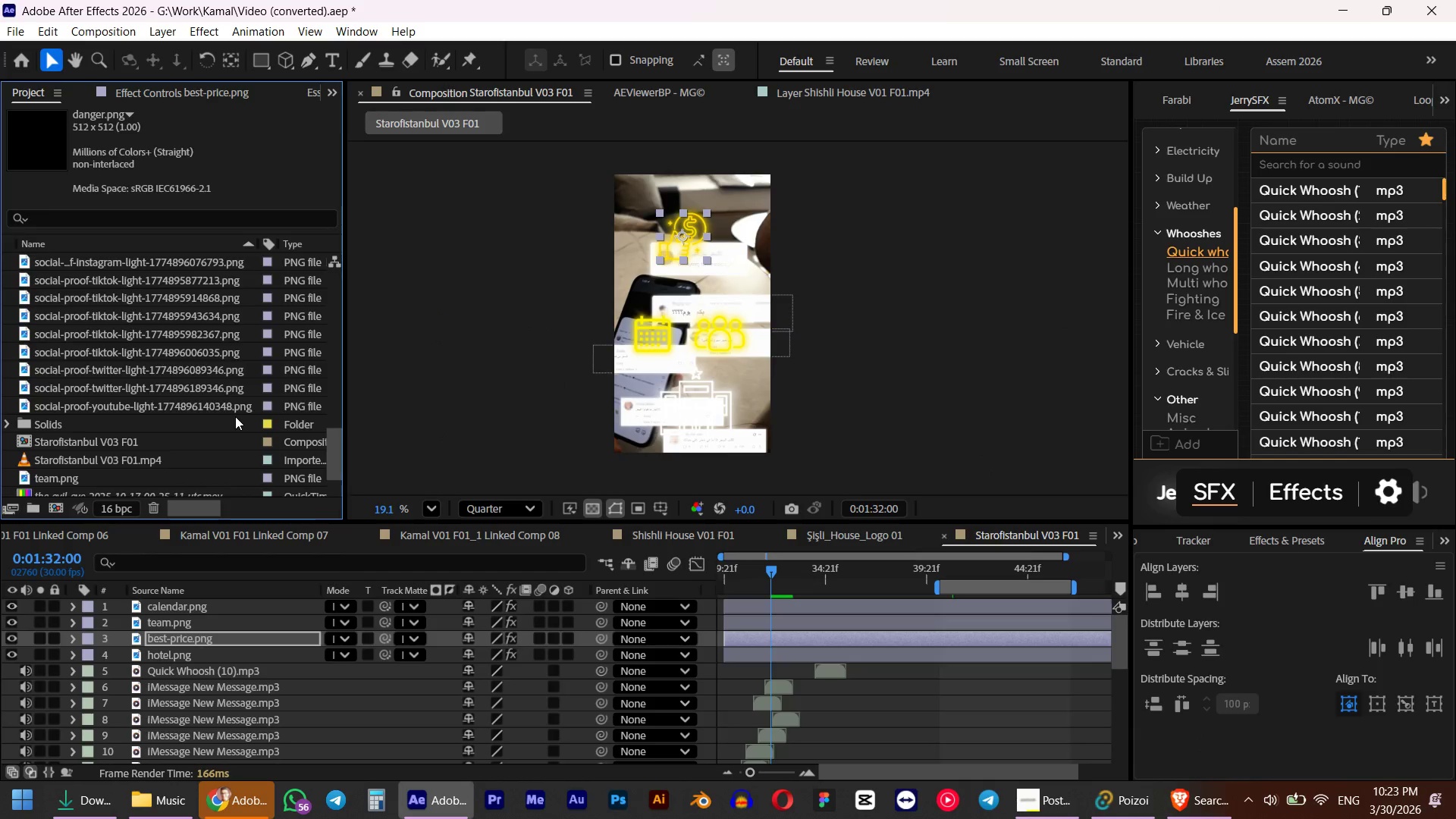 
scroll: coordinate [234, 413], scroll_direction: up, amount: 11.0
 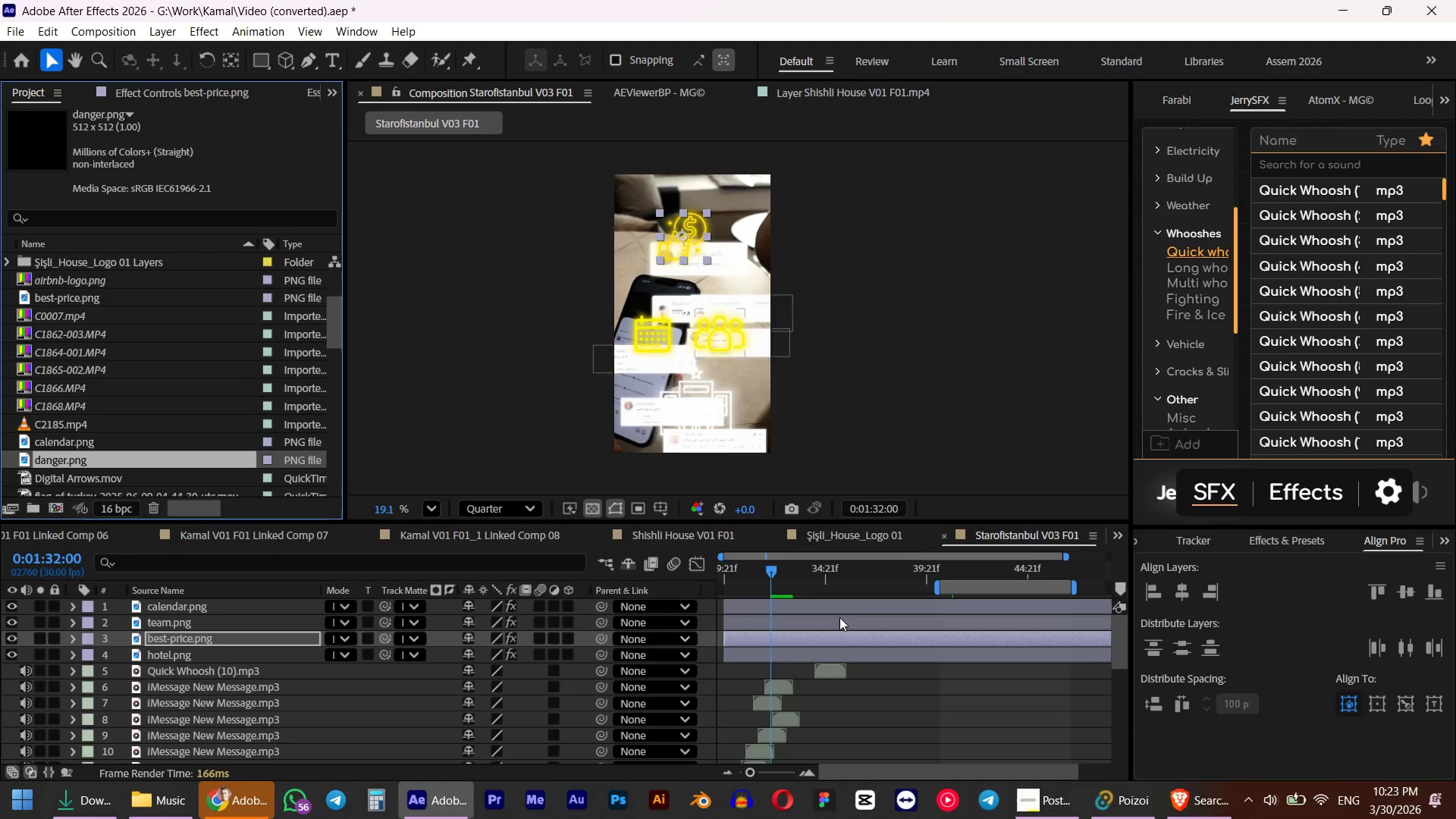 
left_click([830, 607])
 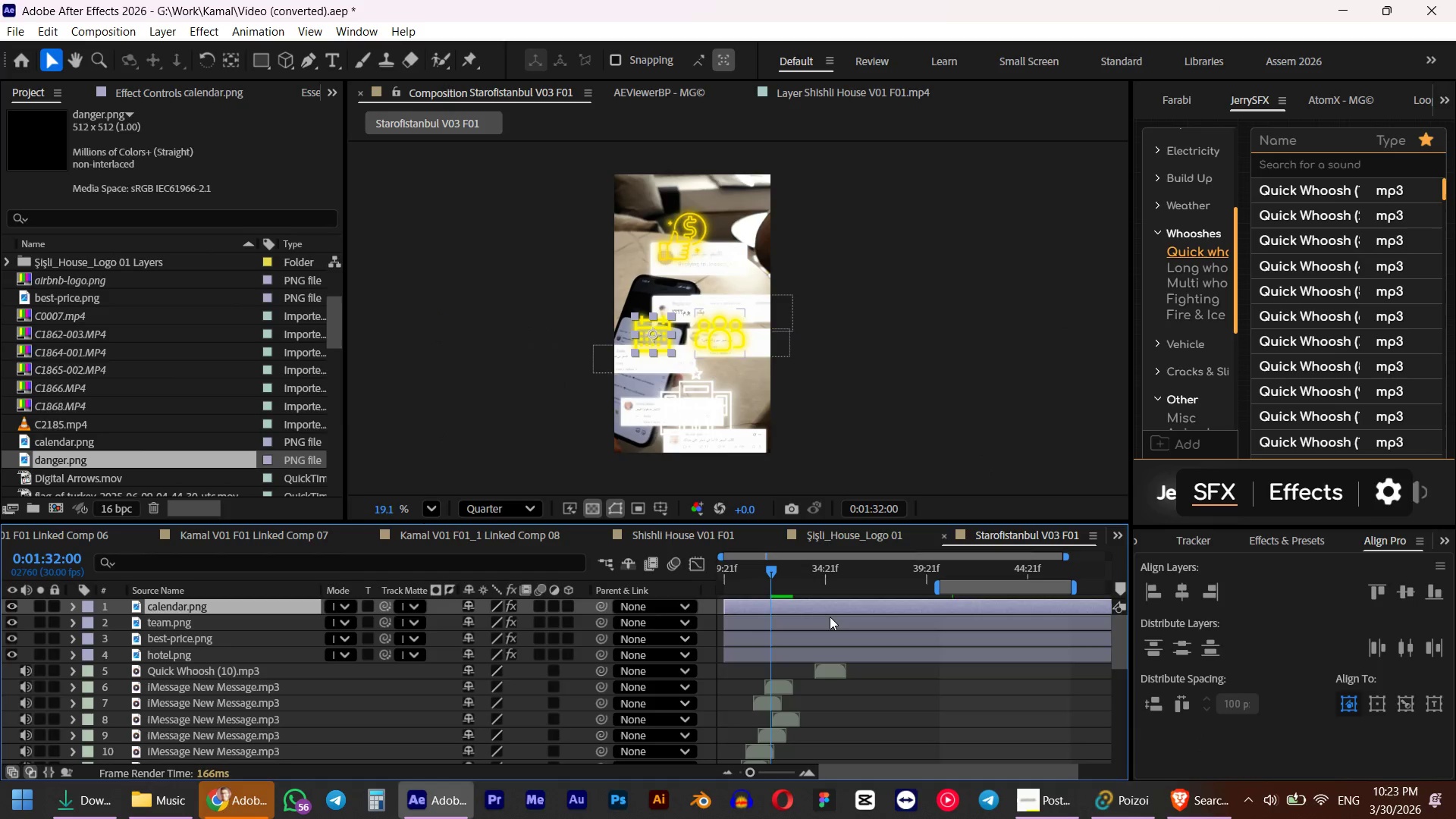 
left_click([830, 617])
 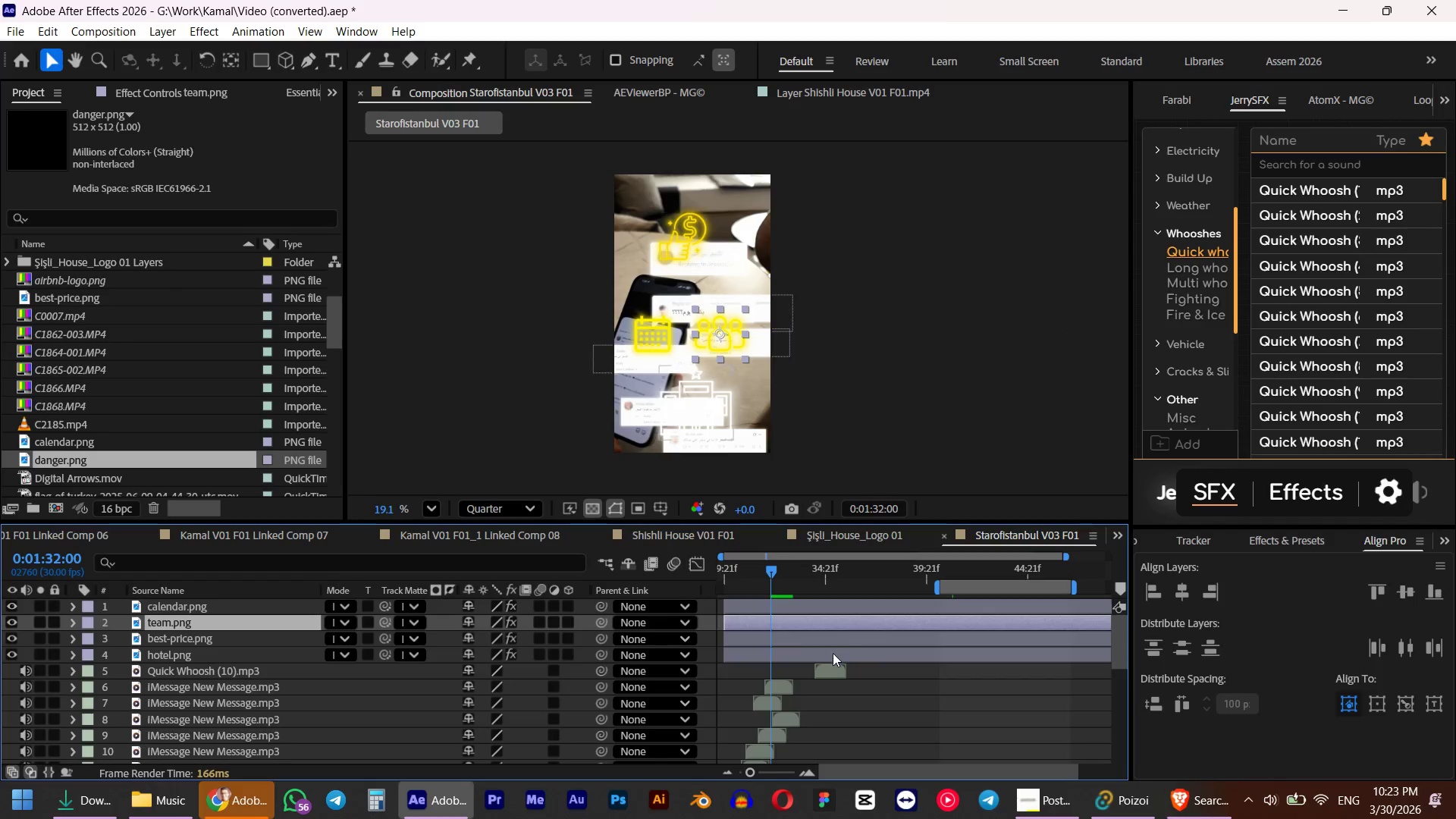 
left_click([831, 654])
 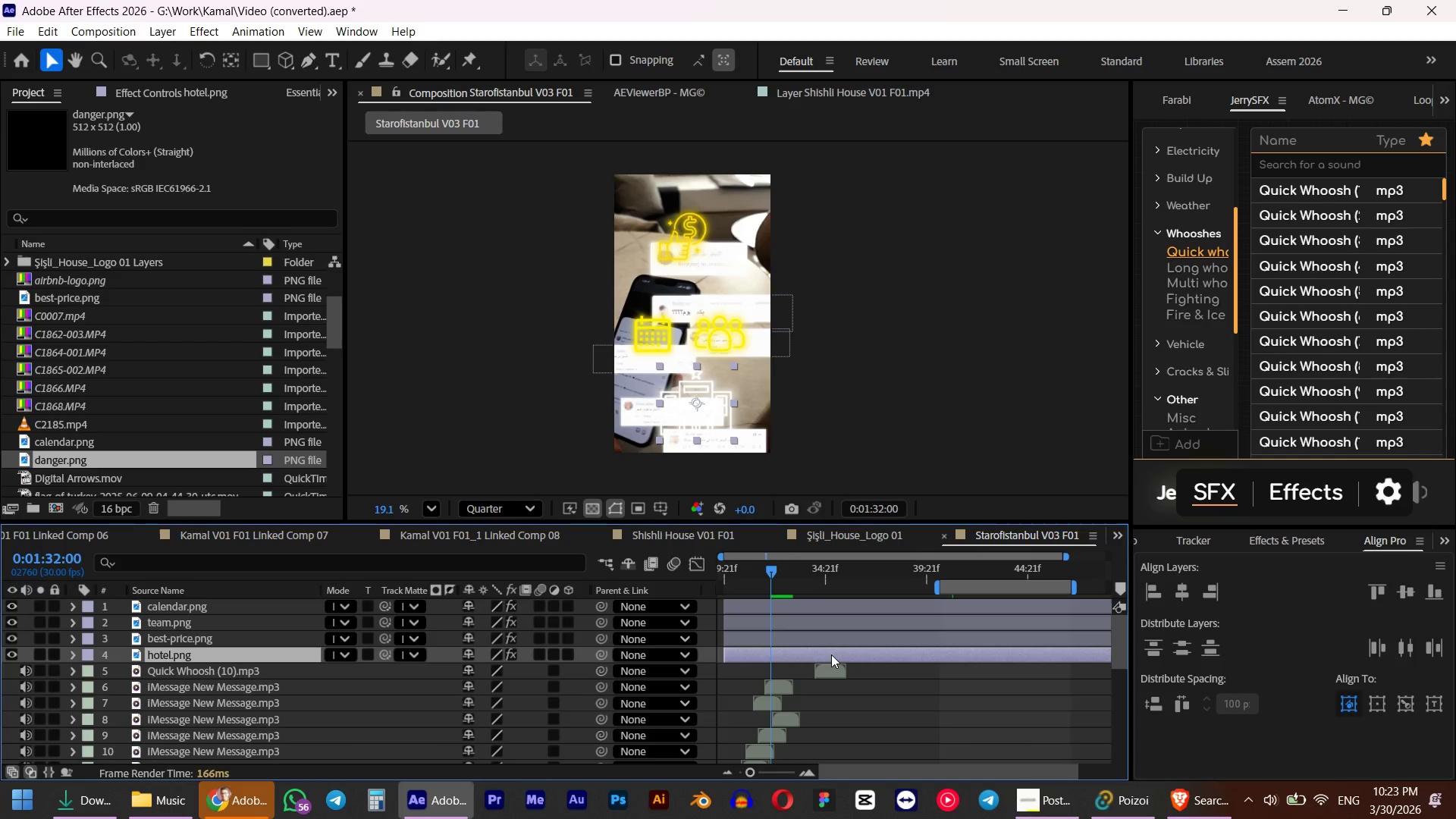 
key(Control+D)
 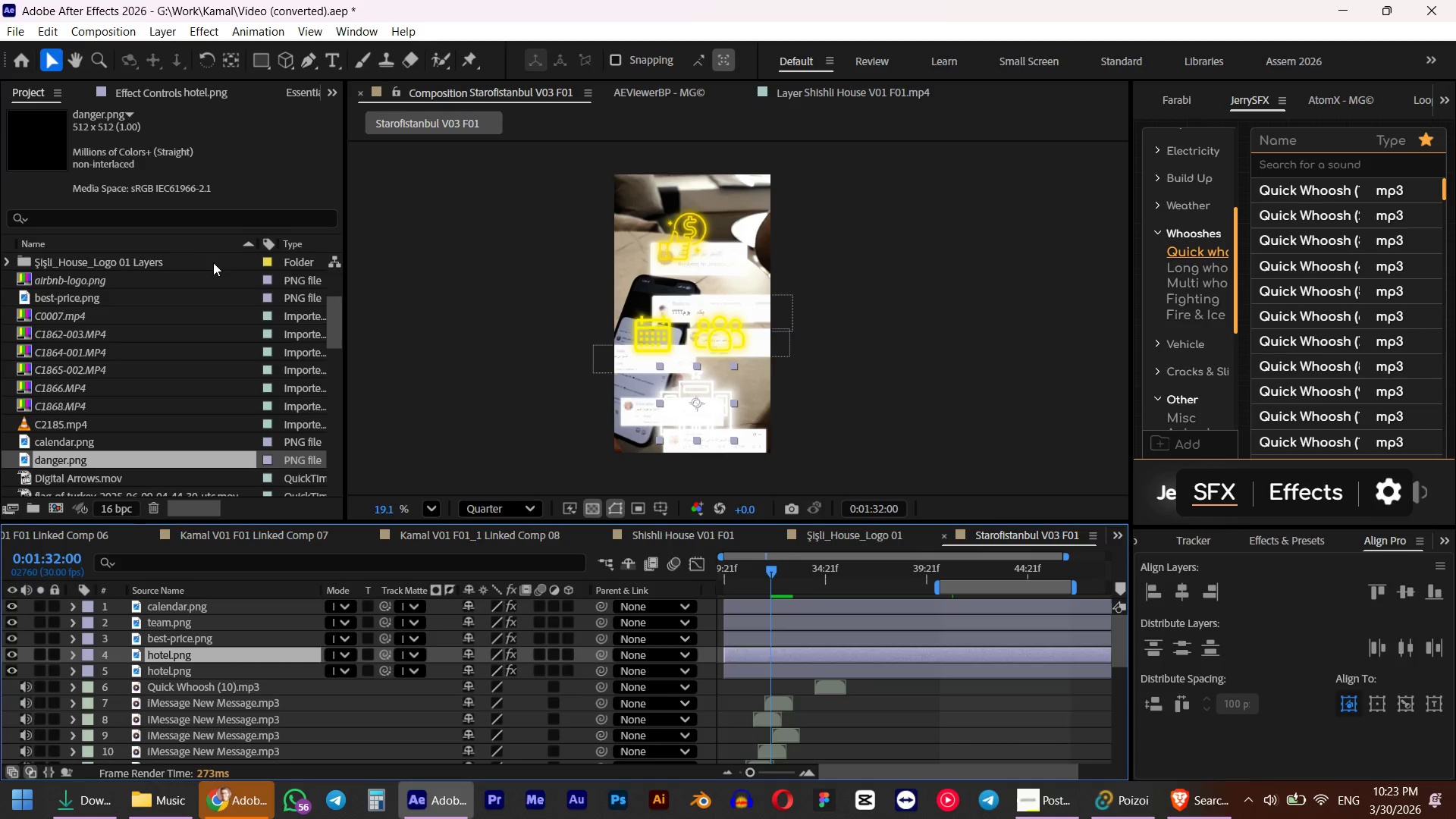 
hold_key(key=AltLeft, duration=1.5)
left_click_drag(start_coordinate=[57, 459], to_coordinate=[771, 651])
 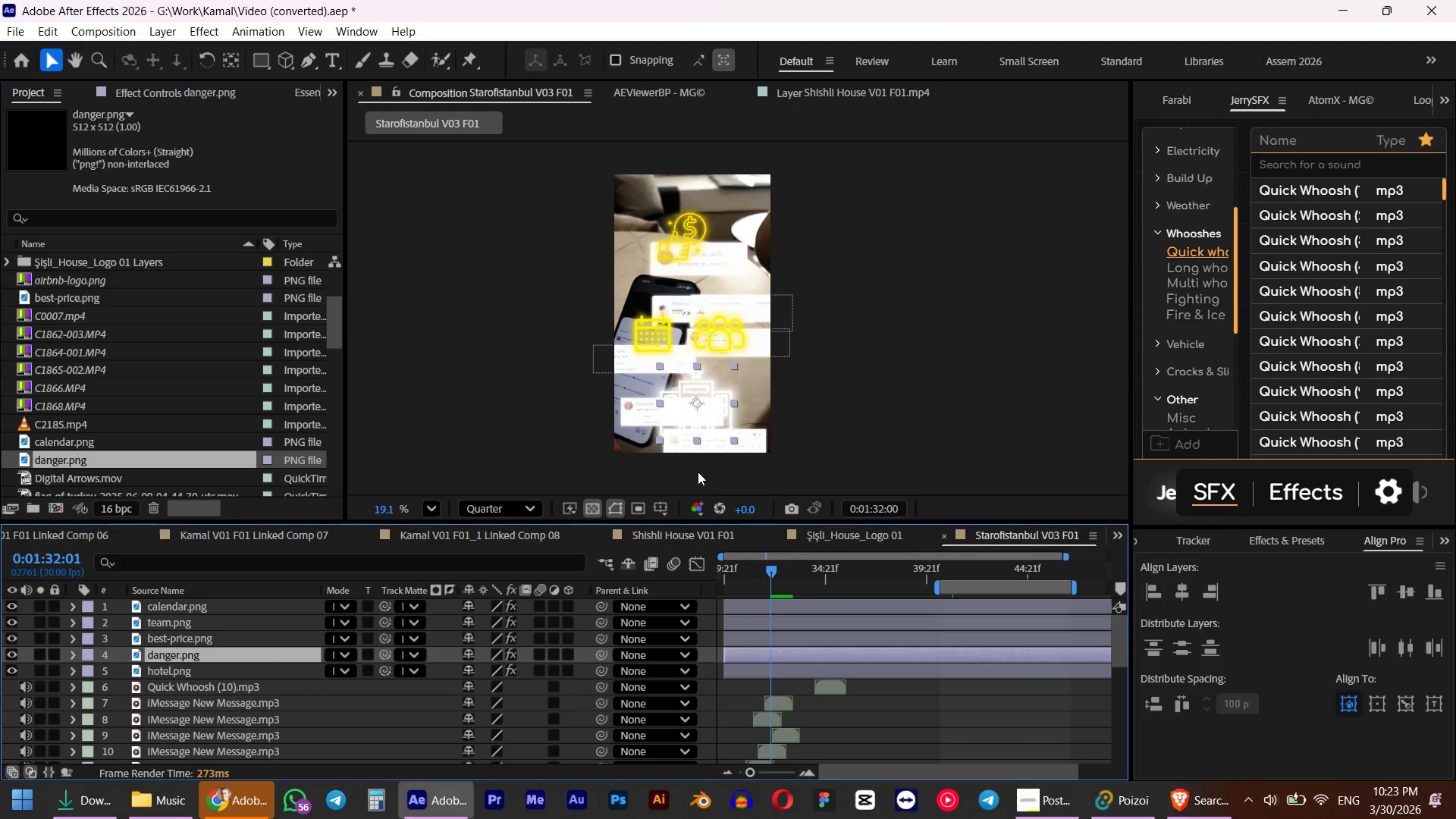 
hold_key(key=AltLeft, duration=0.5)
 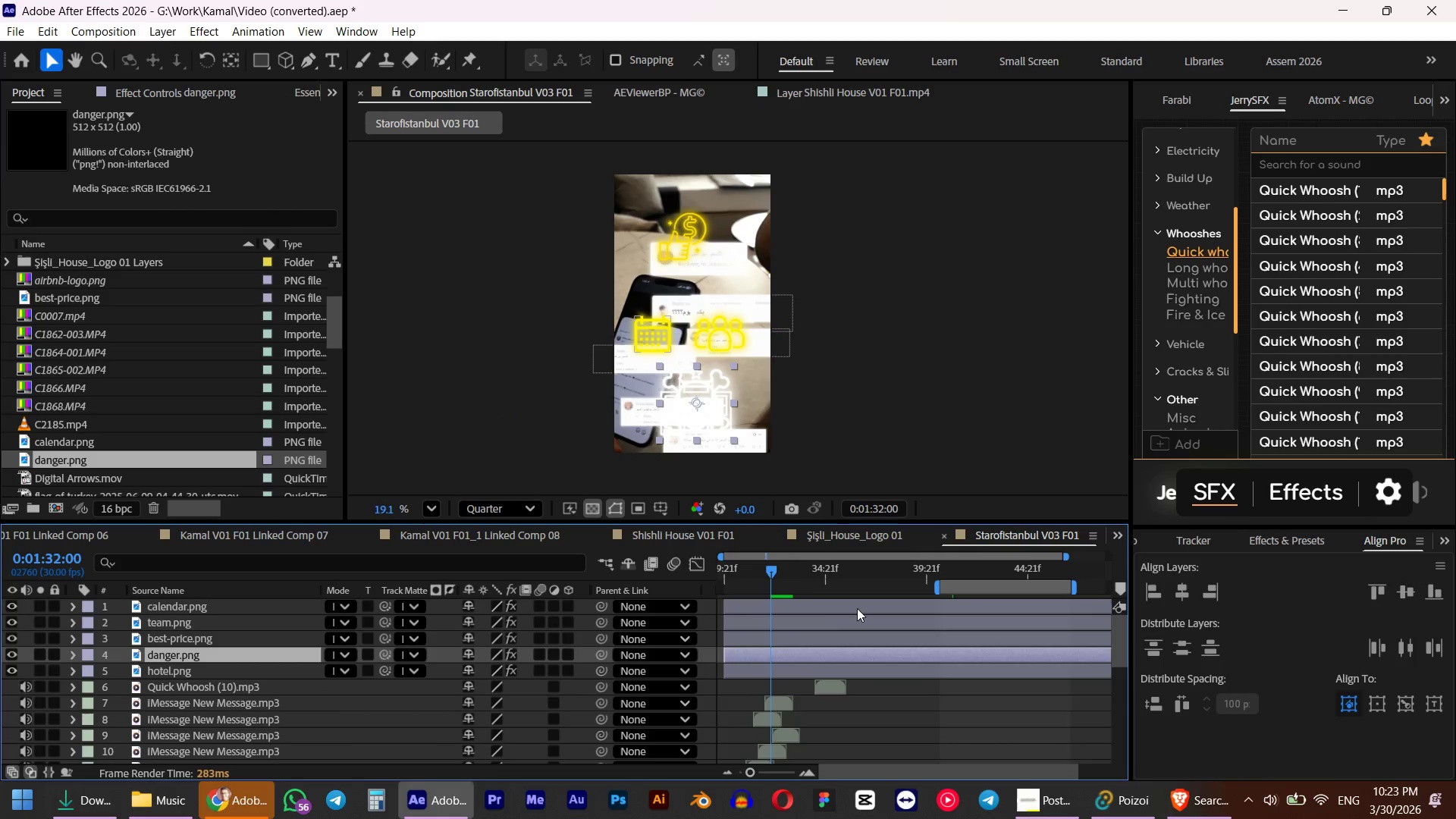 
left_click([791, 605])
 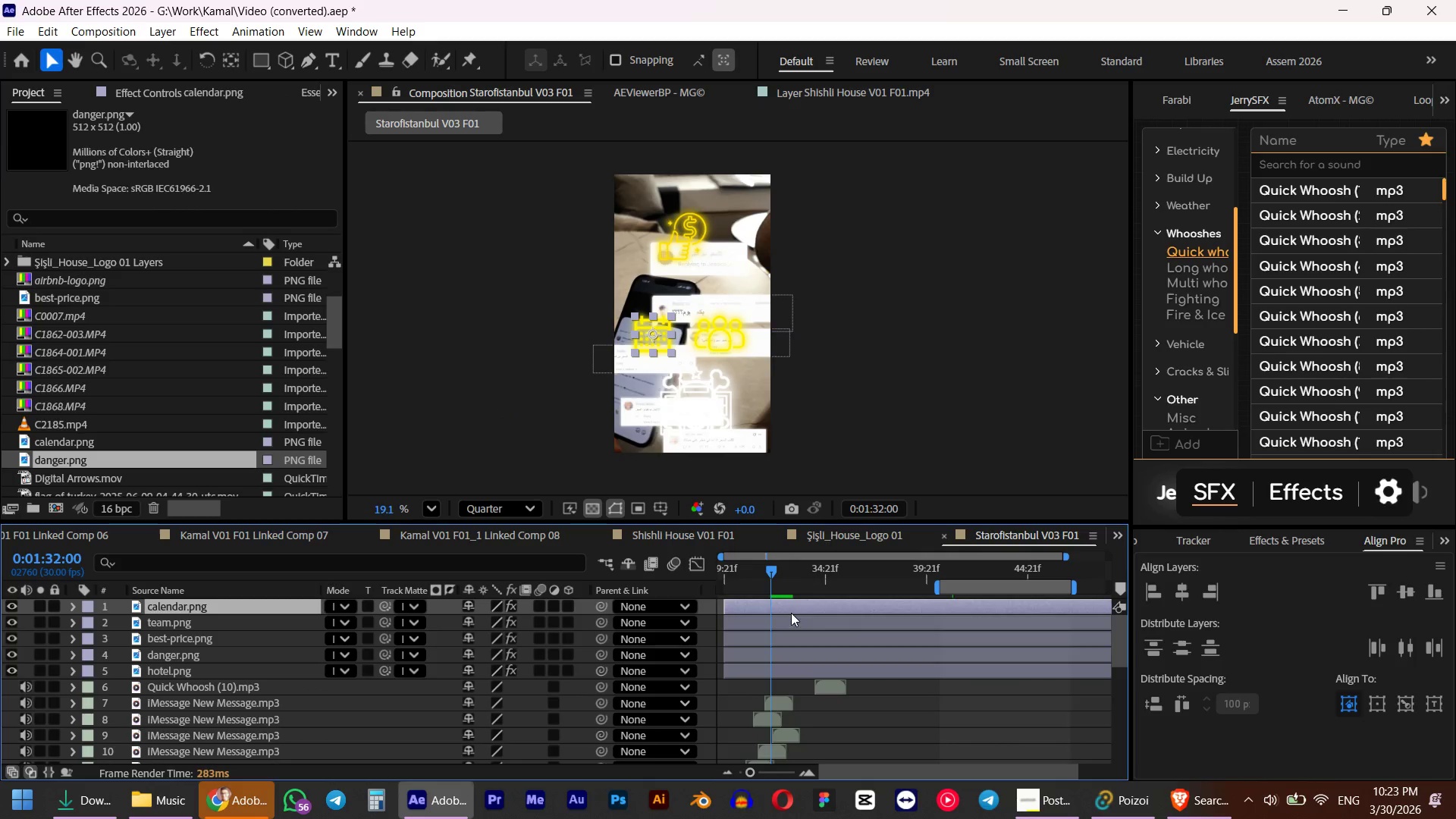 
hold_key(key=ControlLeft, duration=1.5)
left_click([786, 624])
 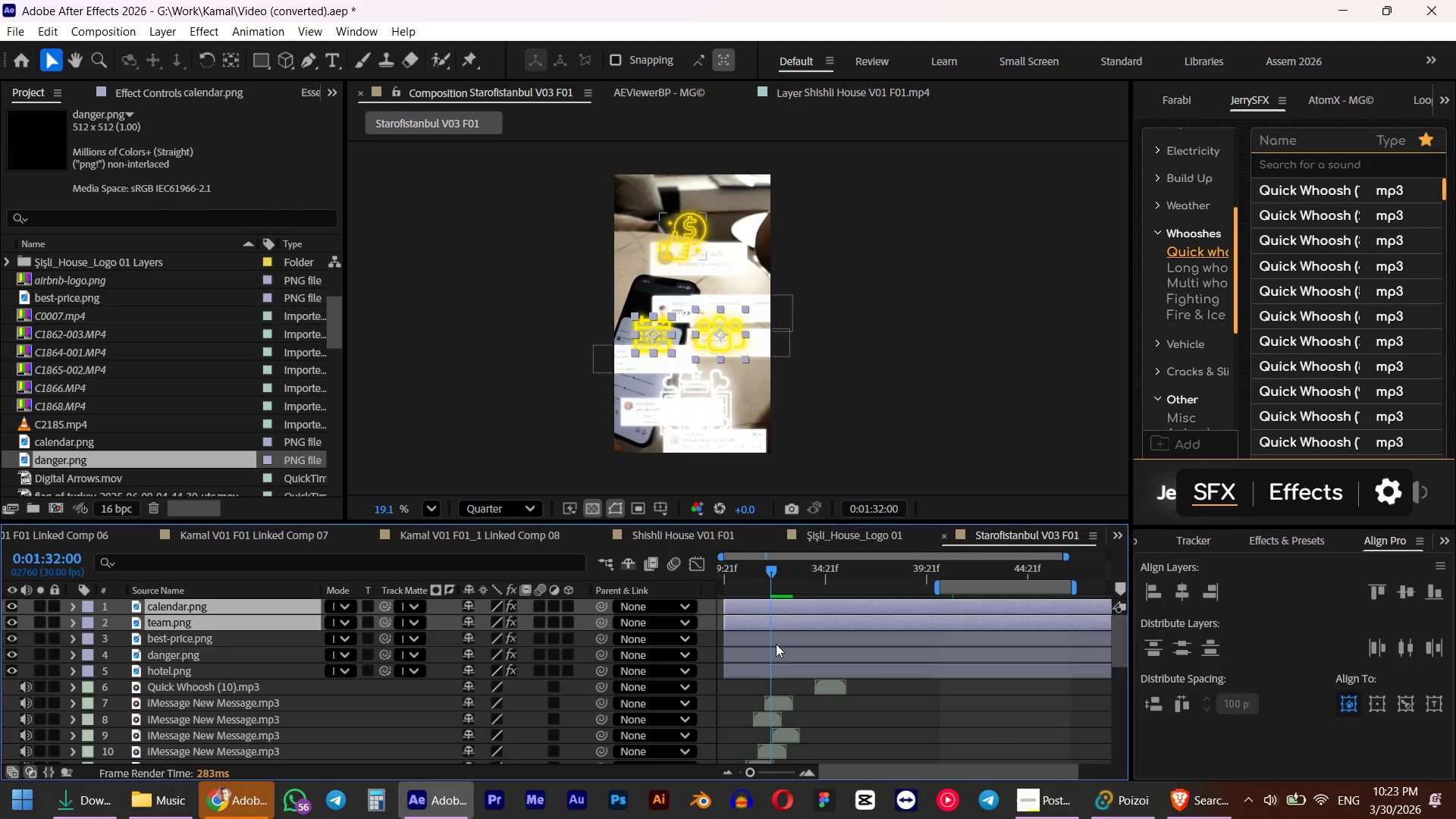 
double_click([776, 644])
 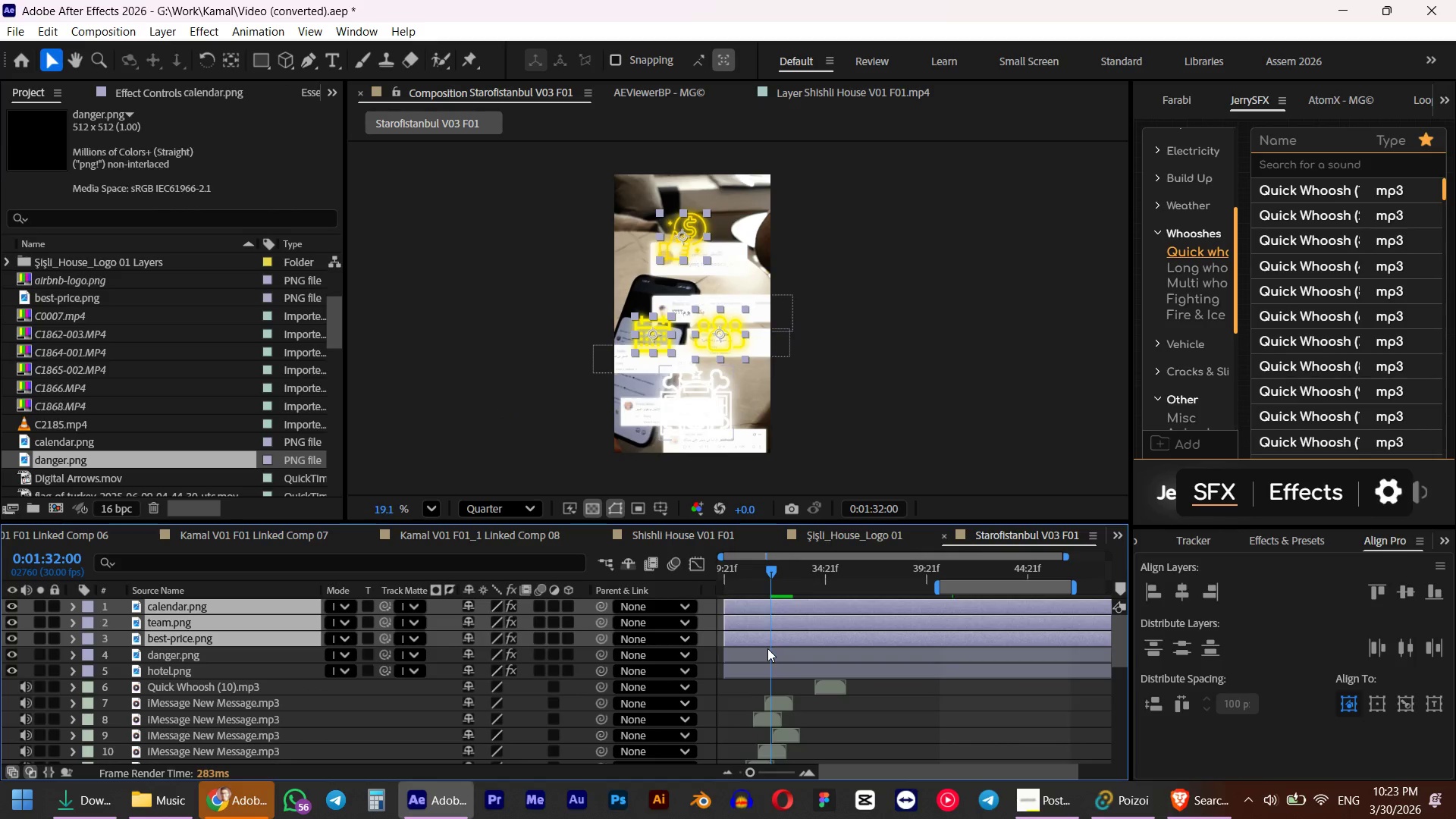 
triple_click([767, 648])
 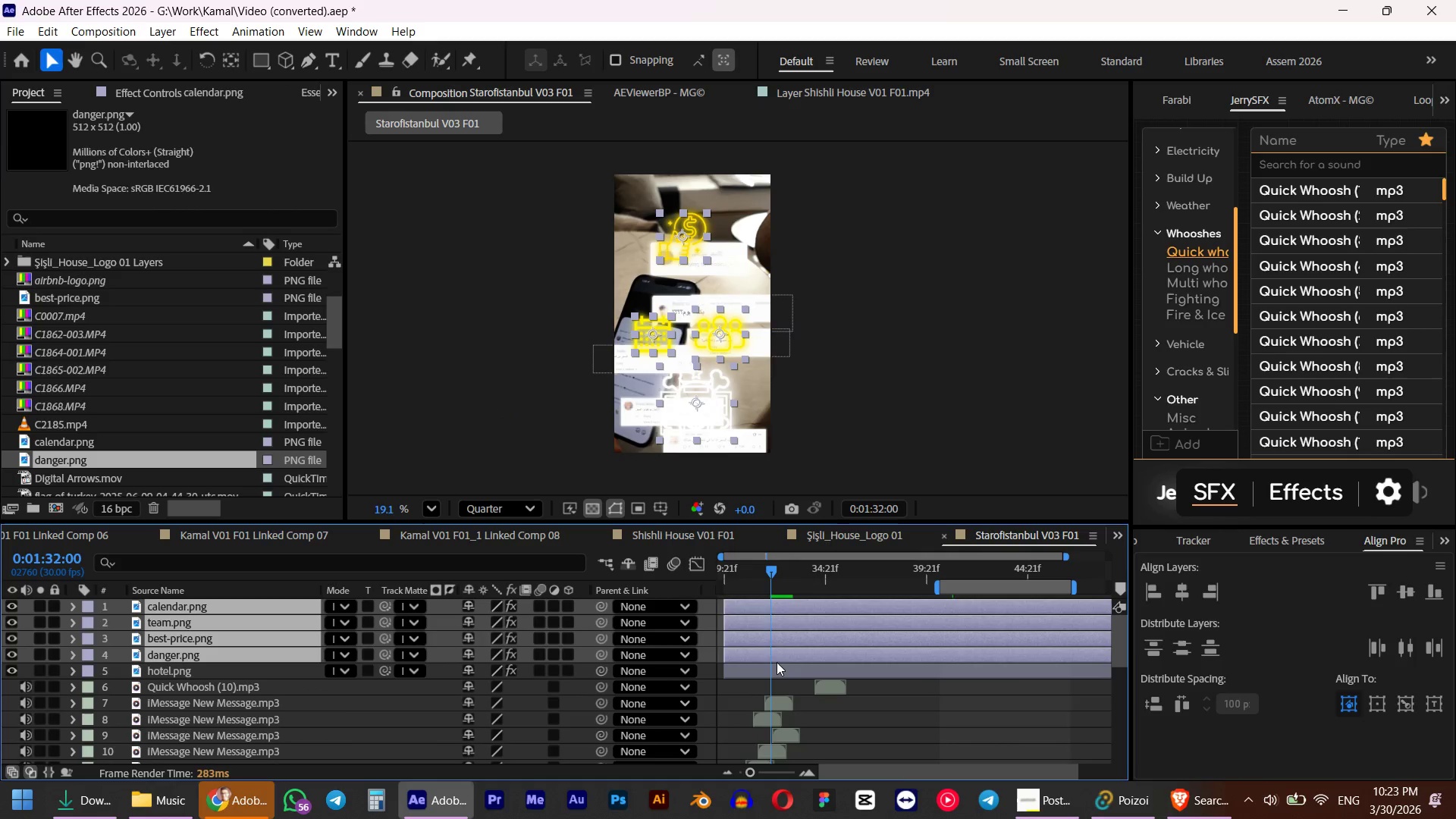 
hold_key(key=ControlLeft, duration=0.88)
left_click([777, 668])
 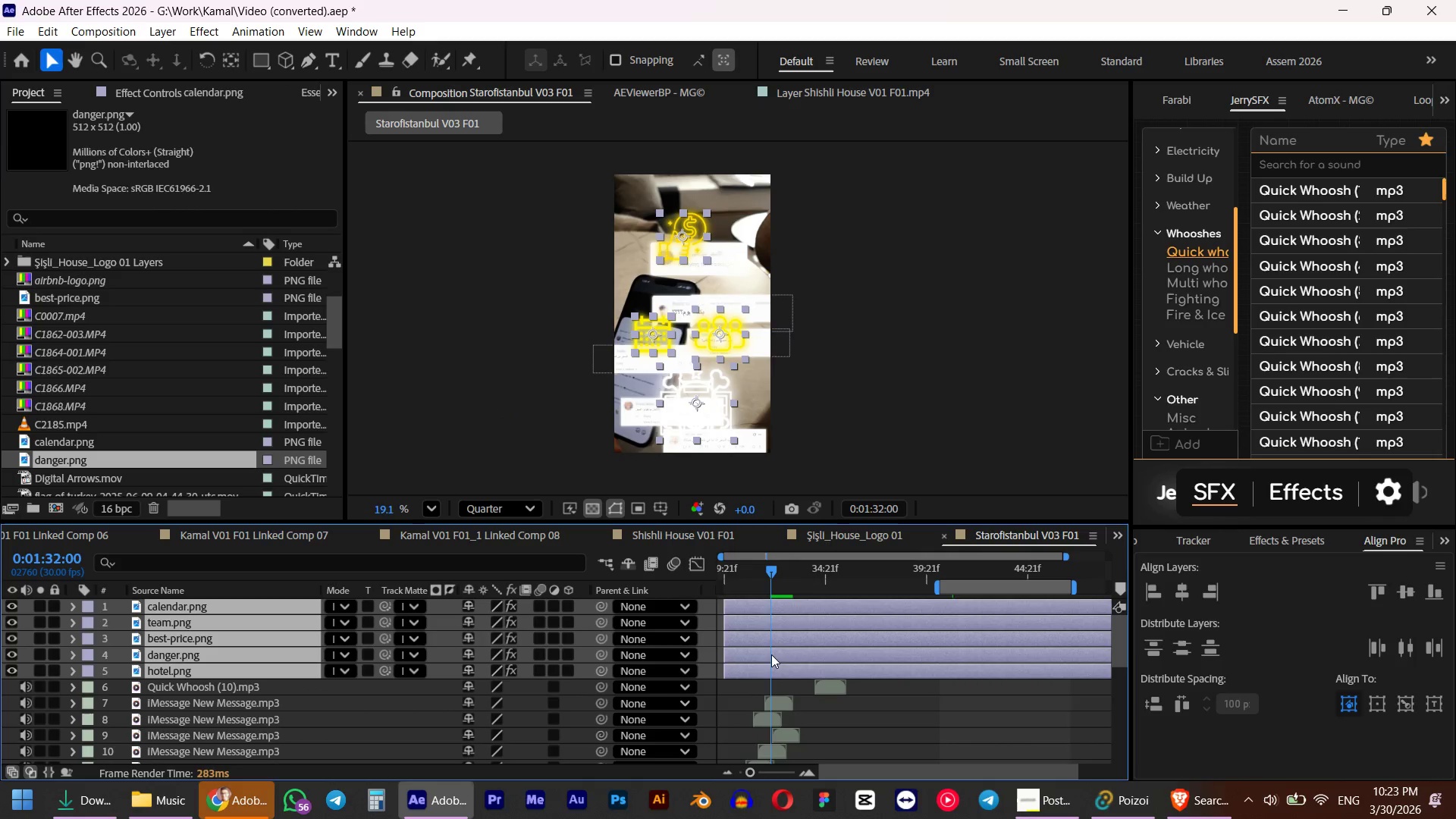 
left_click_drag(start_coordinate=[771, 654], to_coordinate=[1029, 629])
 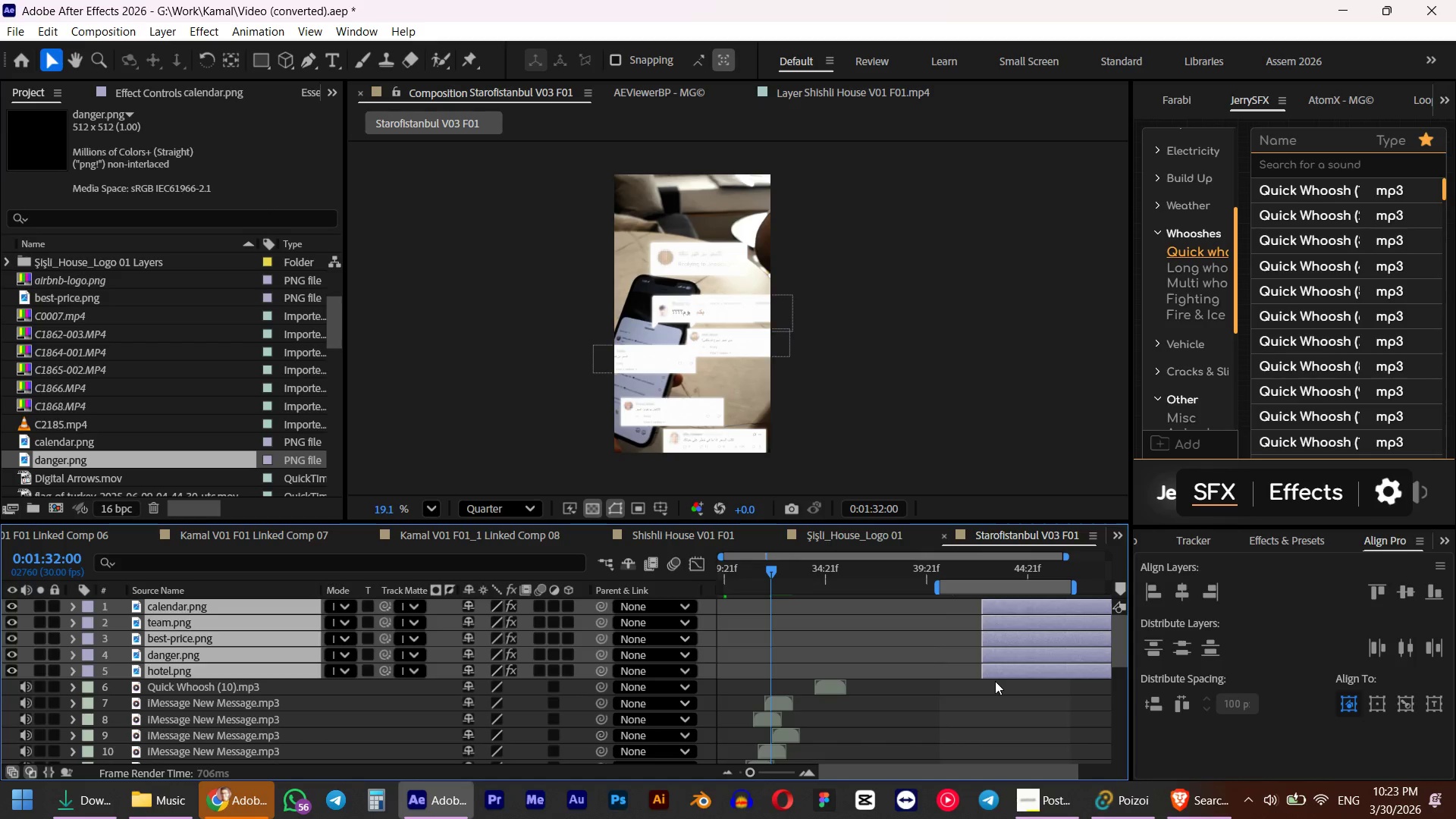 
left_click([995, 681])
 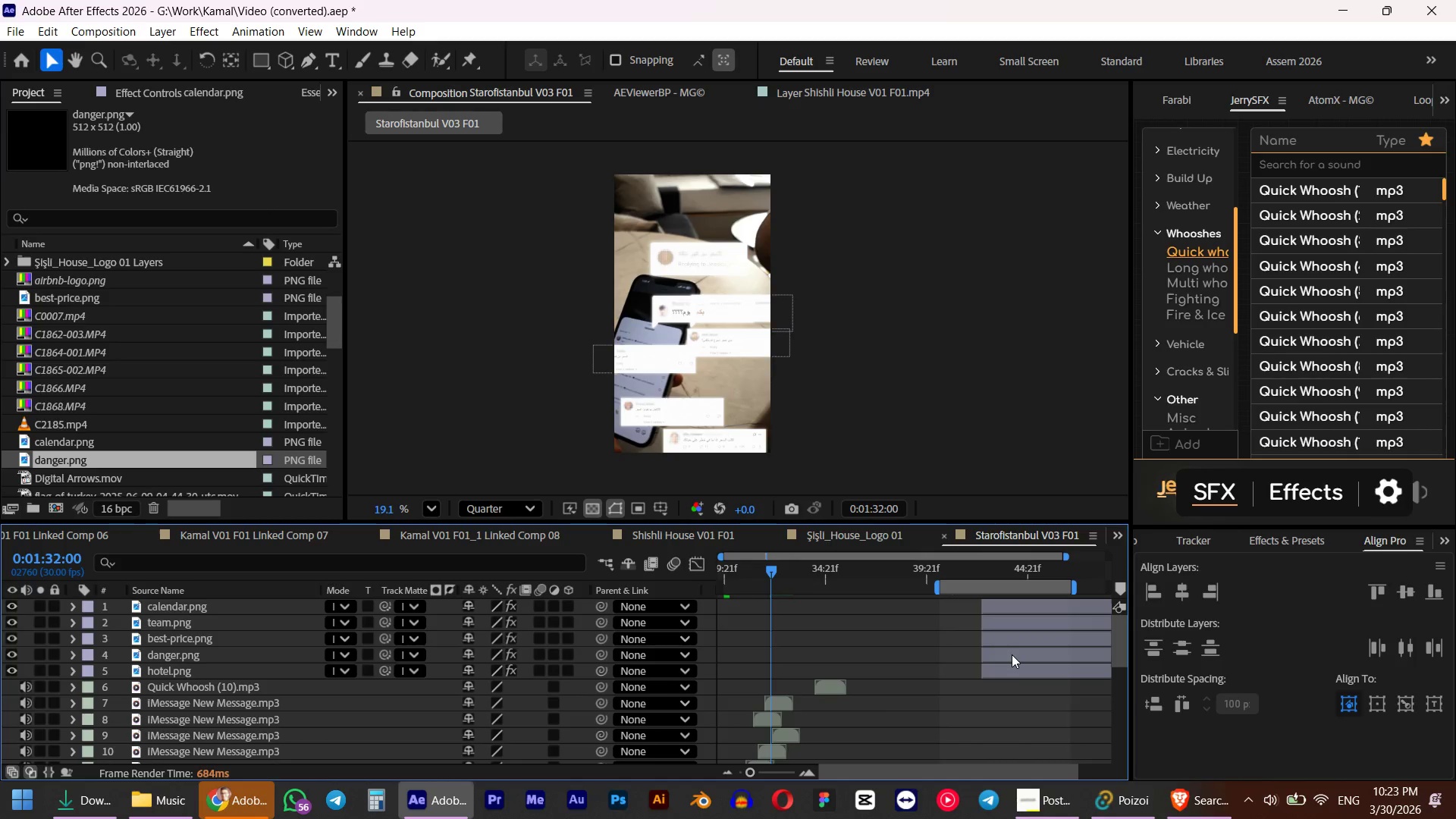 
left_click_drag(start_coordinate=[1012, 654], to_coordinate=[831, 661])
 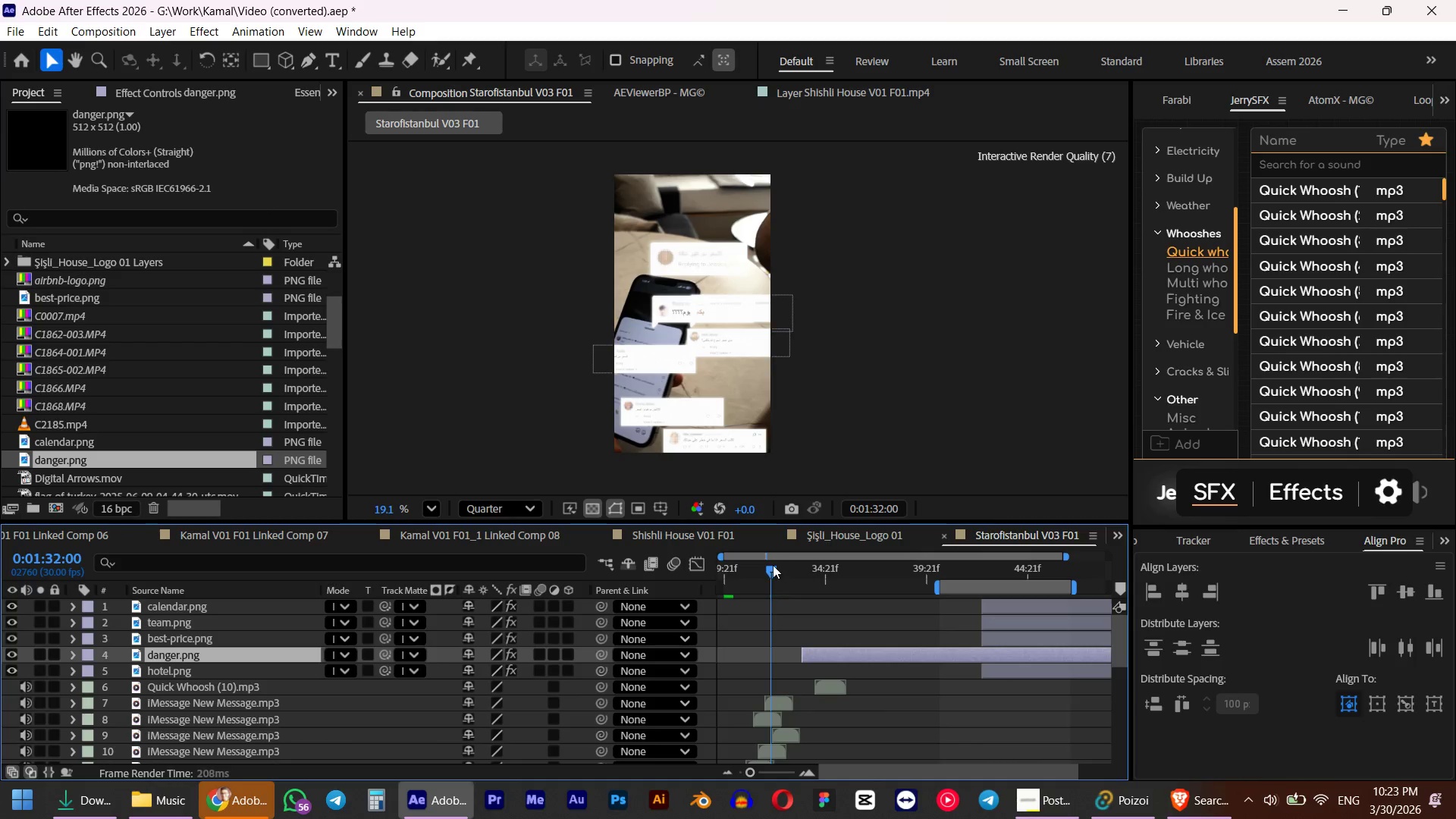 
left_click_drag(start_coordinate=[770, 565], to_coordinate=[835, 554])
 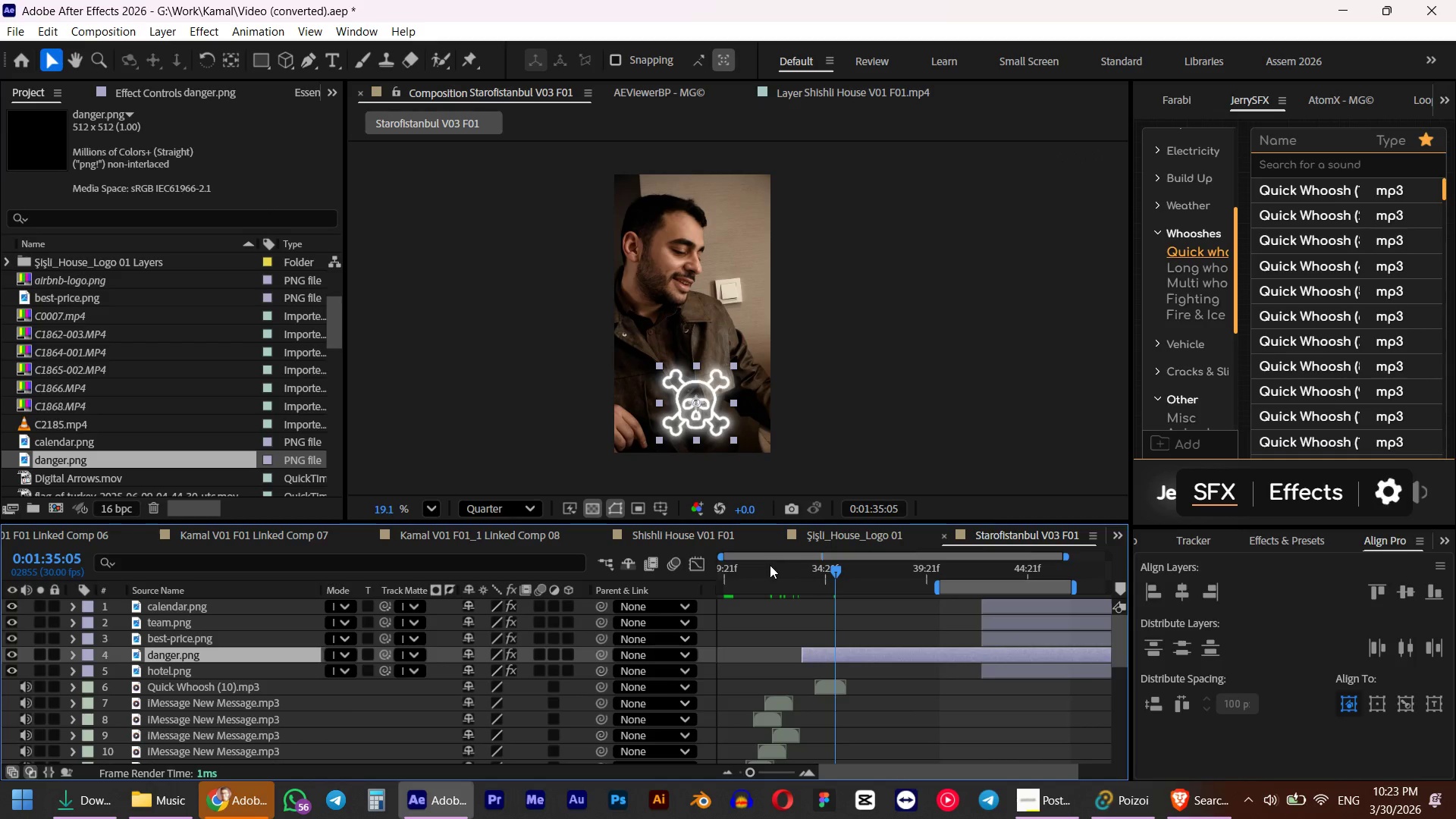 
left_click([770, 565])
 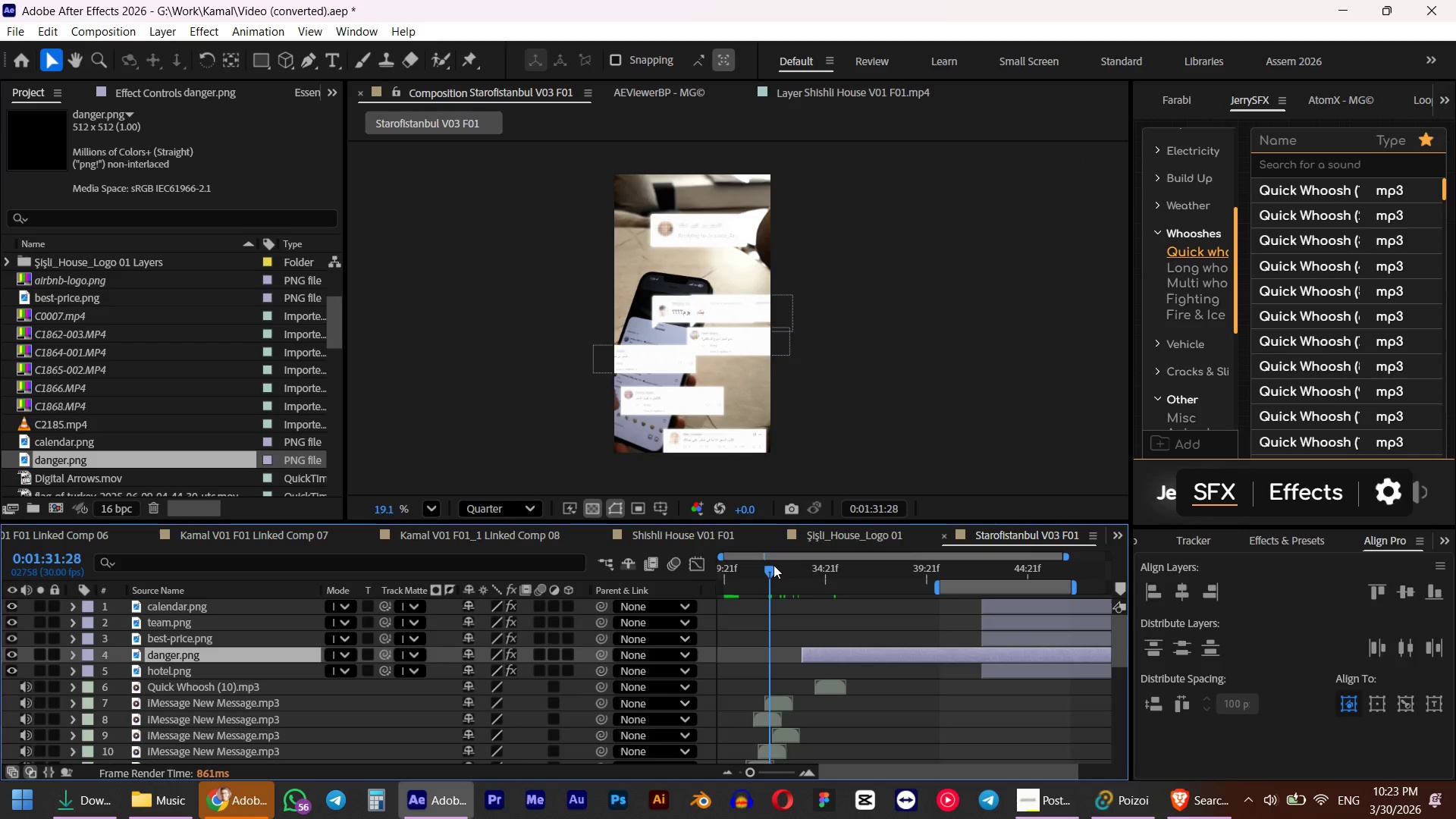 
left_click_drag(start_coordinate=[774, 565], to_coordinate=[793, 565])
 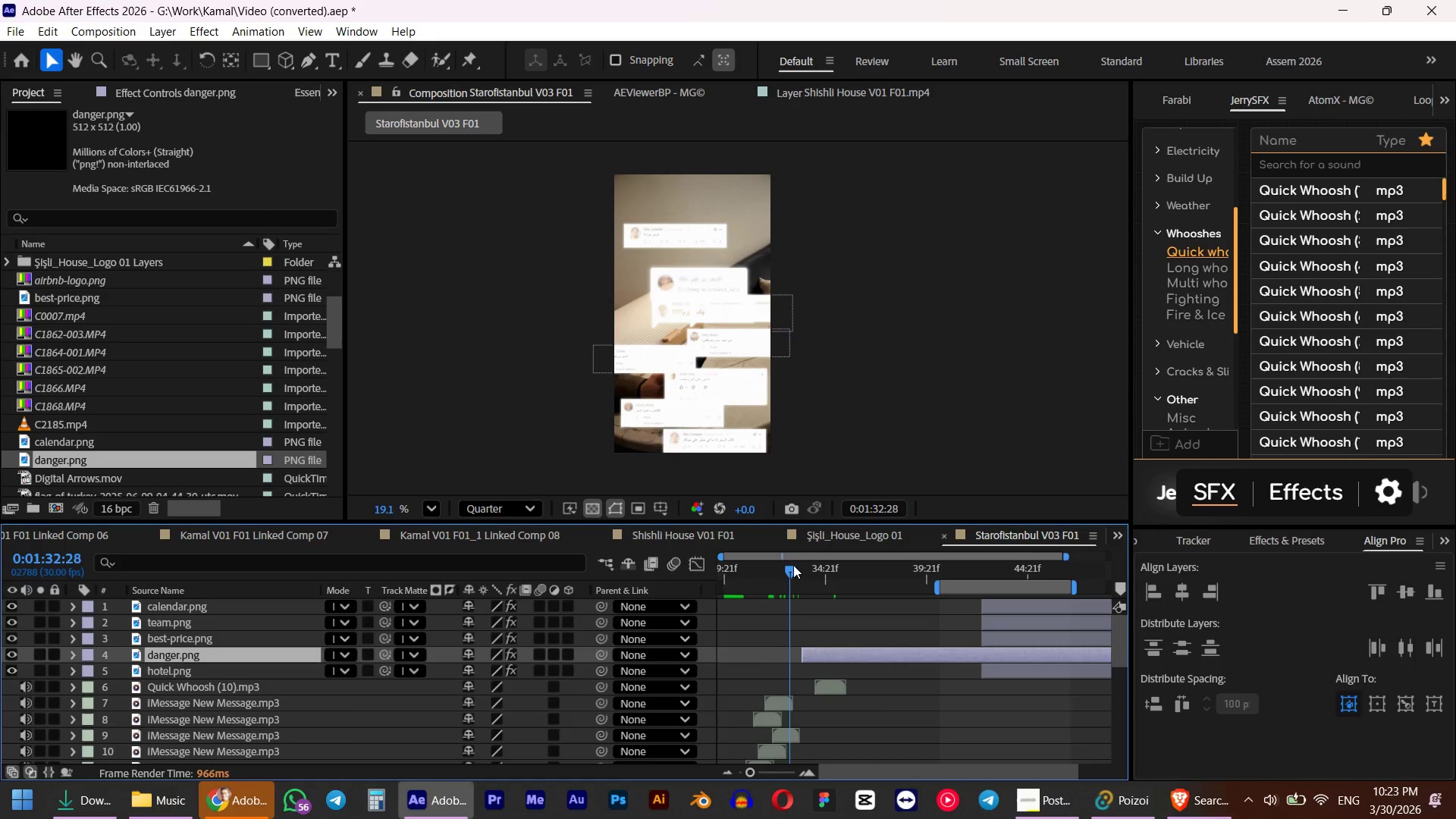 
key(B)
 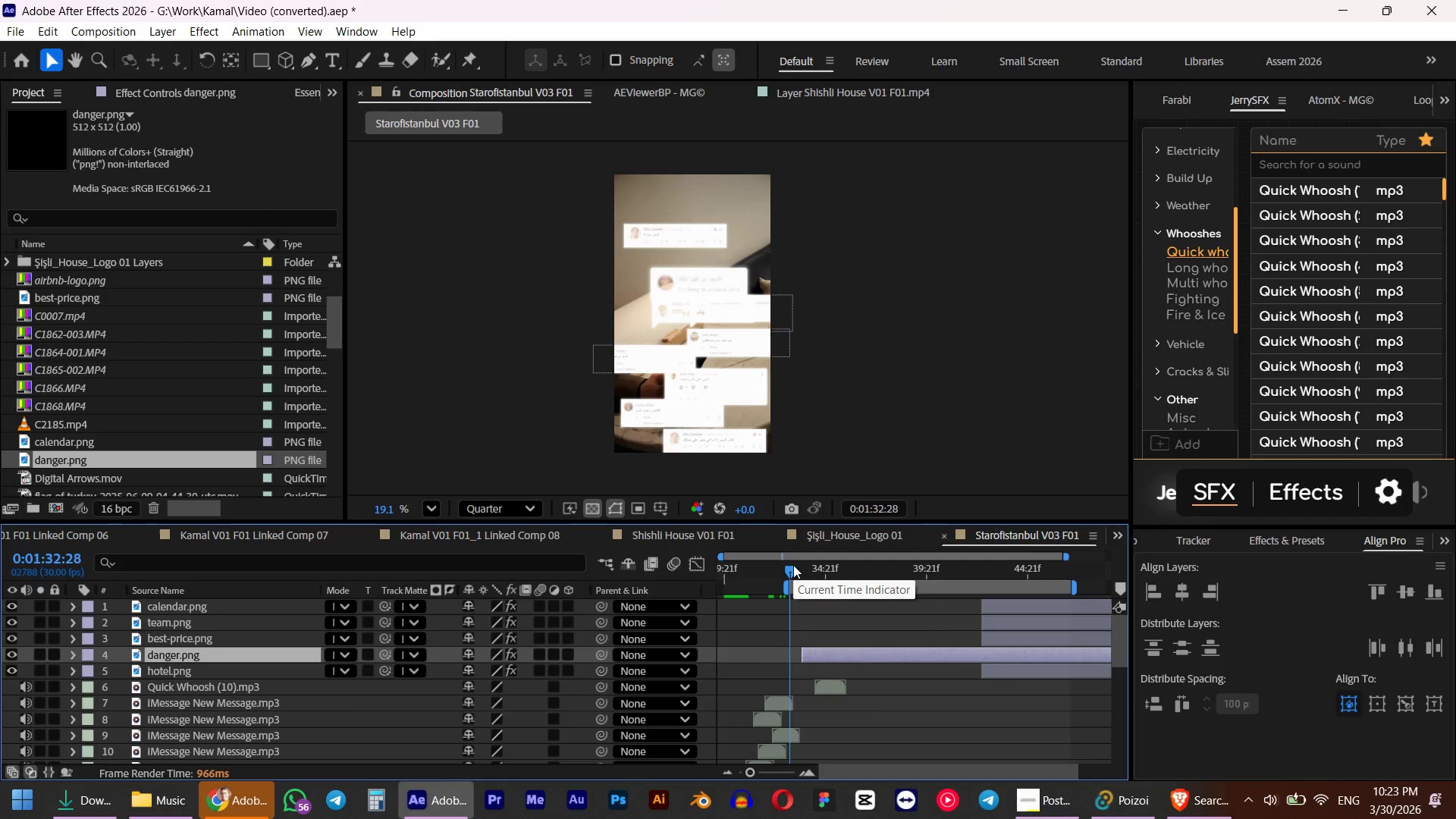 
key(ArrowRight)
 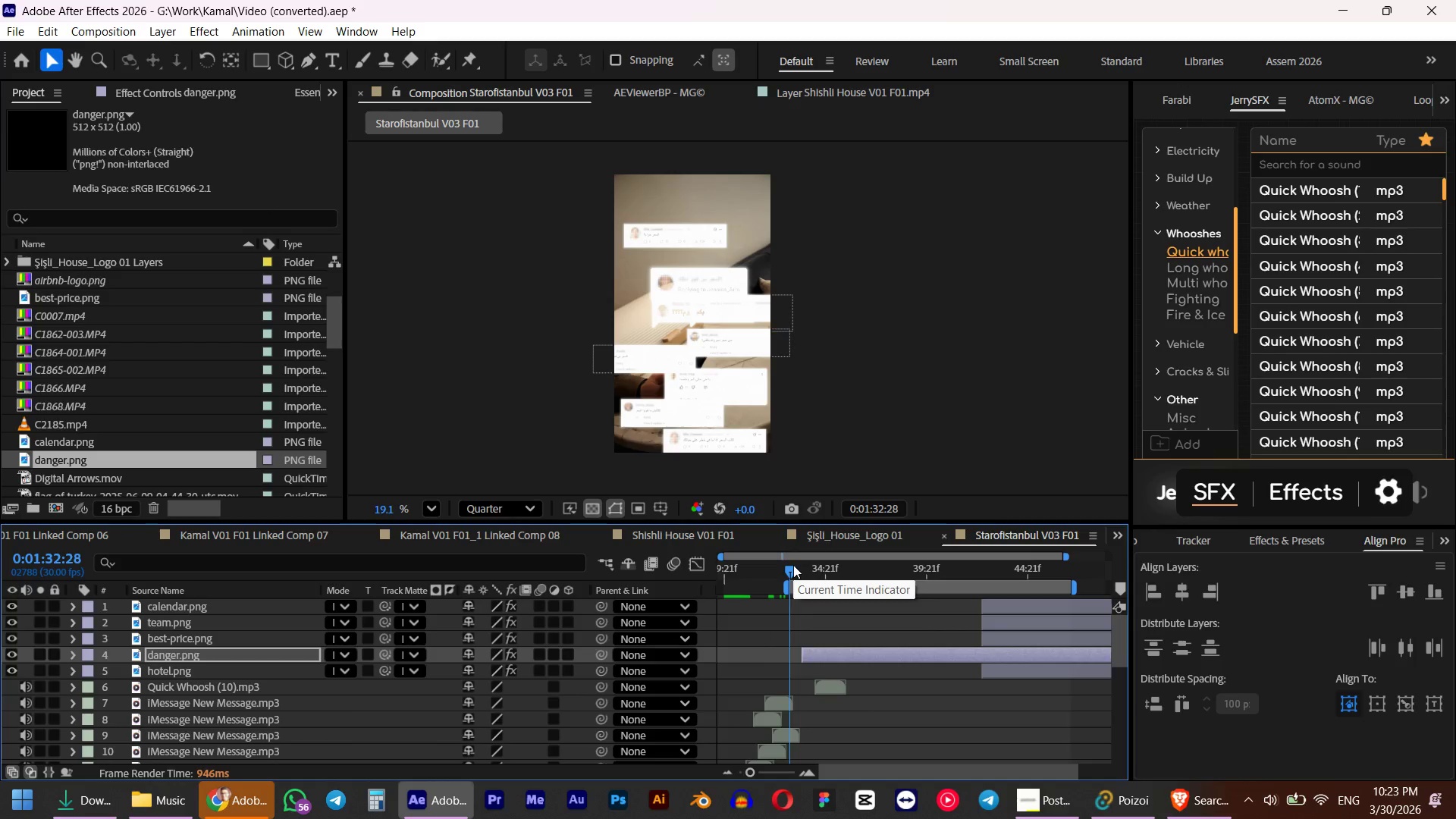 
key(Control+Z)
 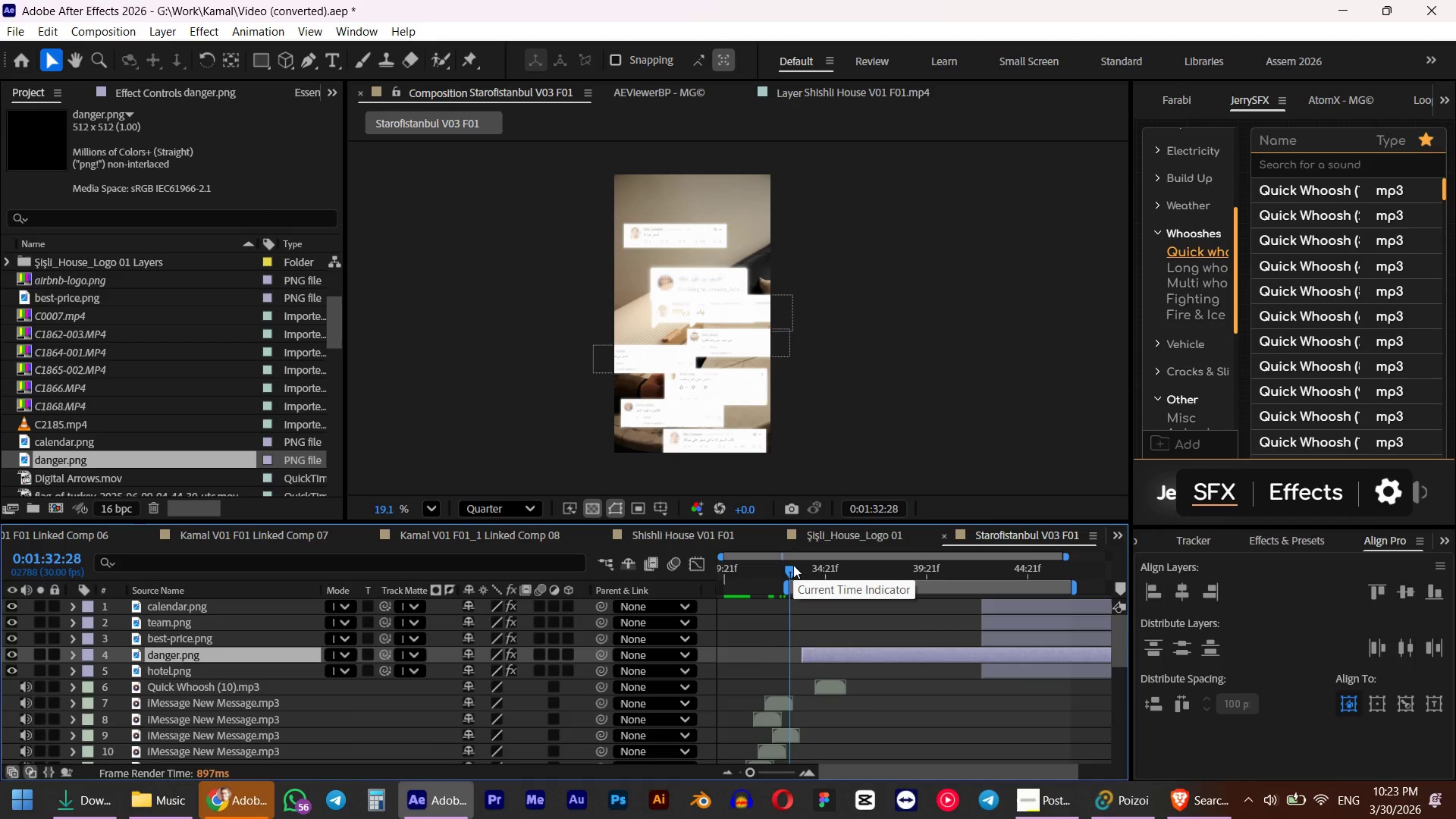 
key(Numpad0)
 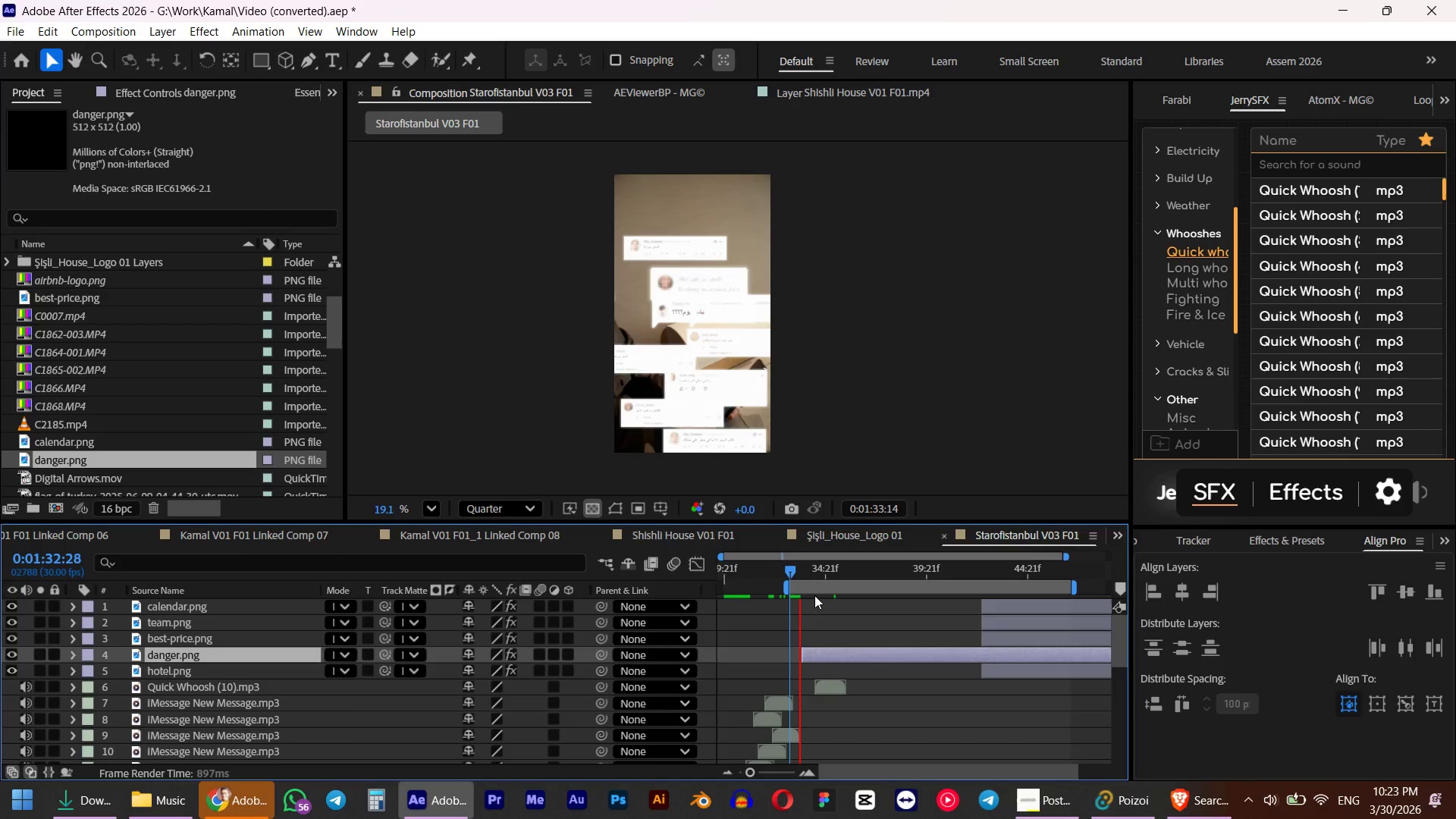 
wait(7.09)
 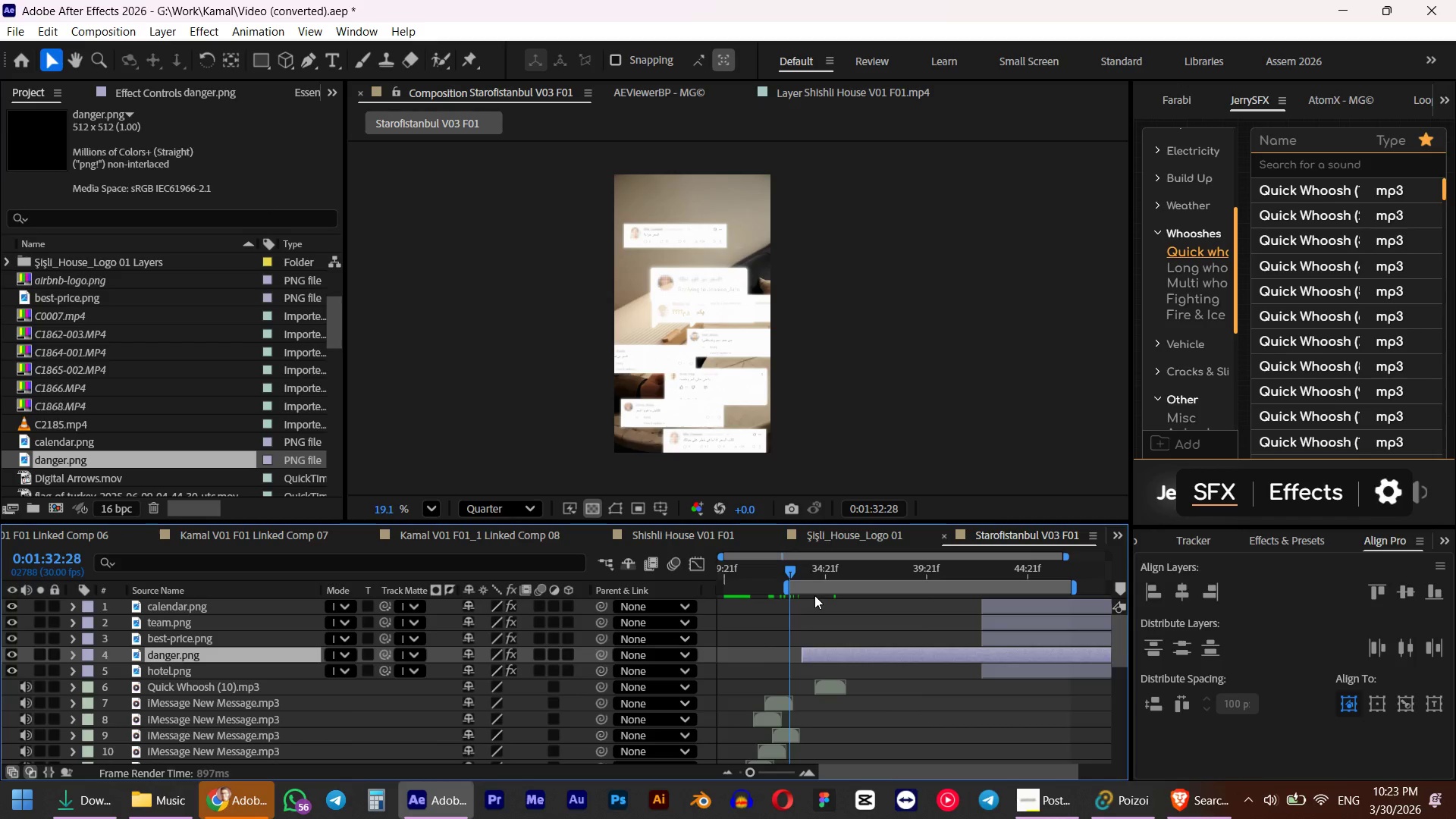 
key(Space)
 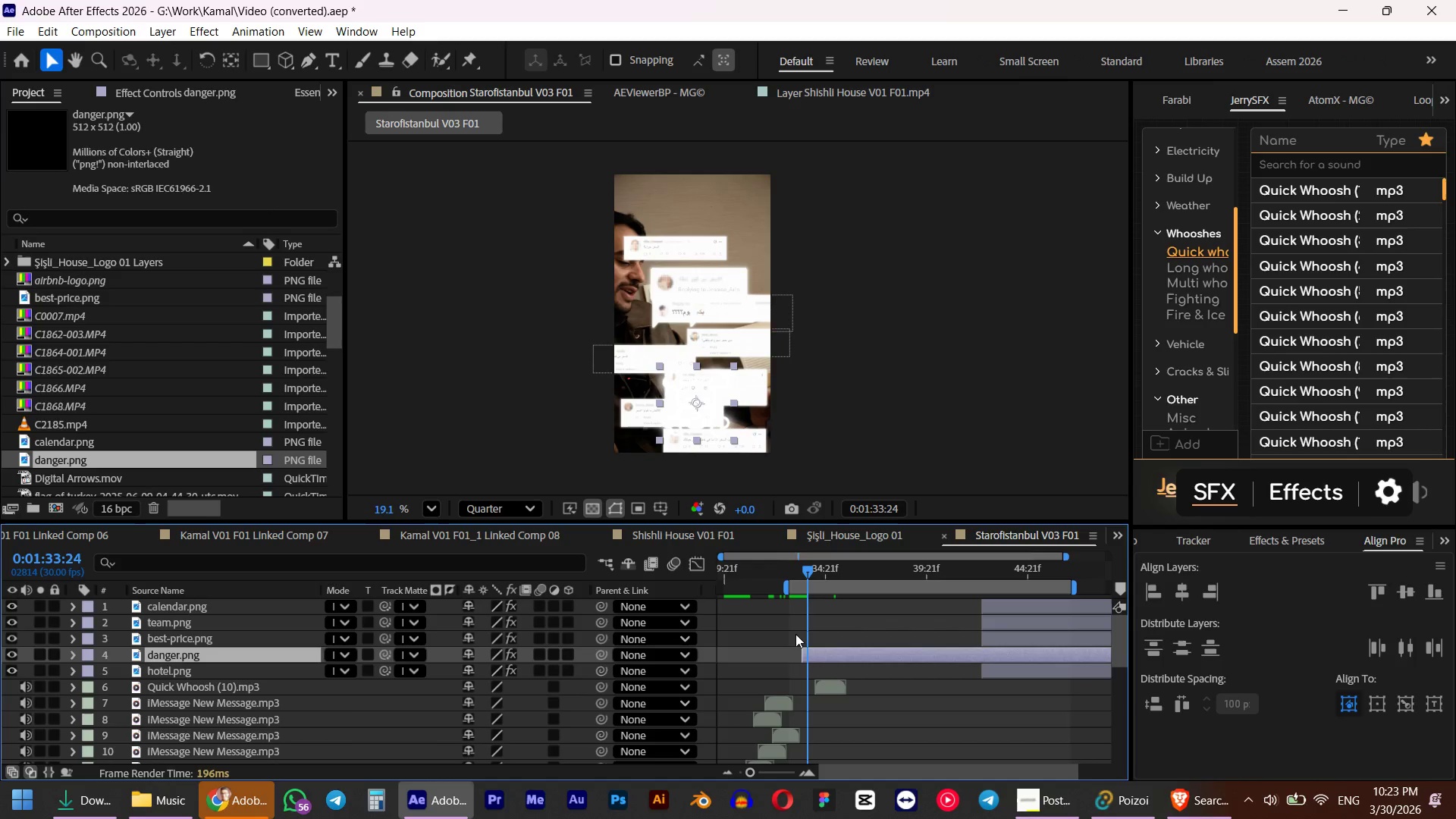 
left_click([212, 93])
 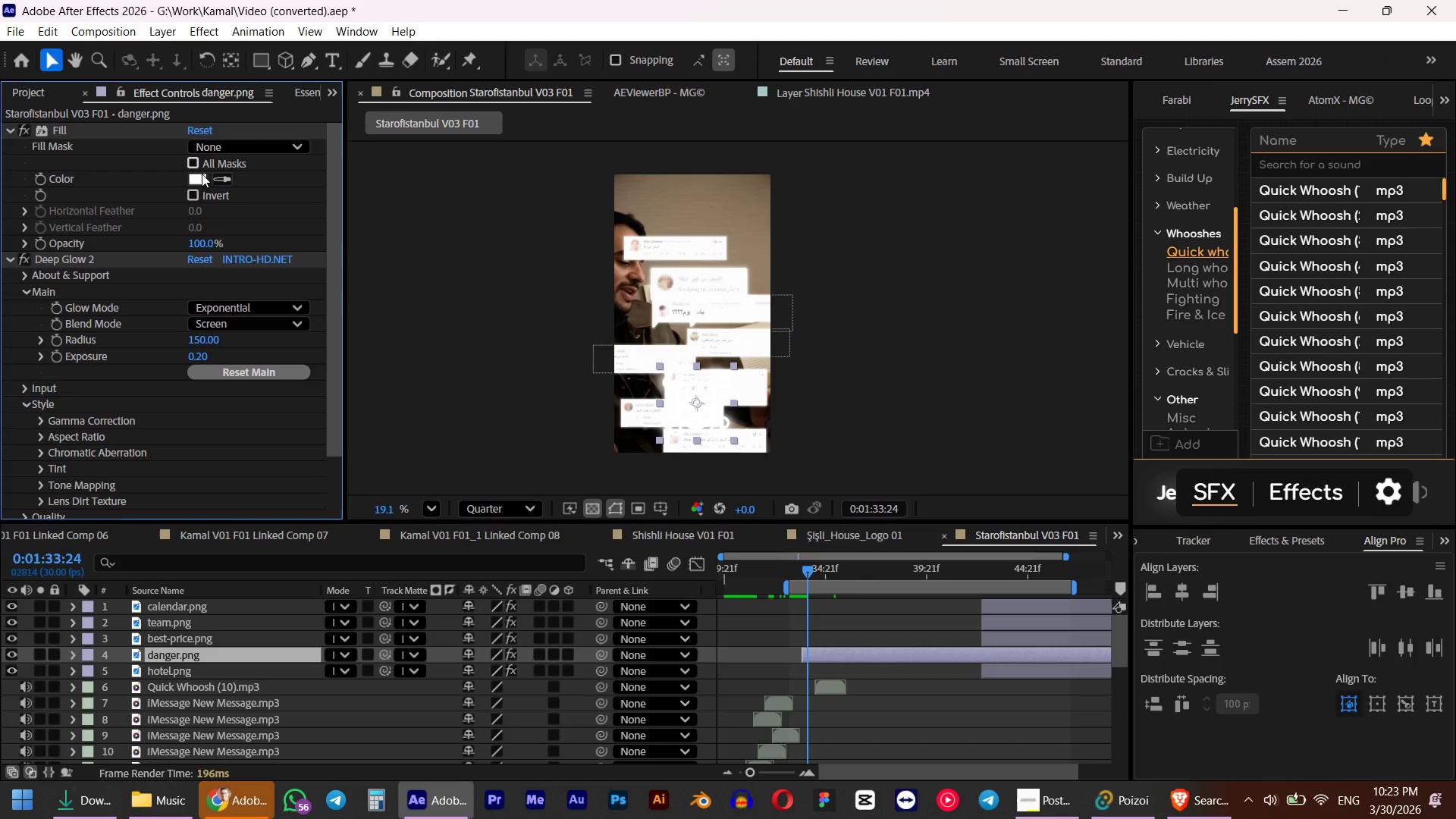 
left_click([197, 184])
 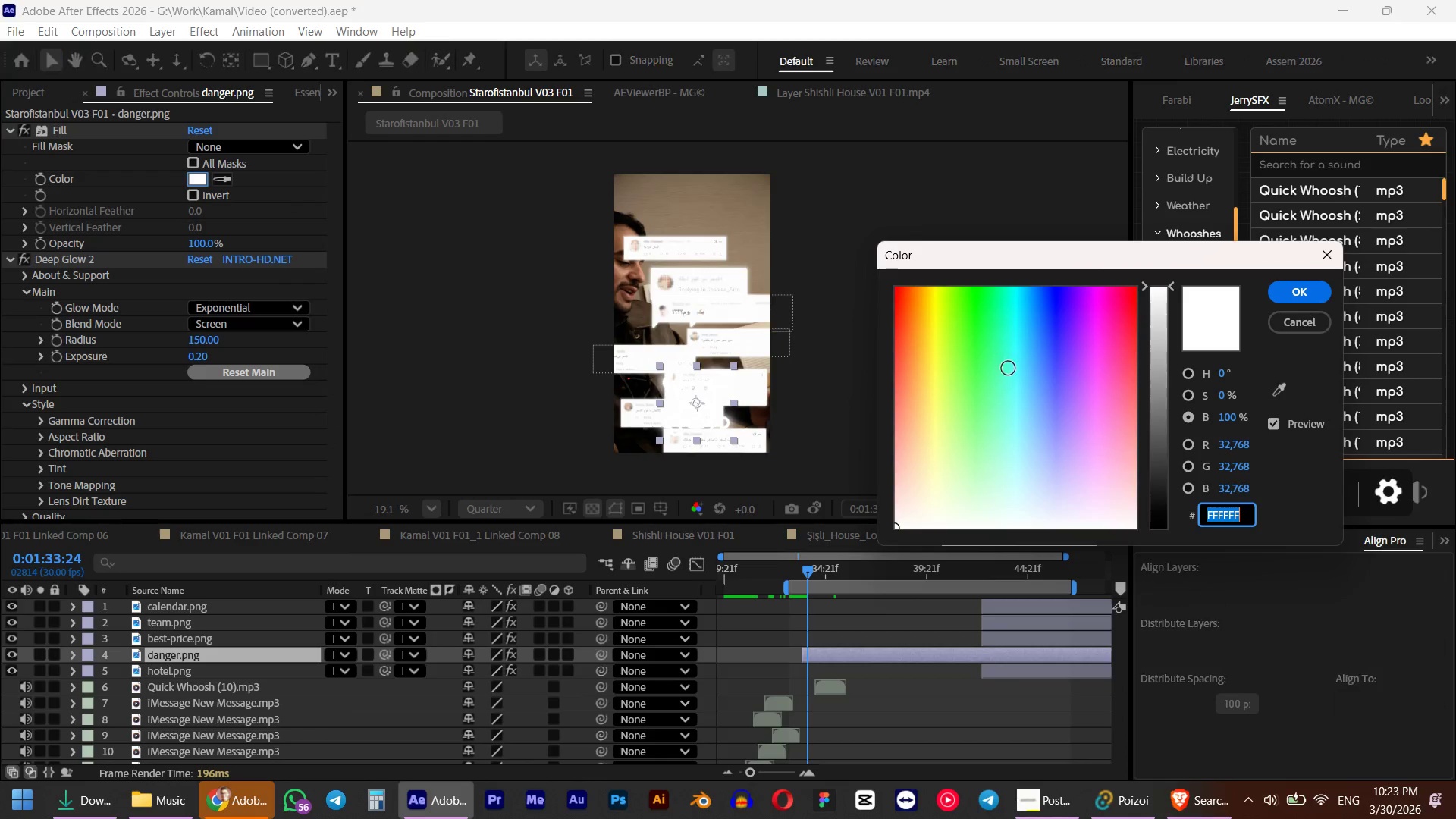 
left_click_drag(start_coordinate=[1015, 356], to_coordinate=[810, 232])
 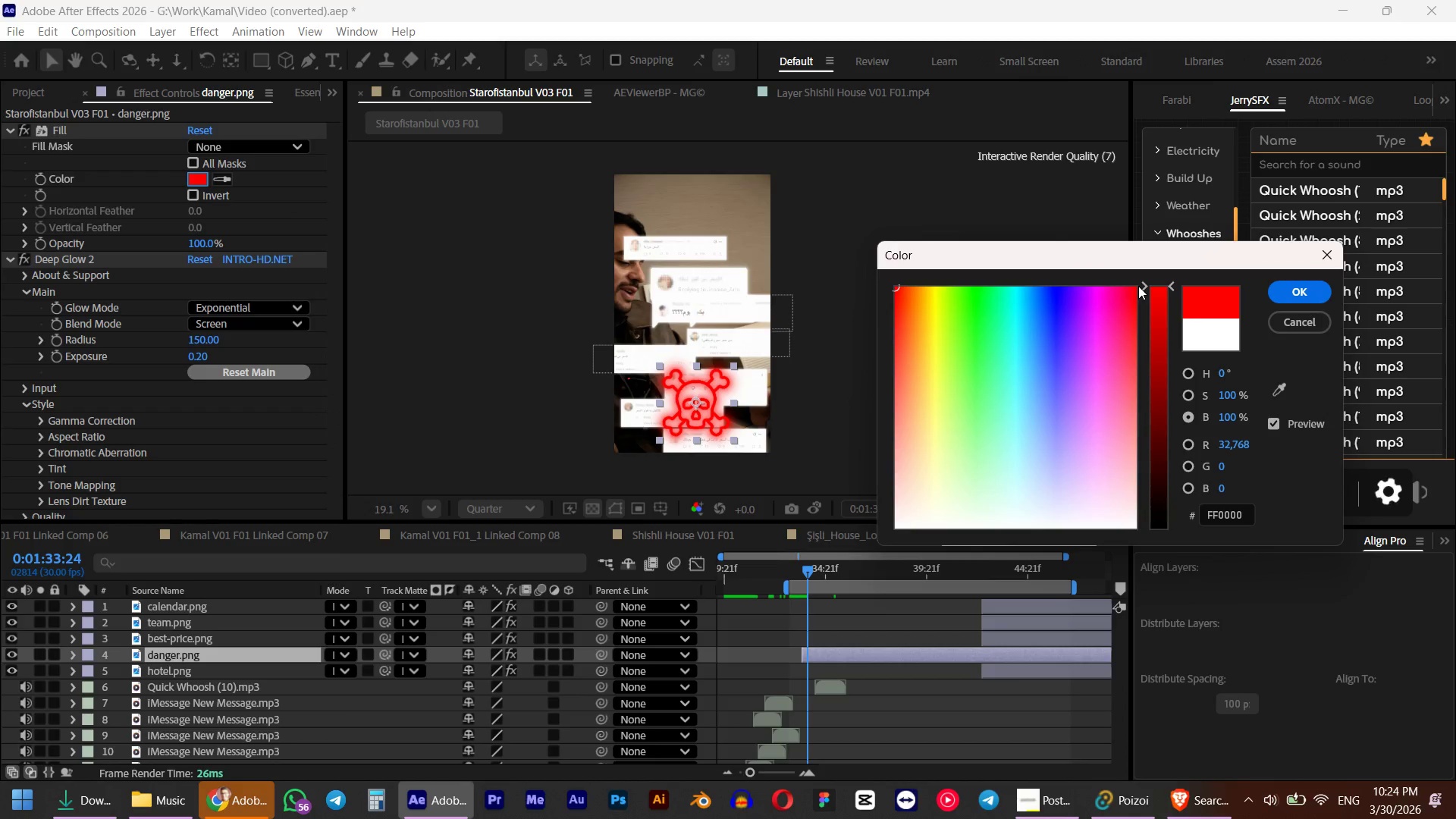 
left_click_drag(start_coordinate=[1143, 284], to_coordinate=[1145, 353])
 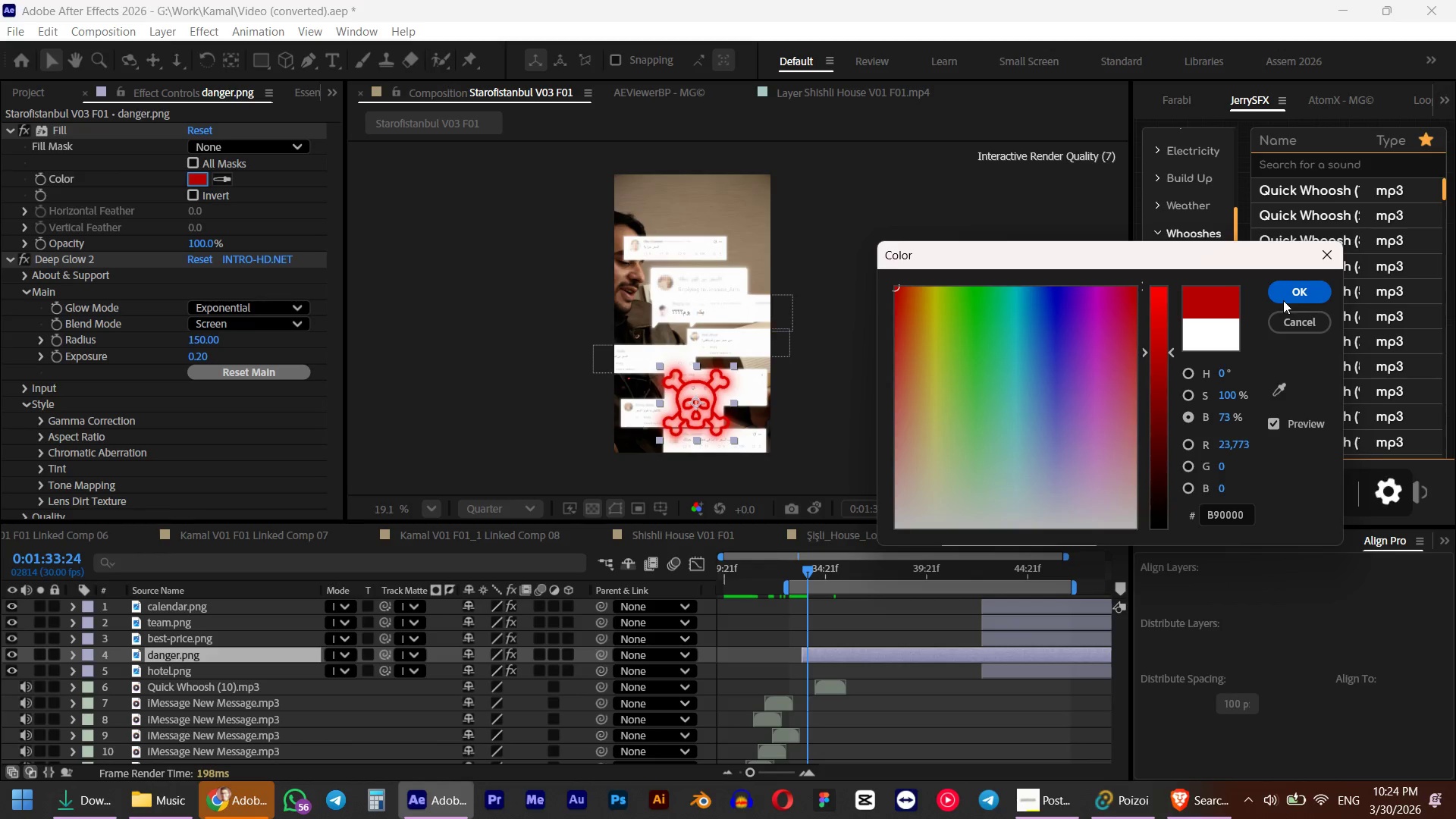 
left_click([1284, 300])
 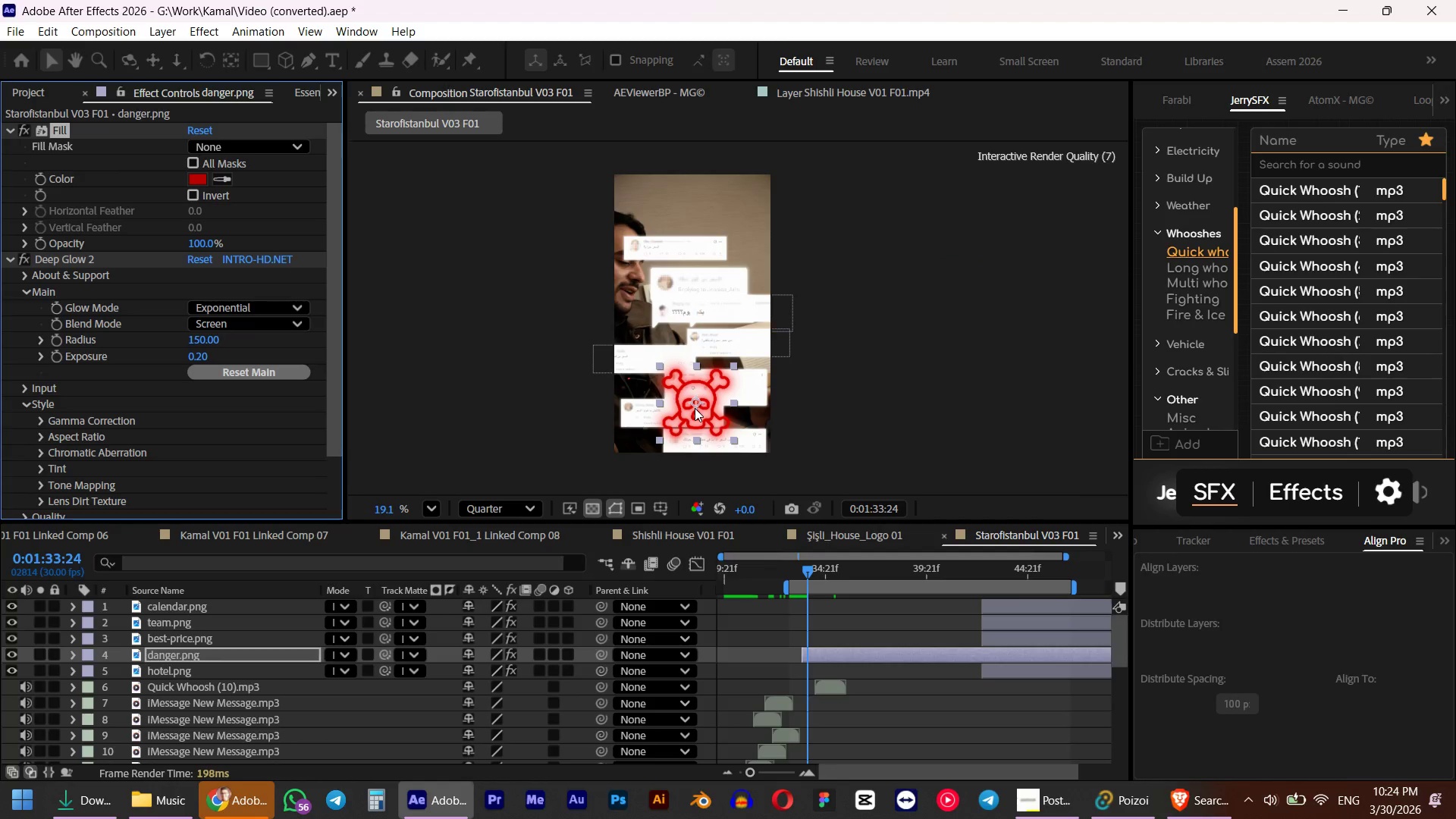 
left_click_drag(start_coordinate=[695, 408], to_coordinate=[686, 335])
 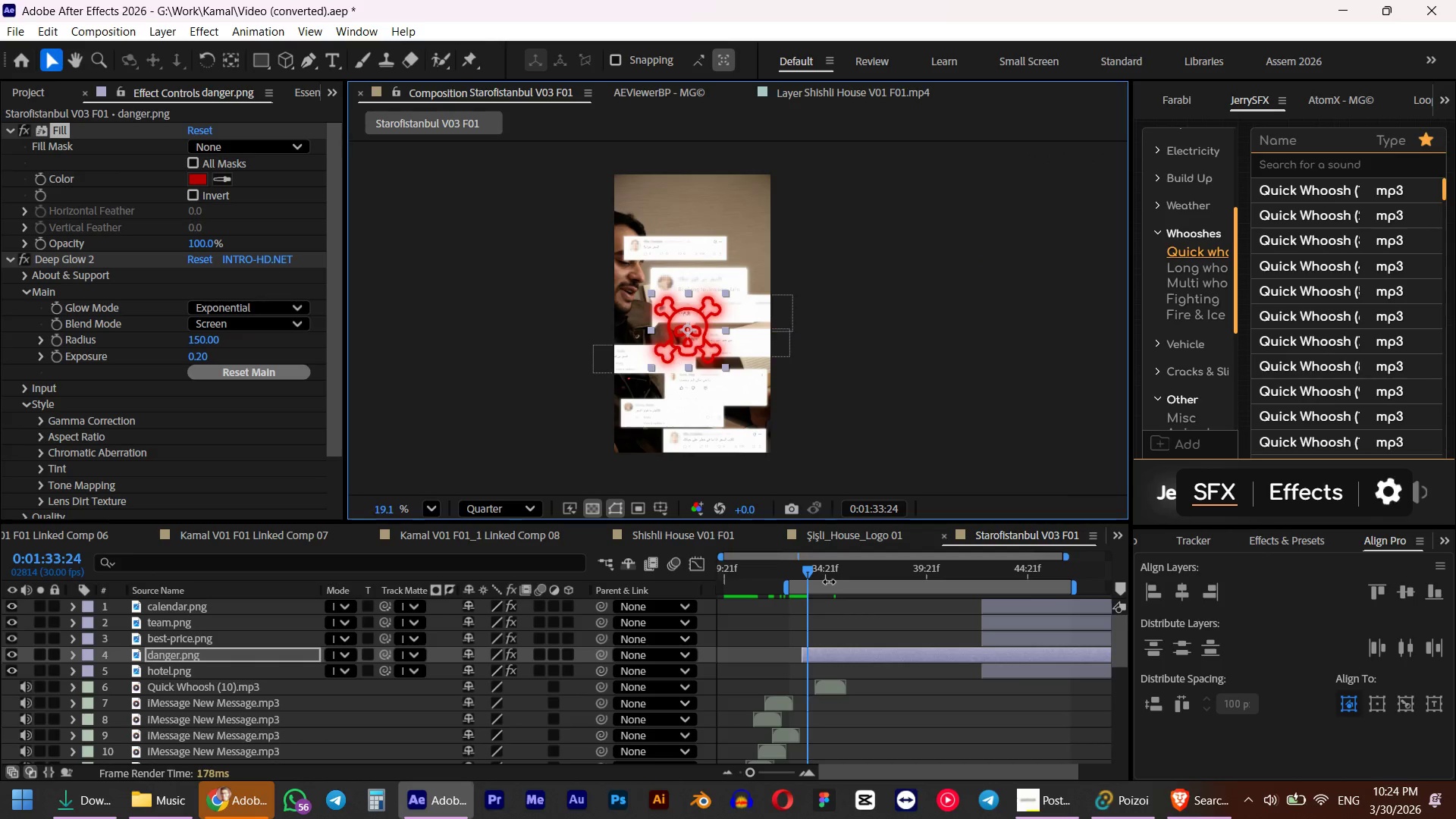 
hold_key(key=Numpad0, duration=9.42)
 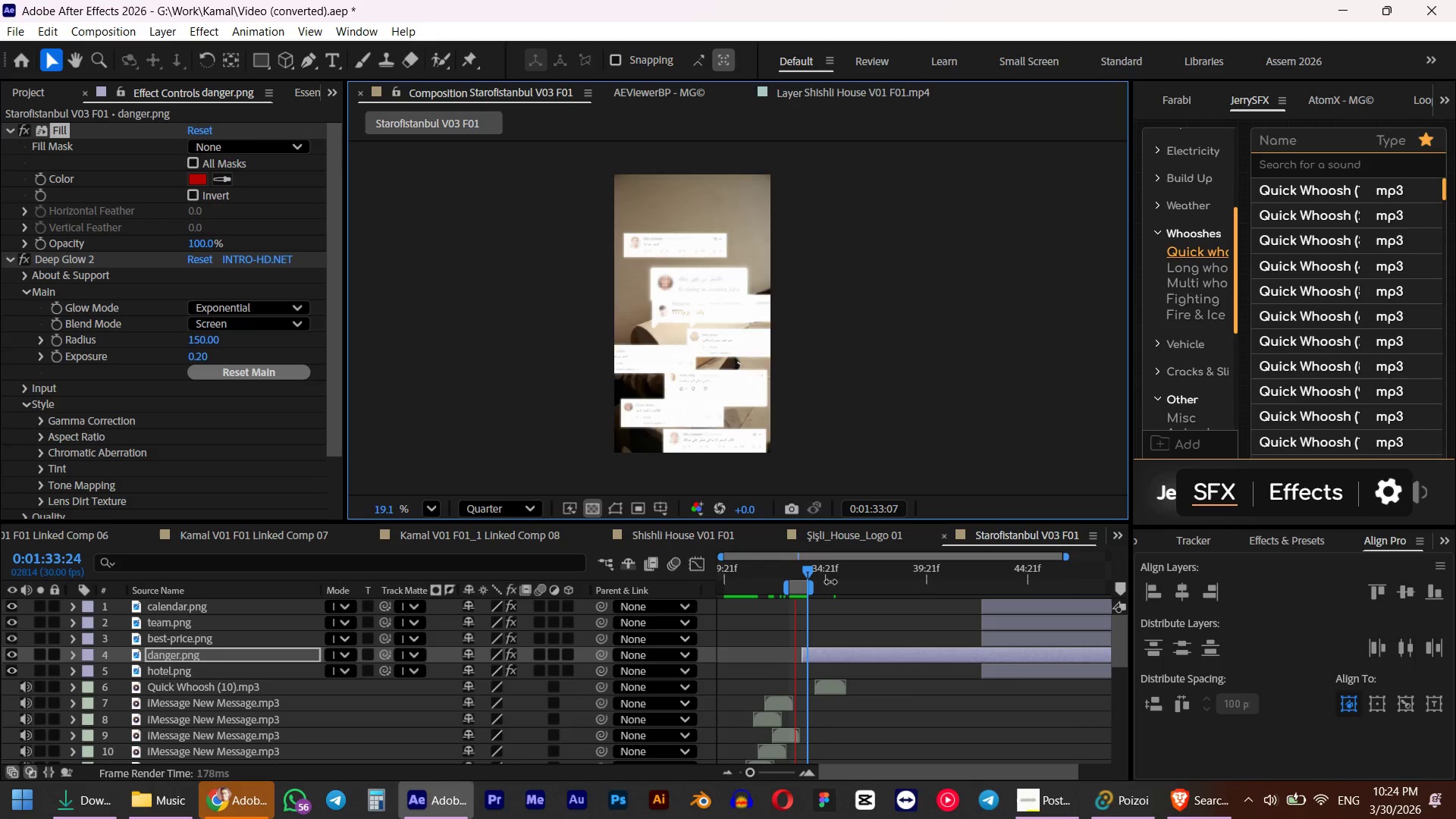 
key(Space)
 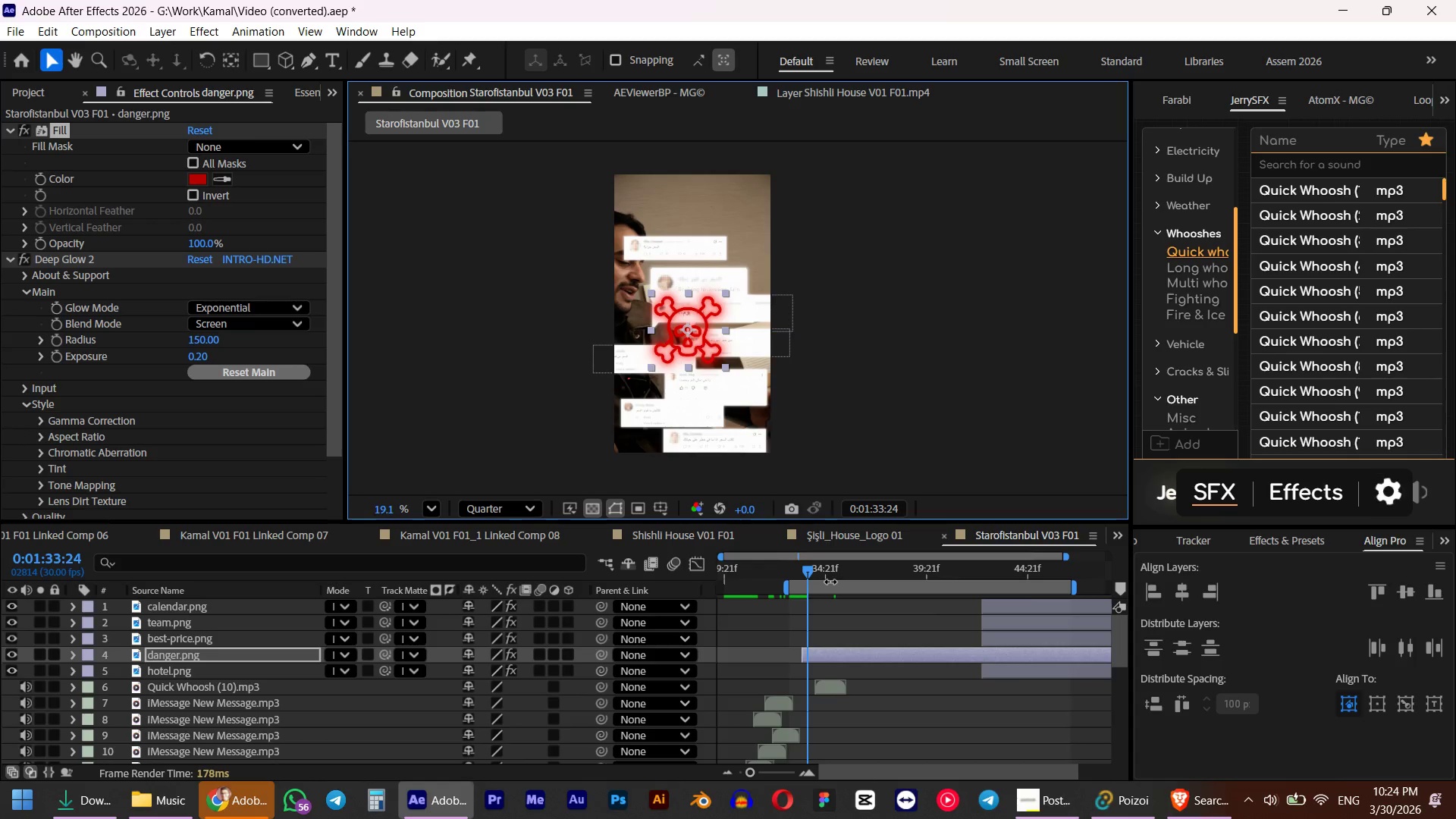 
key(N)
 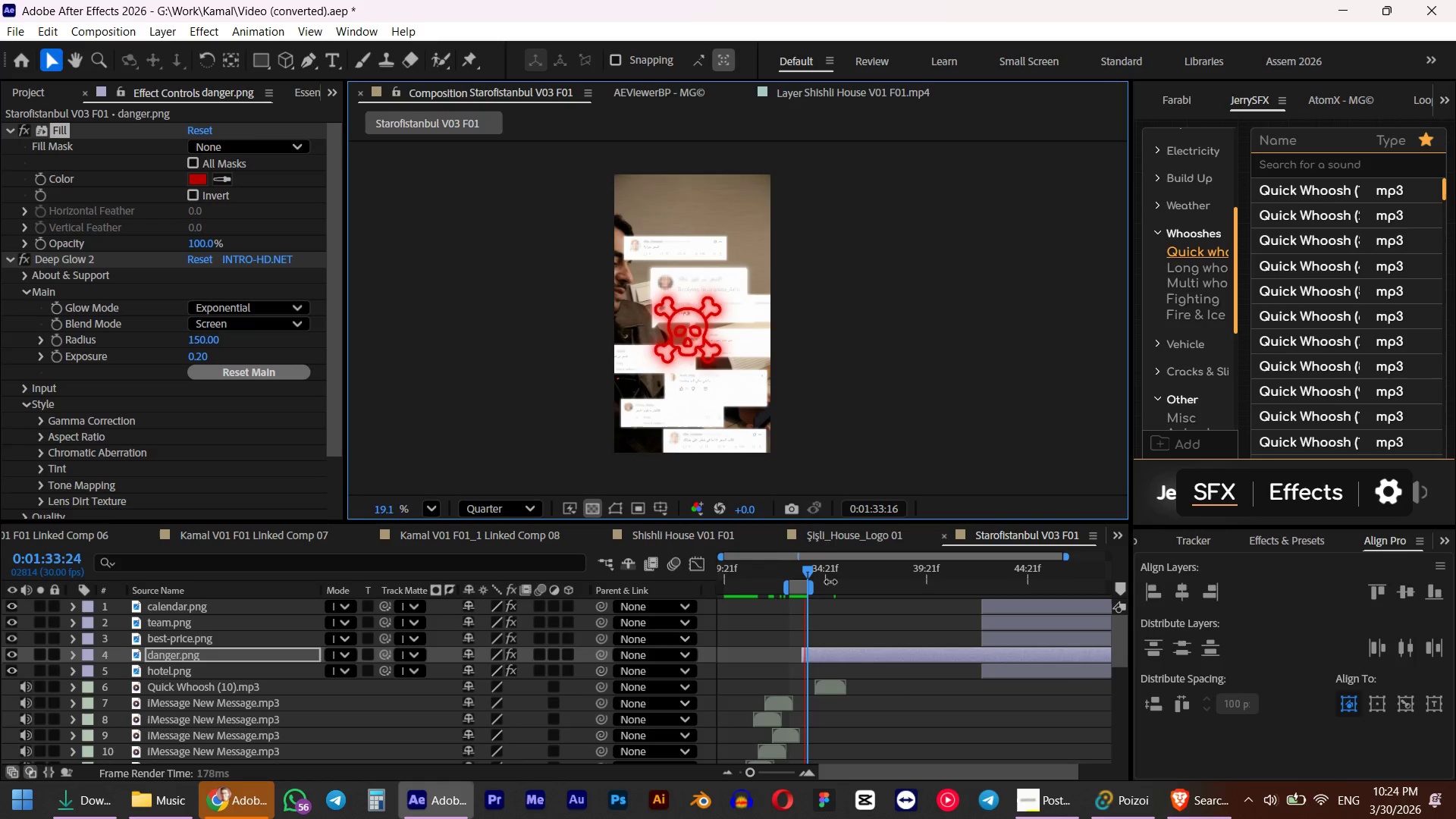 
key(Space)
 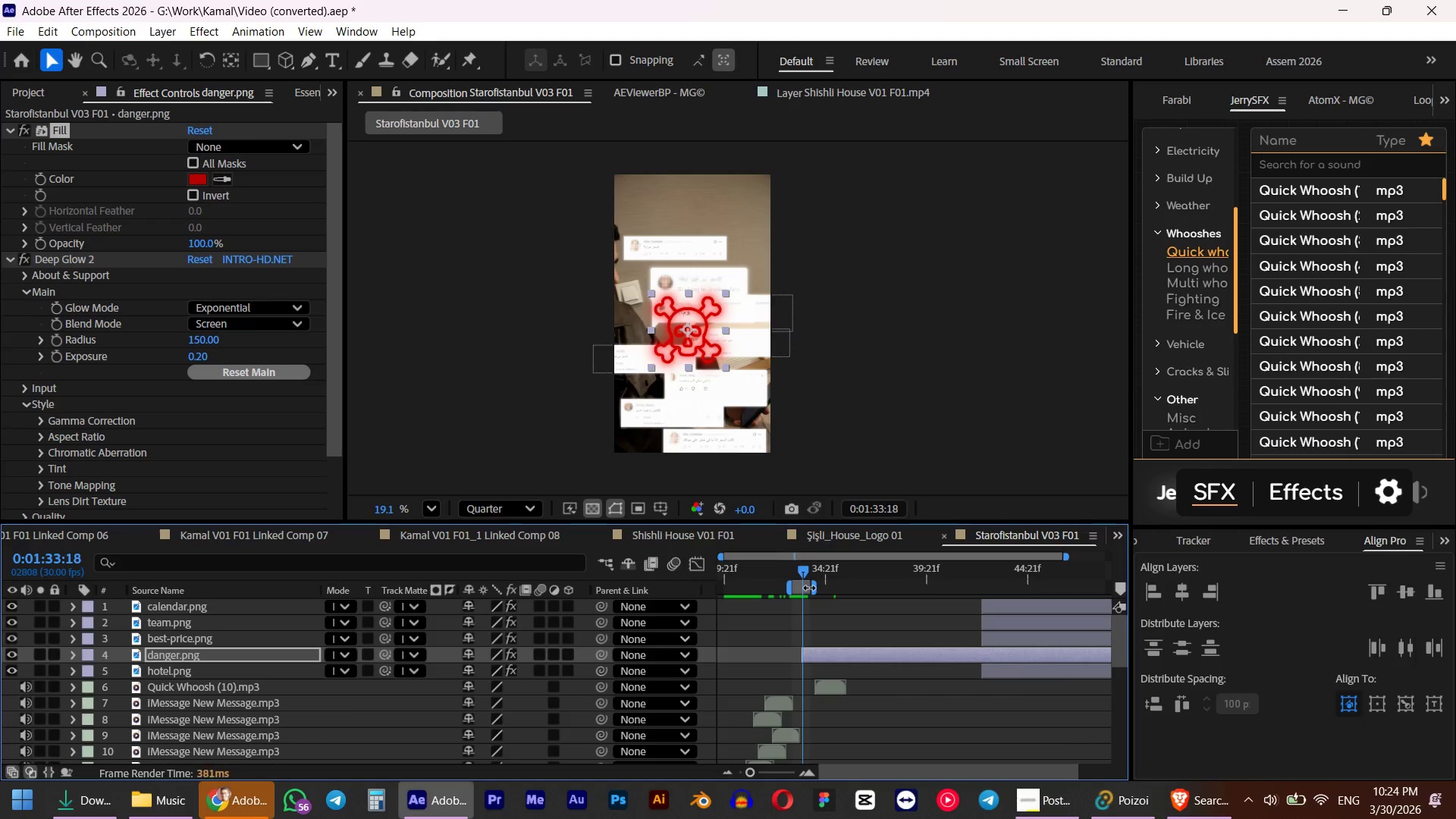 
left_click_drag(start_coordinate=[816, 588], to_coordinate=[862, 585])
 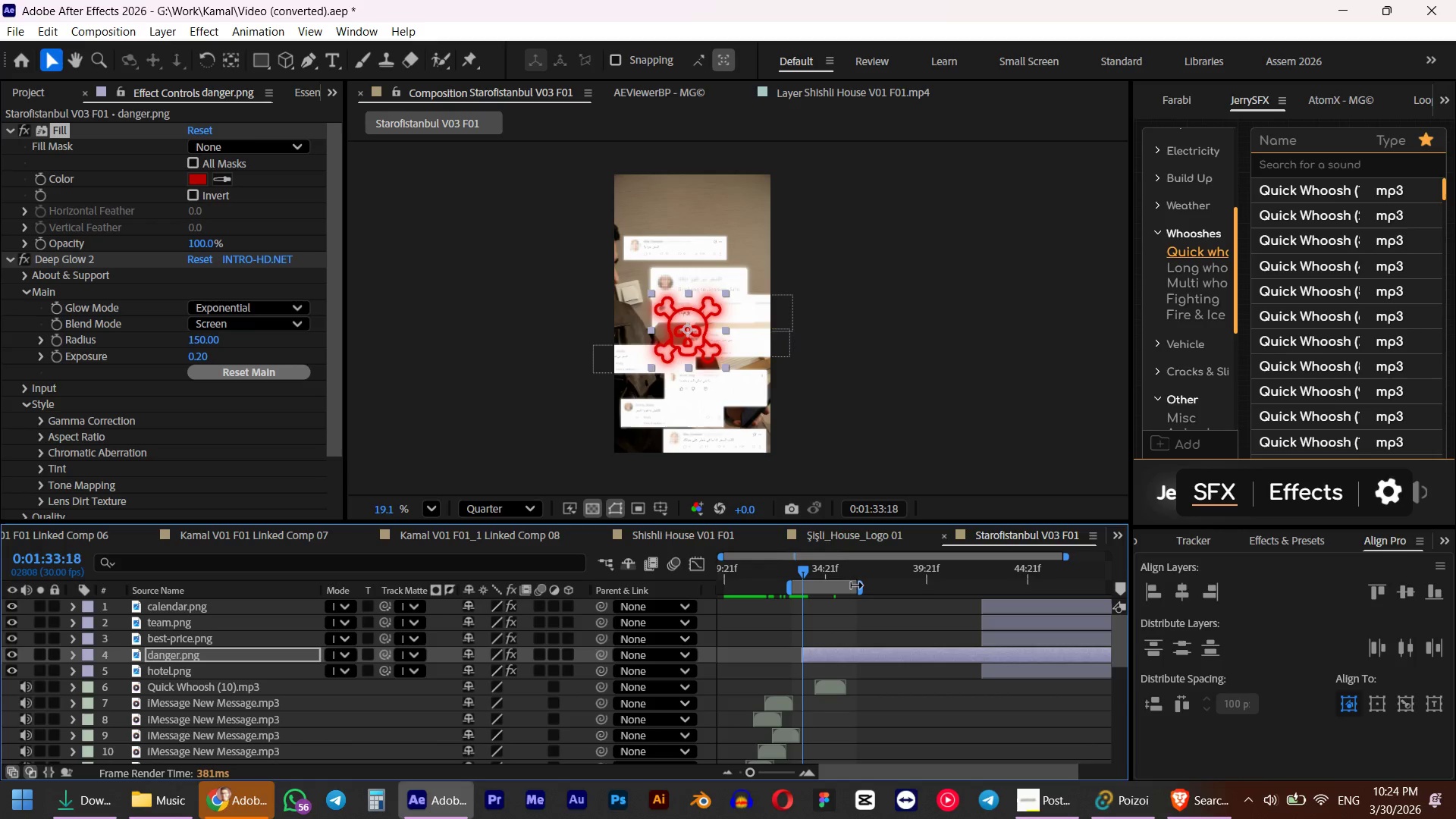 
key(Numpad0)
 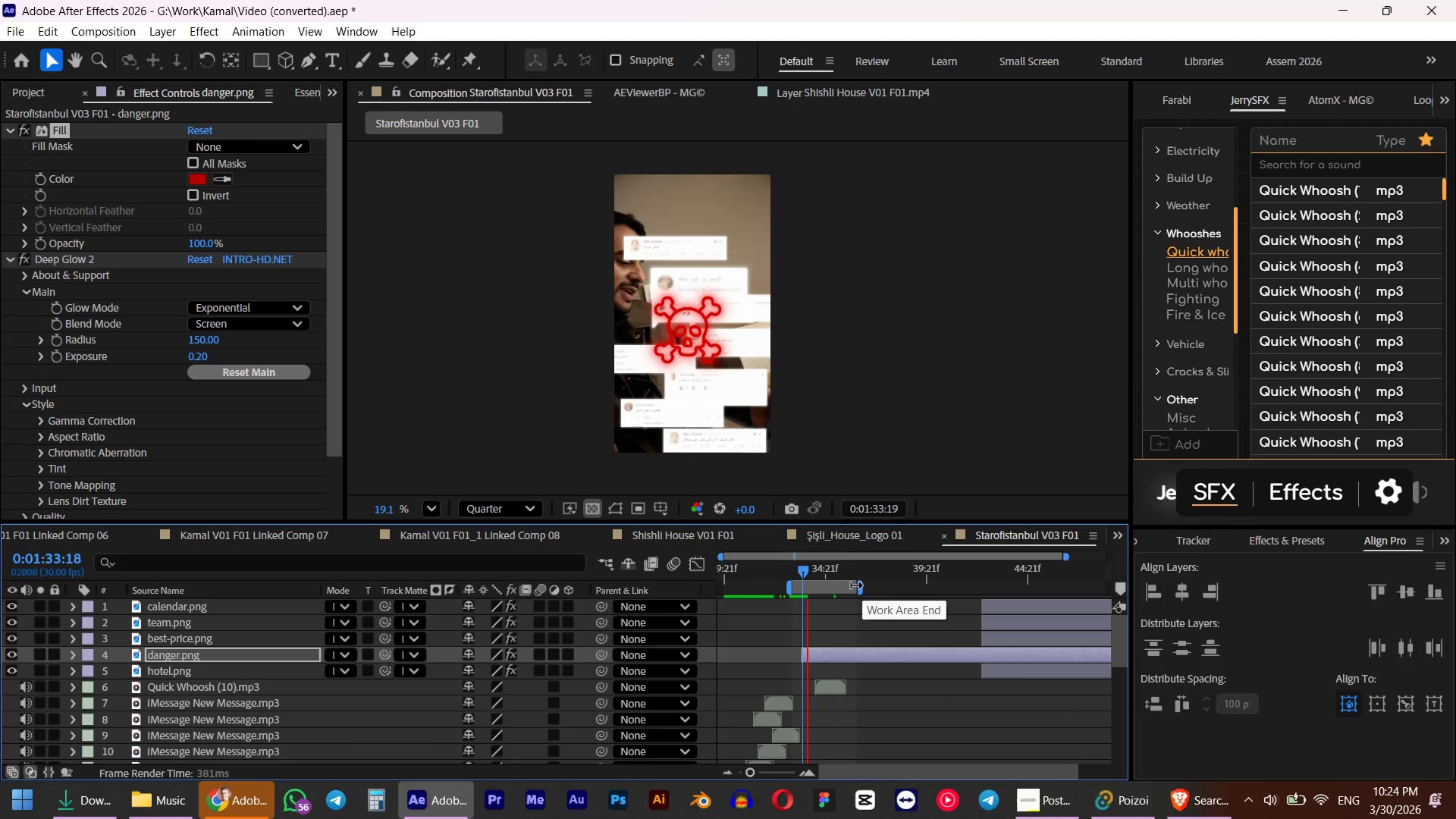 
key(Space)
 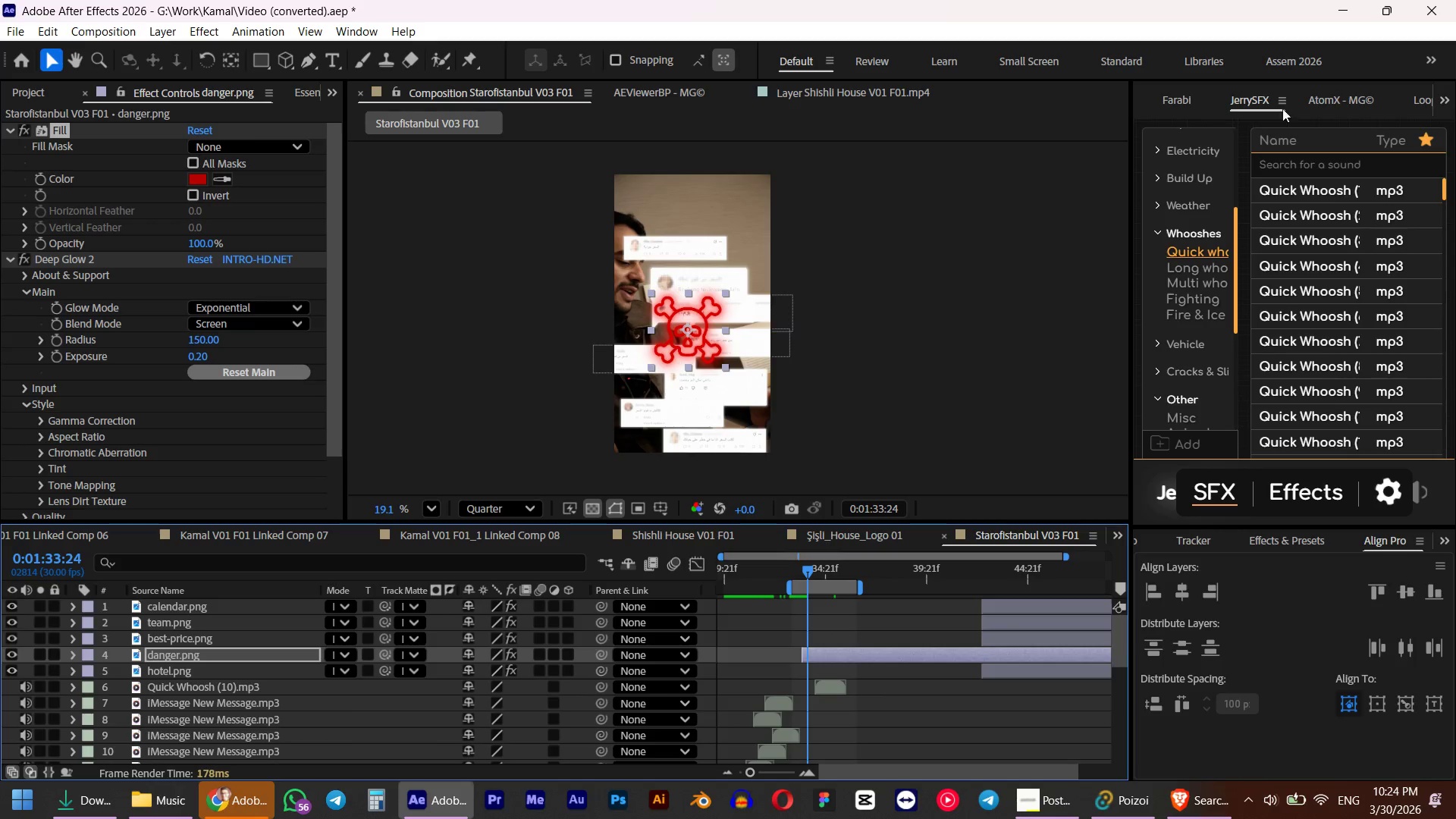 
left_click([1369, 104])
 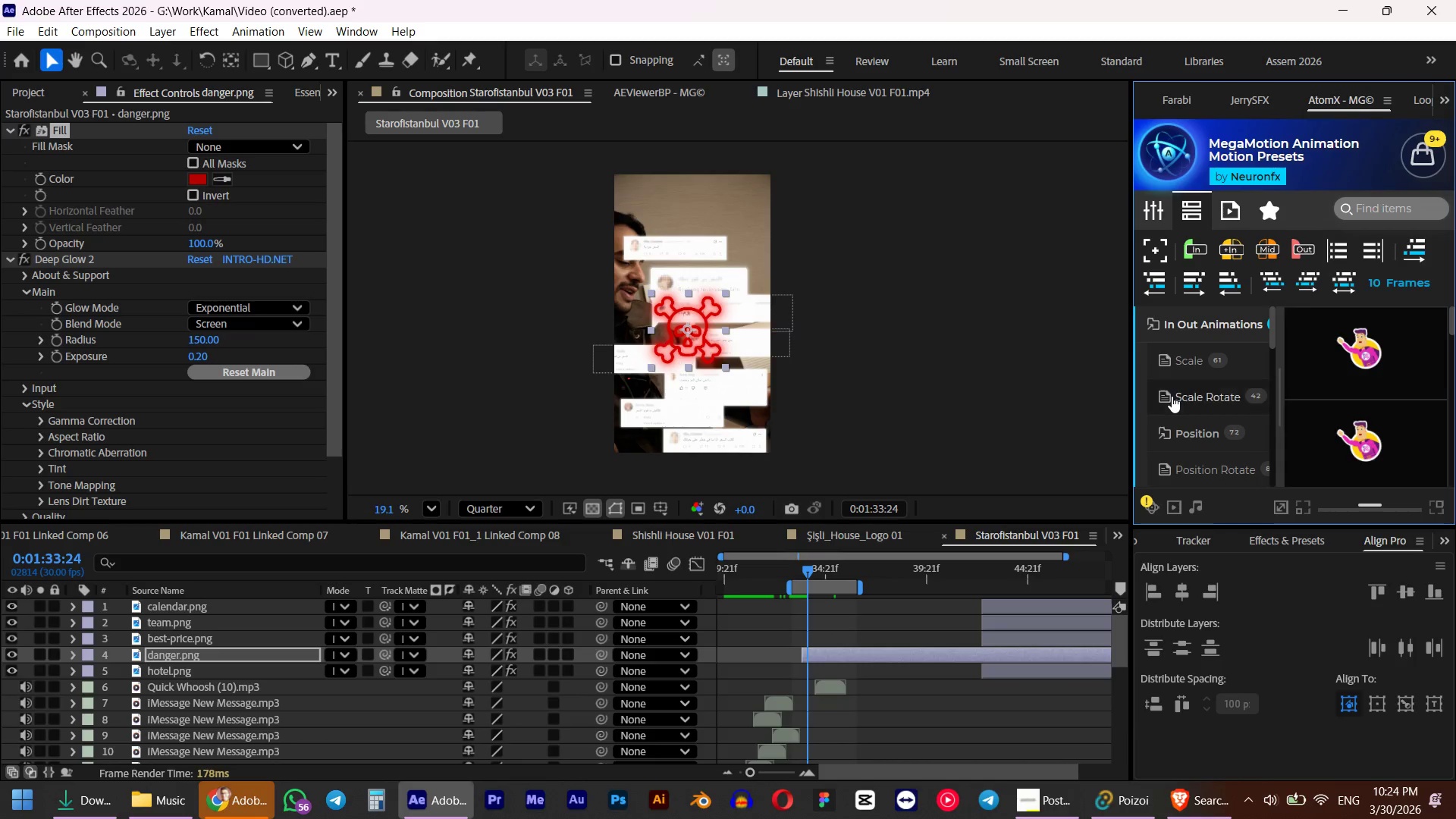 
scroll: coordinate [1172, 396], scroll_direction: up, amount: 4.0
 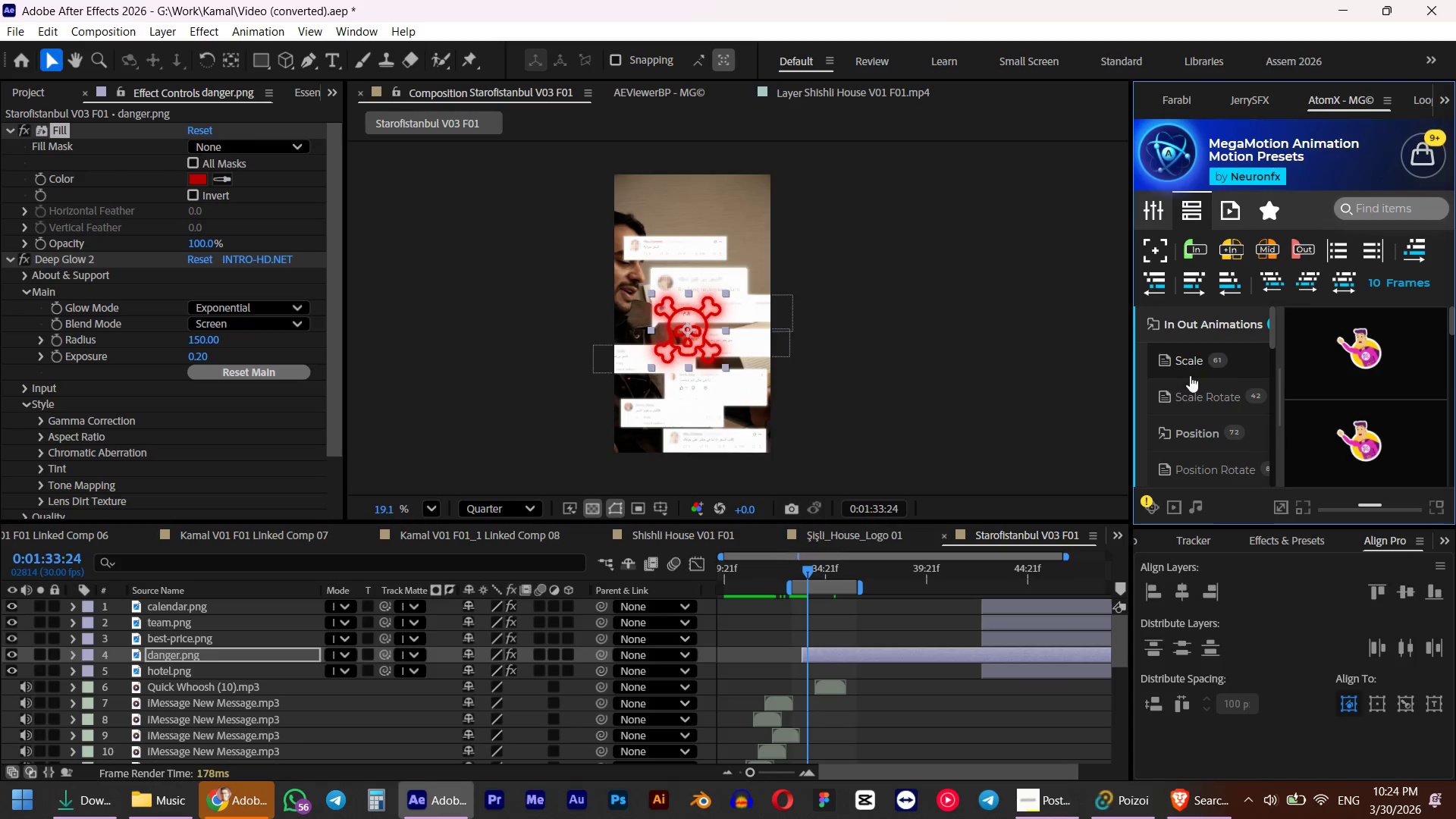 
scroll: coordinate [1190, 376], scroll_direction: down, amount: 2.0
 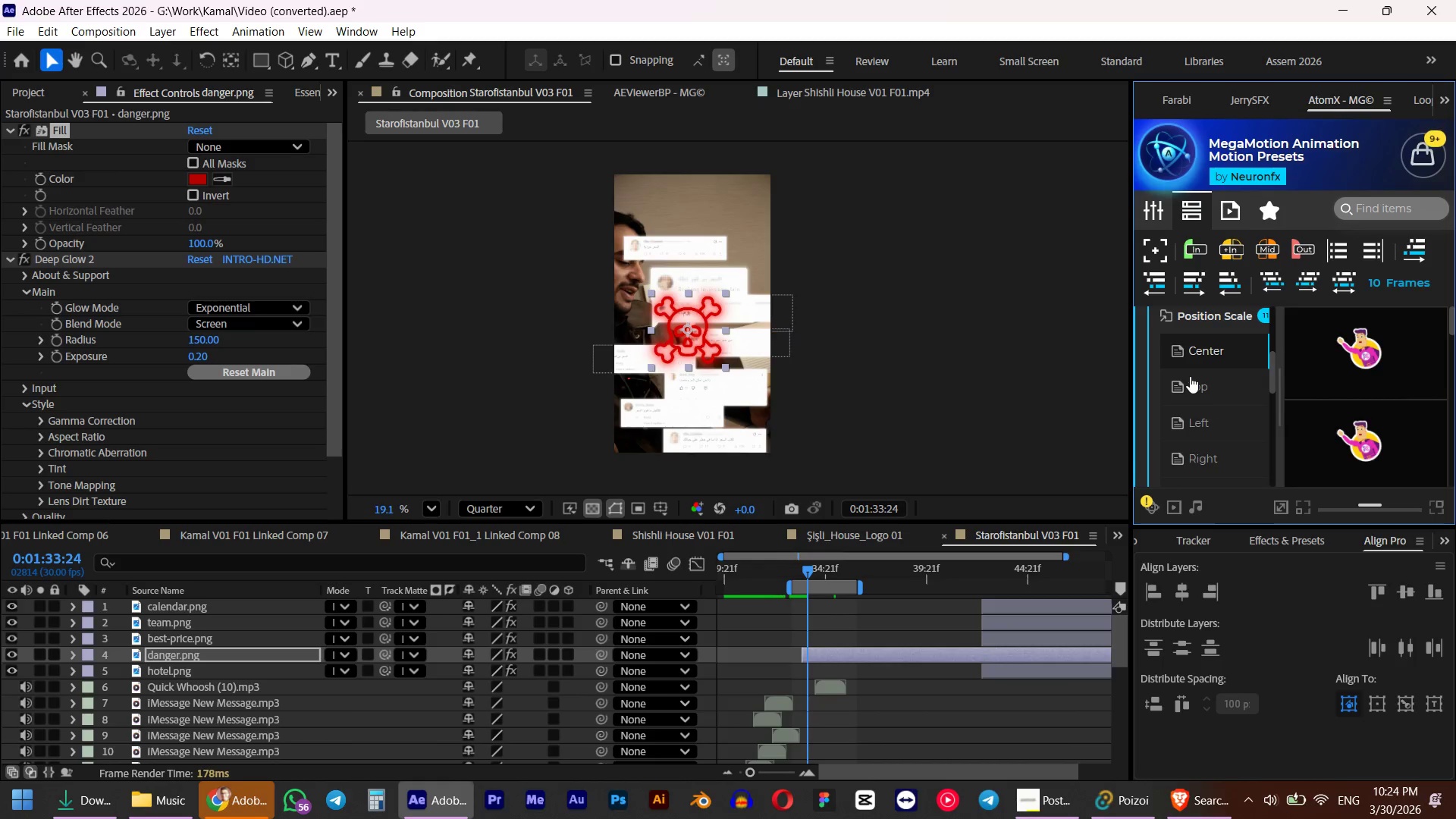 
scroll: coordinate [1193, 381], scroll_direction: up, amount: 4.0
 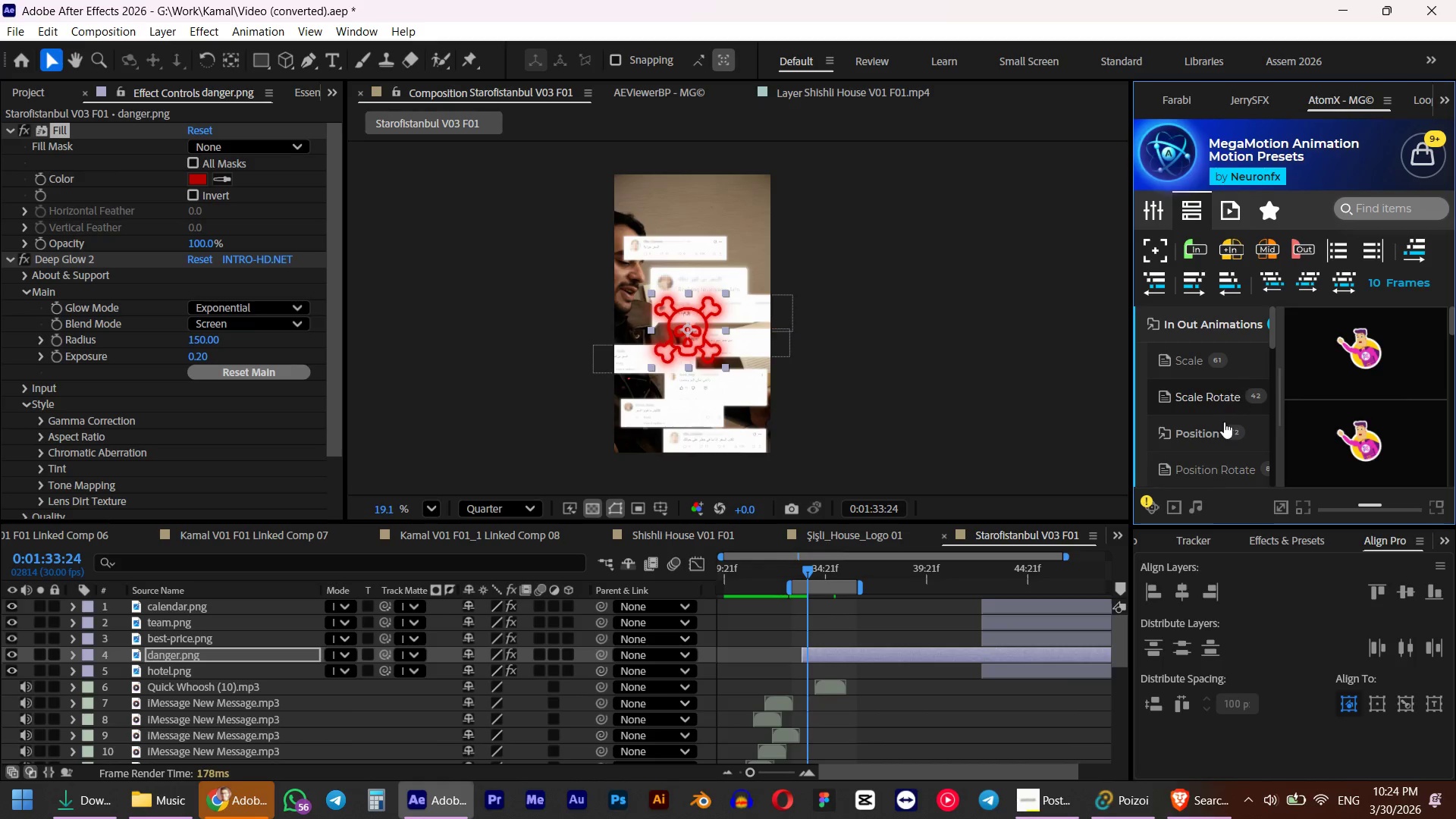 
scroll: coordinate [1222, 424], scroll_direction: down, amount: 2.0
 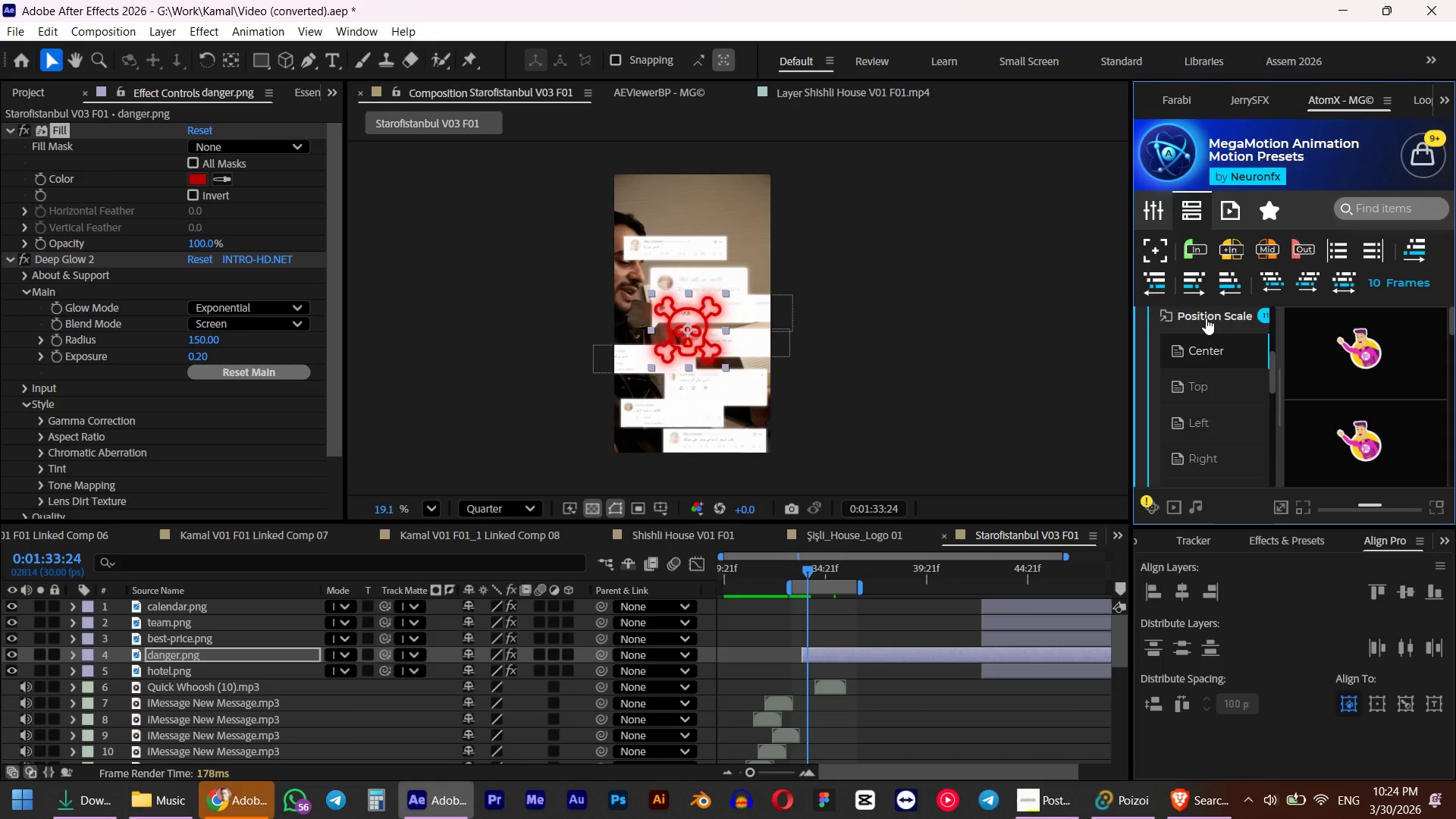 
left_click([1206, 318])
 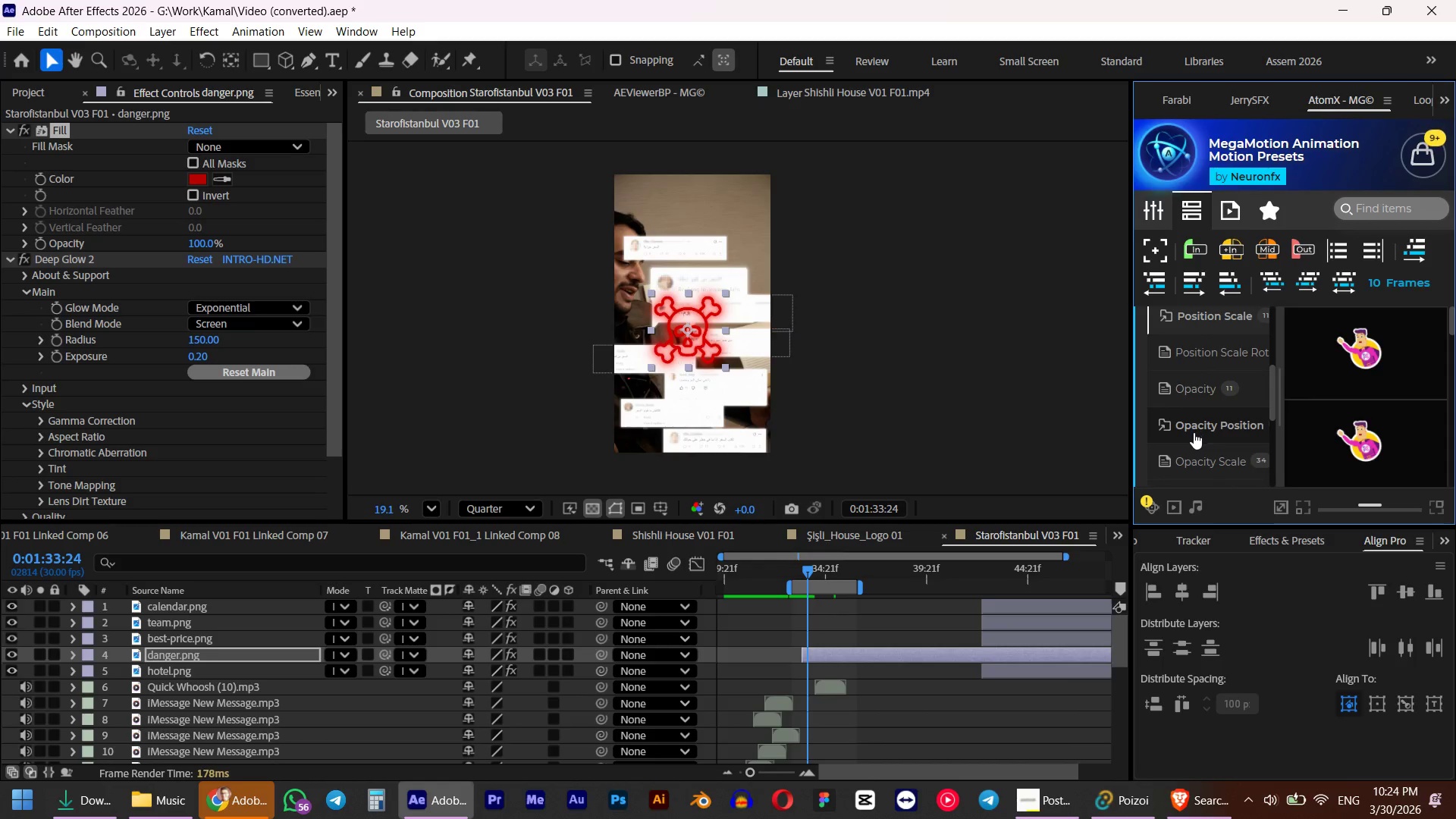 
left_click([1194, 432])
 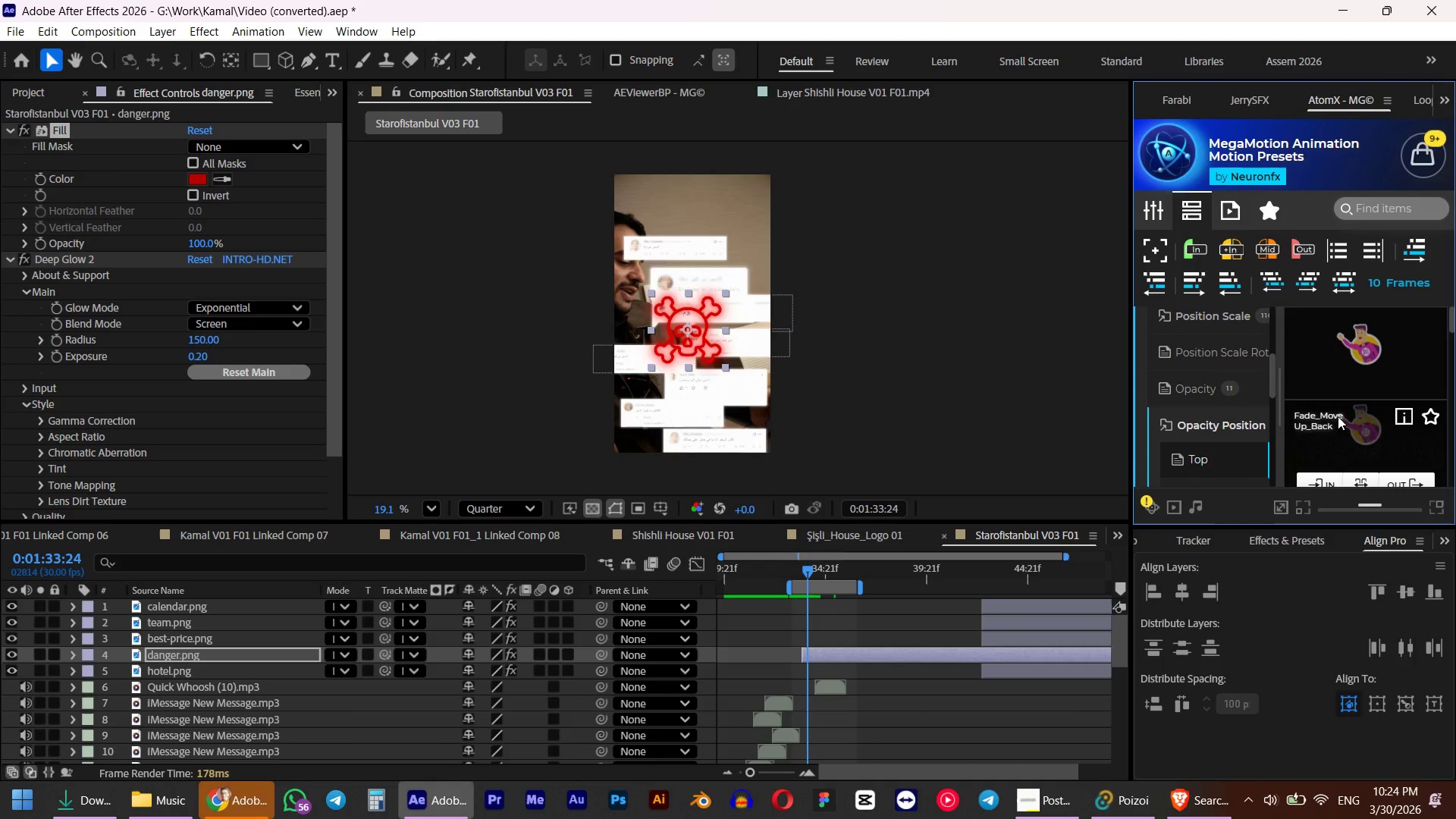 
scroll: coordinate [1196, 447], scroll_direction: down, amount: 2.0
 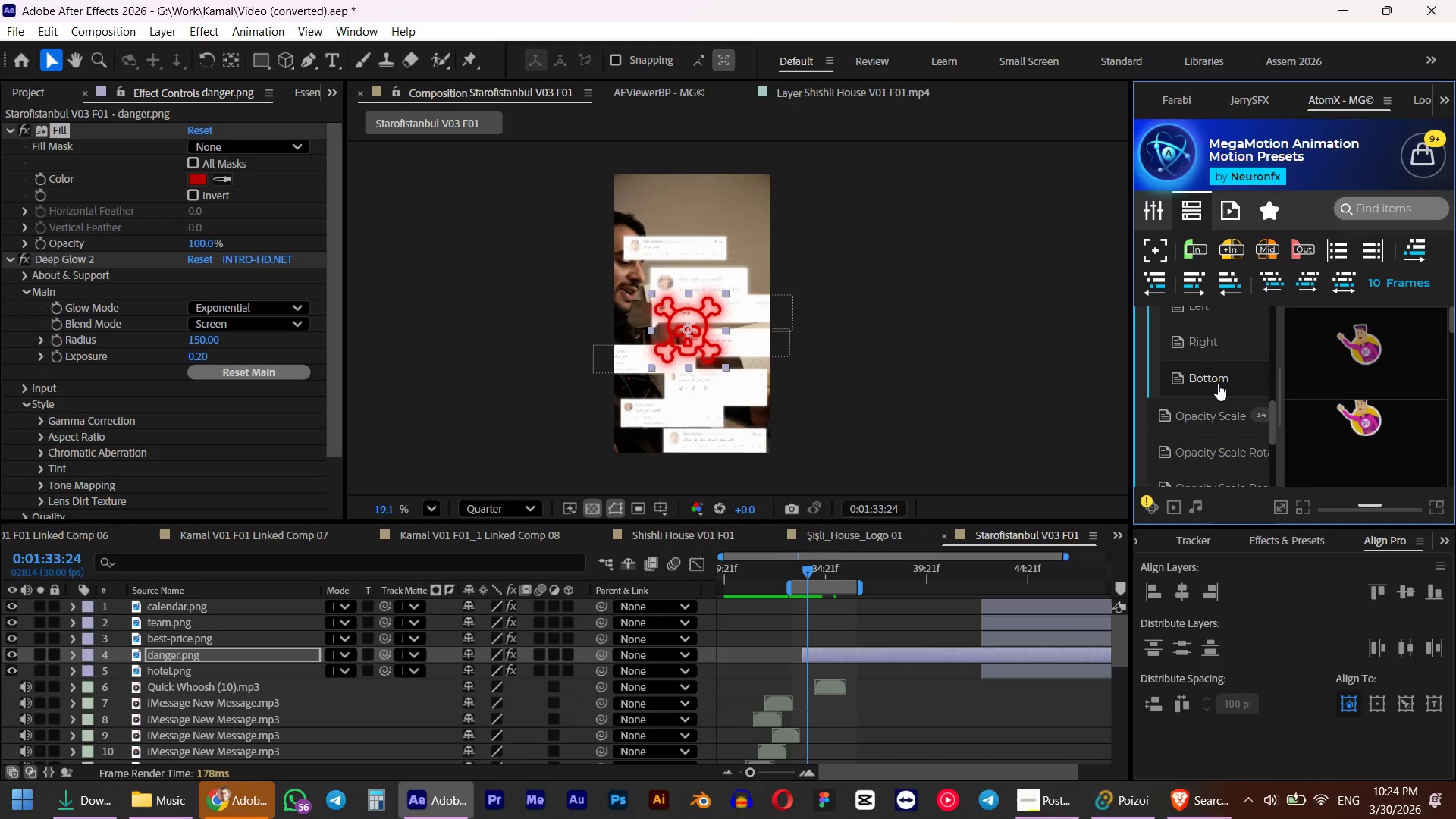 
left_click([1218, 384])
 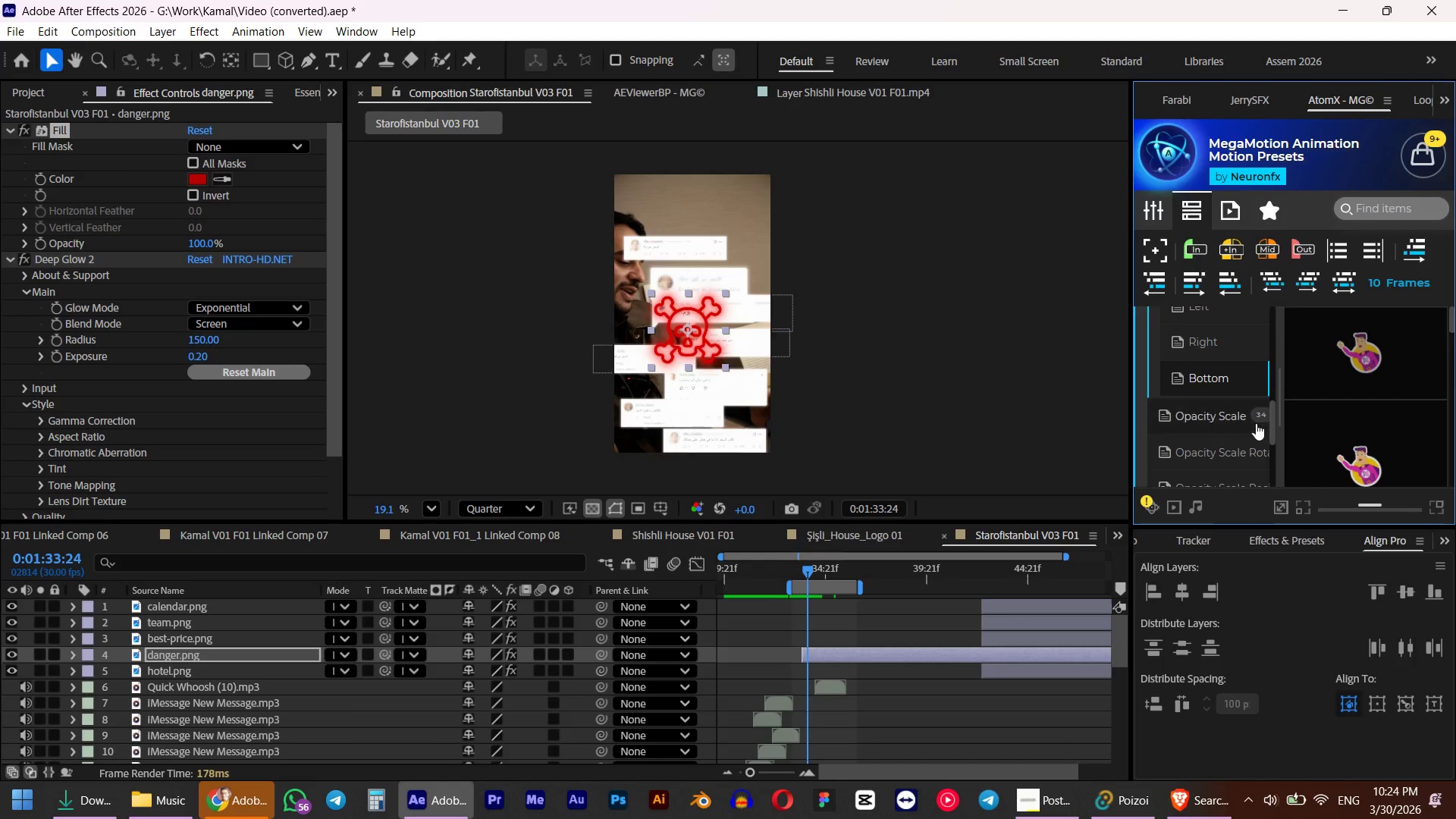 
scroll: coordinate [1256, 423], scroll_direction: up, amount: 1.0
 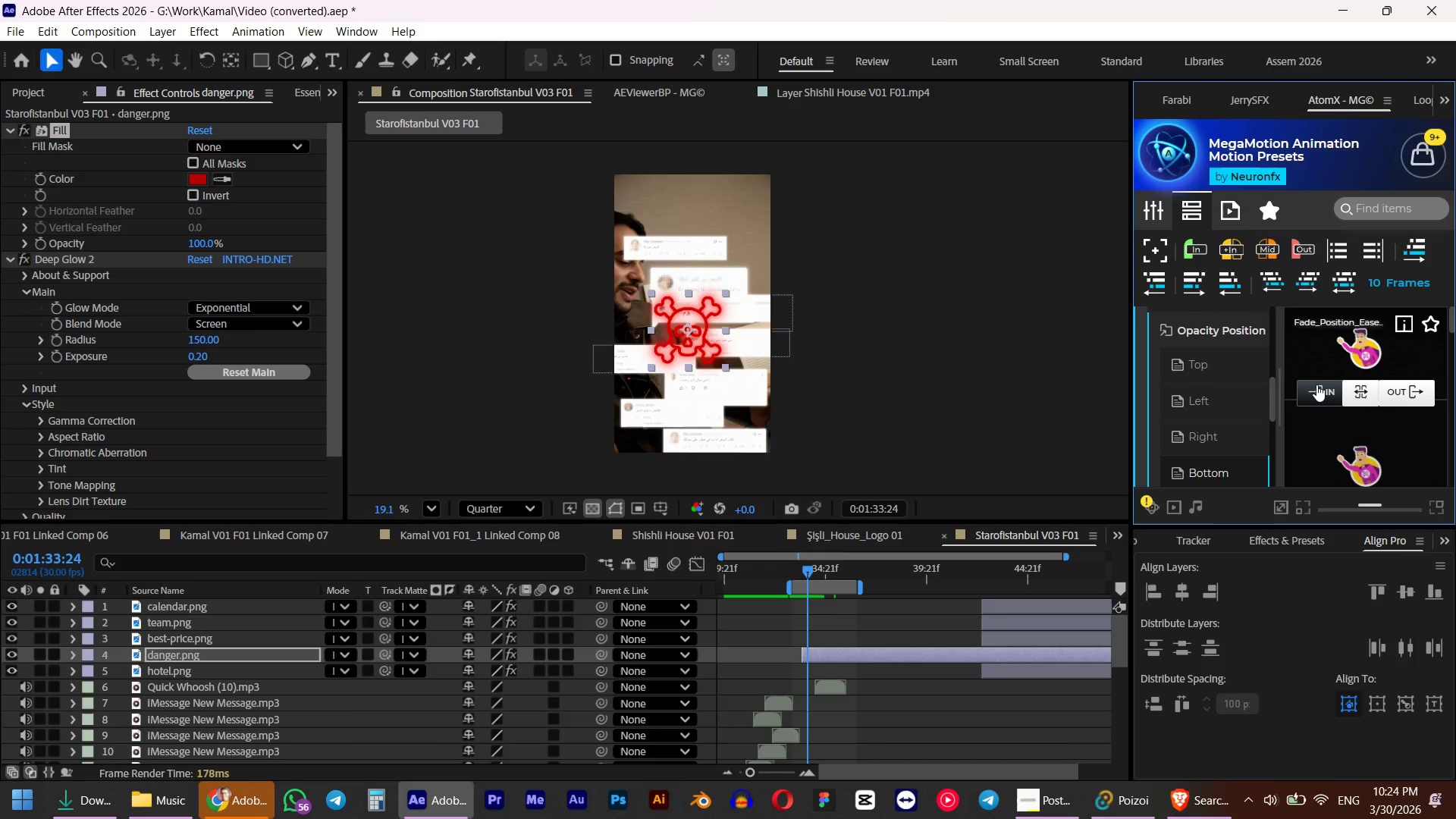 
left_click([1316, 387])
 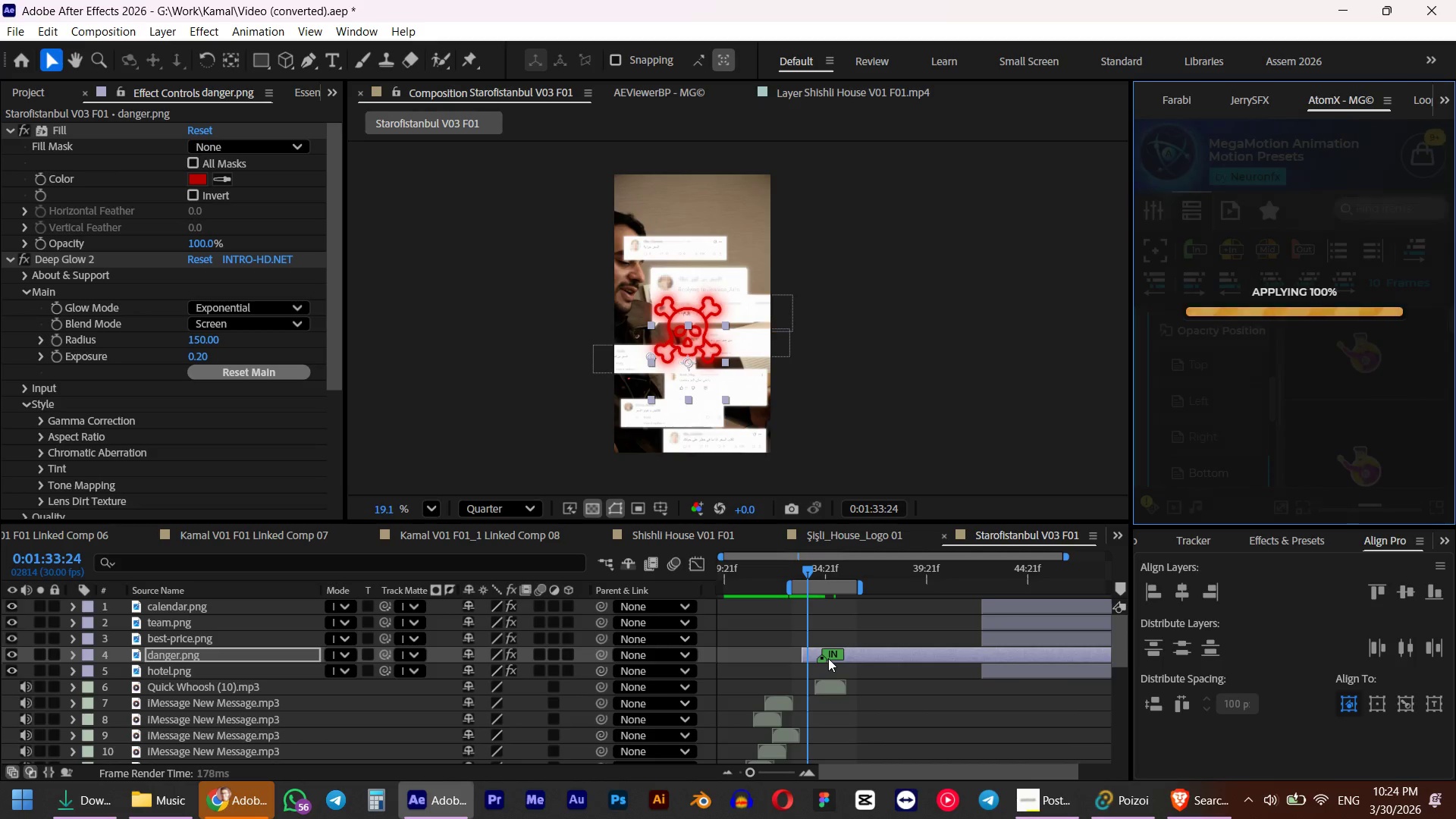 
hold_key(key=AltLeft, duration=0.52)
scroll: coordinate [811, 669], scroll_direction: up, amount: 2.0
 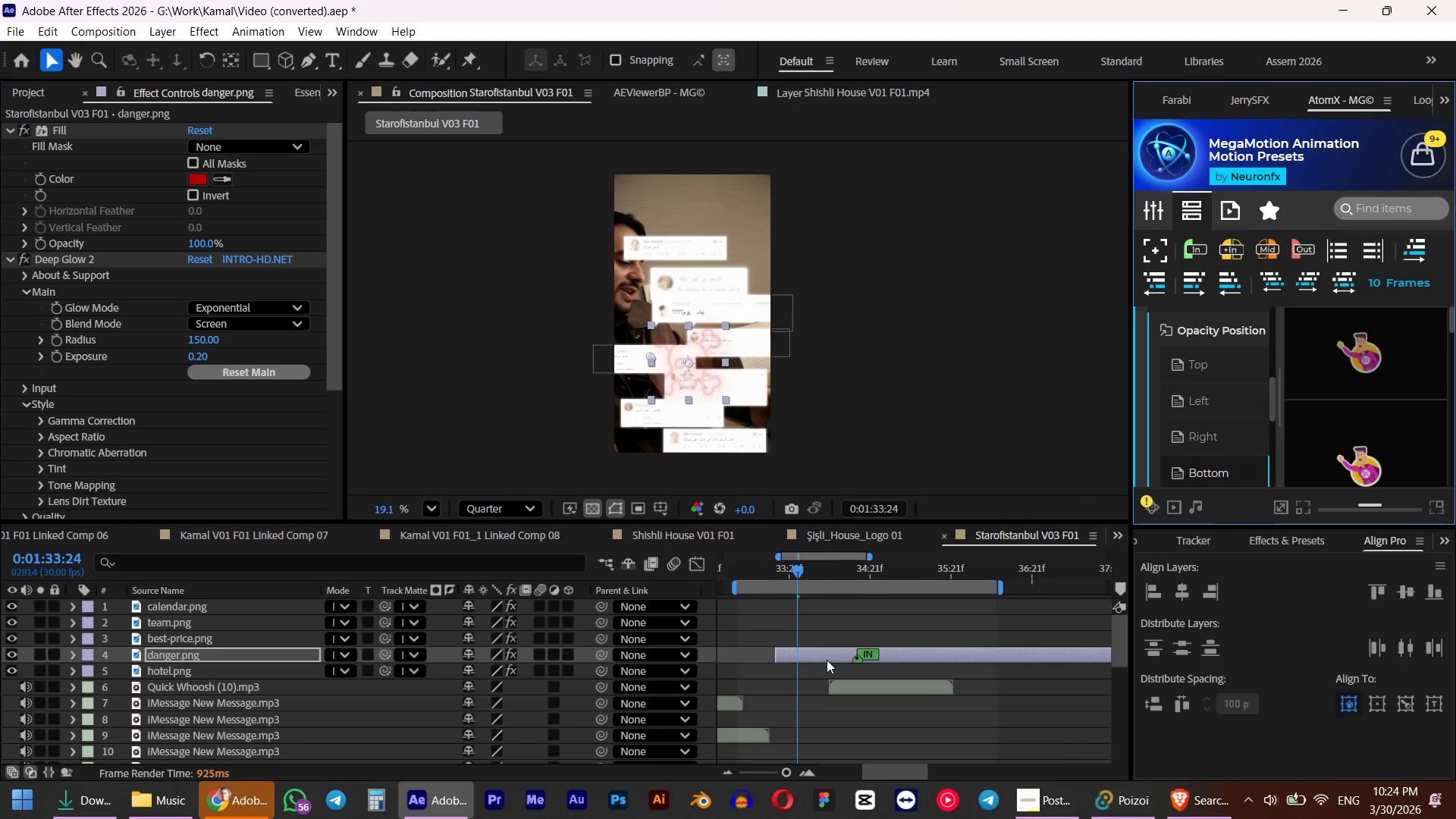 
left_click_drag(start_coordinate=[814, 654], to_coordinate=[796, 655])
 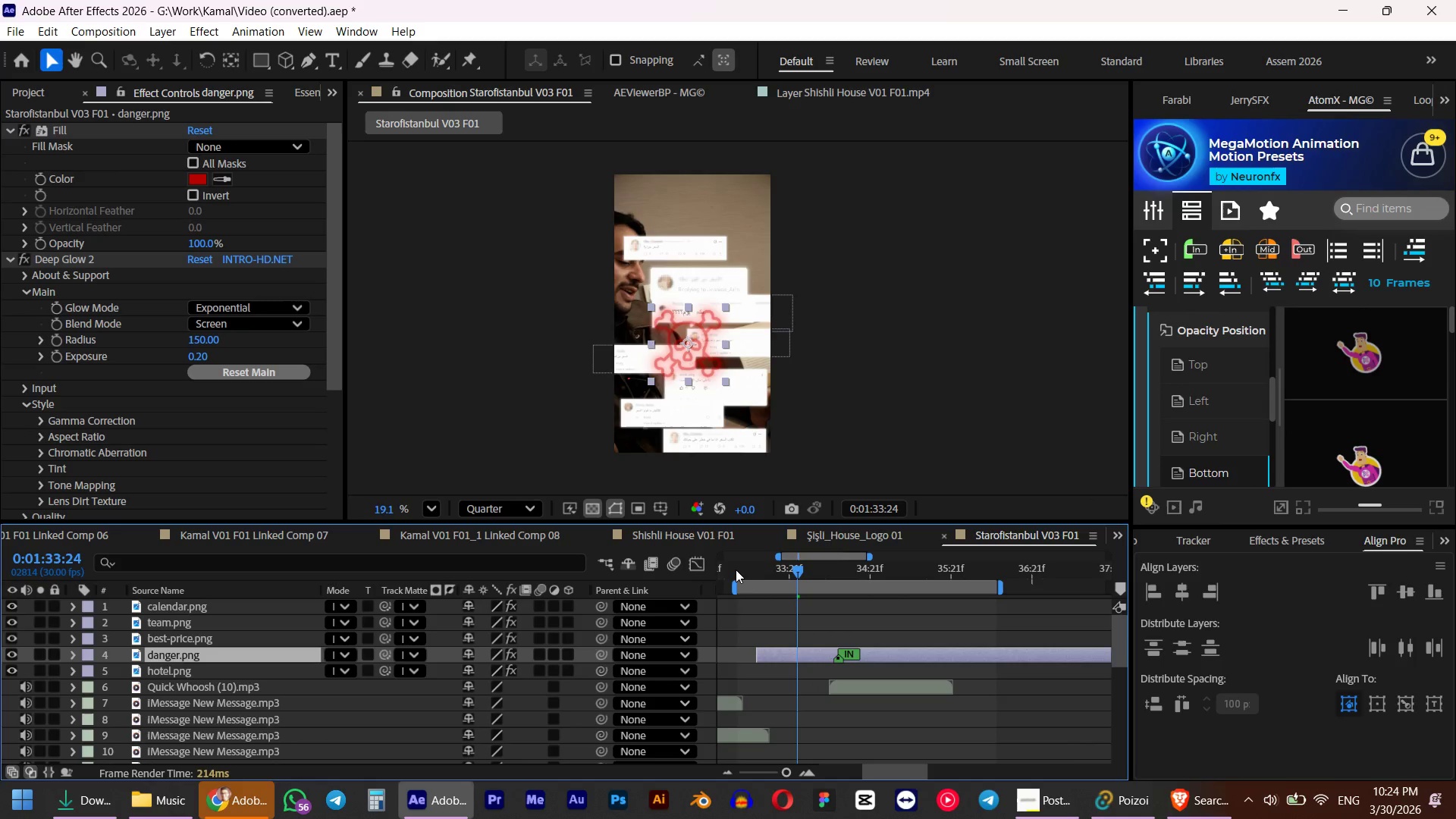 
left_click_drag(start_coordinate=[736, 570], to_coordinate=[896, 566])
 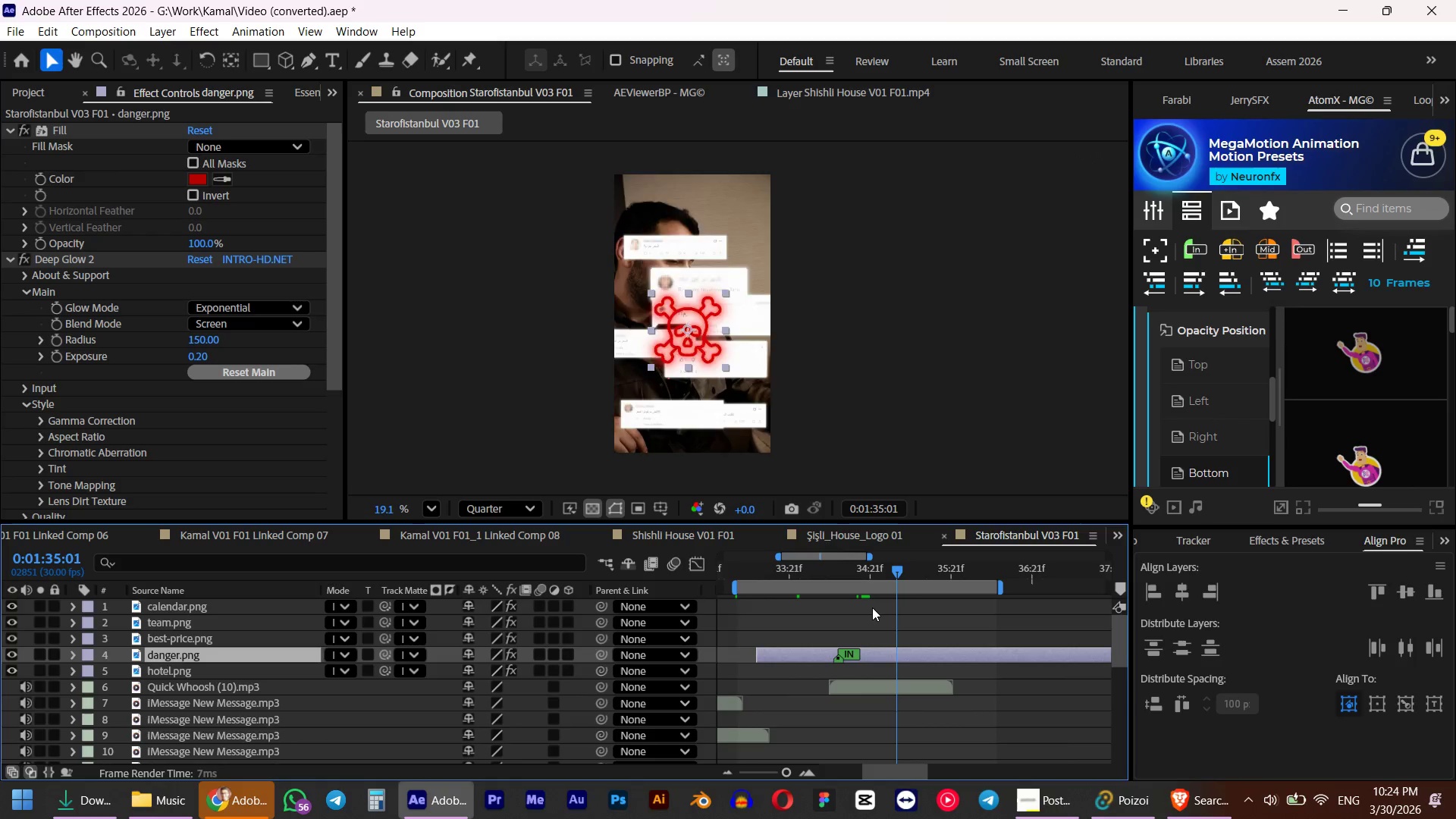 
key(Alt+BracketRight)
 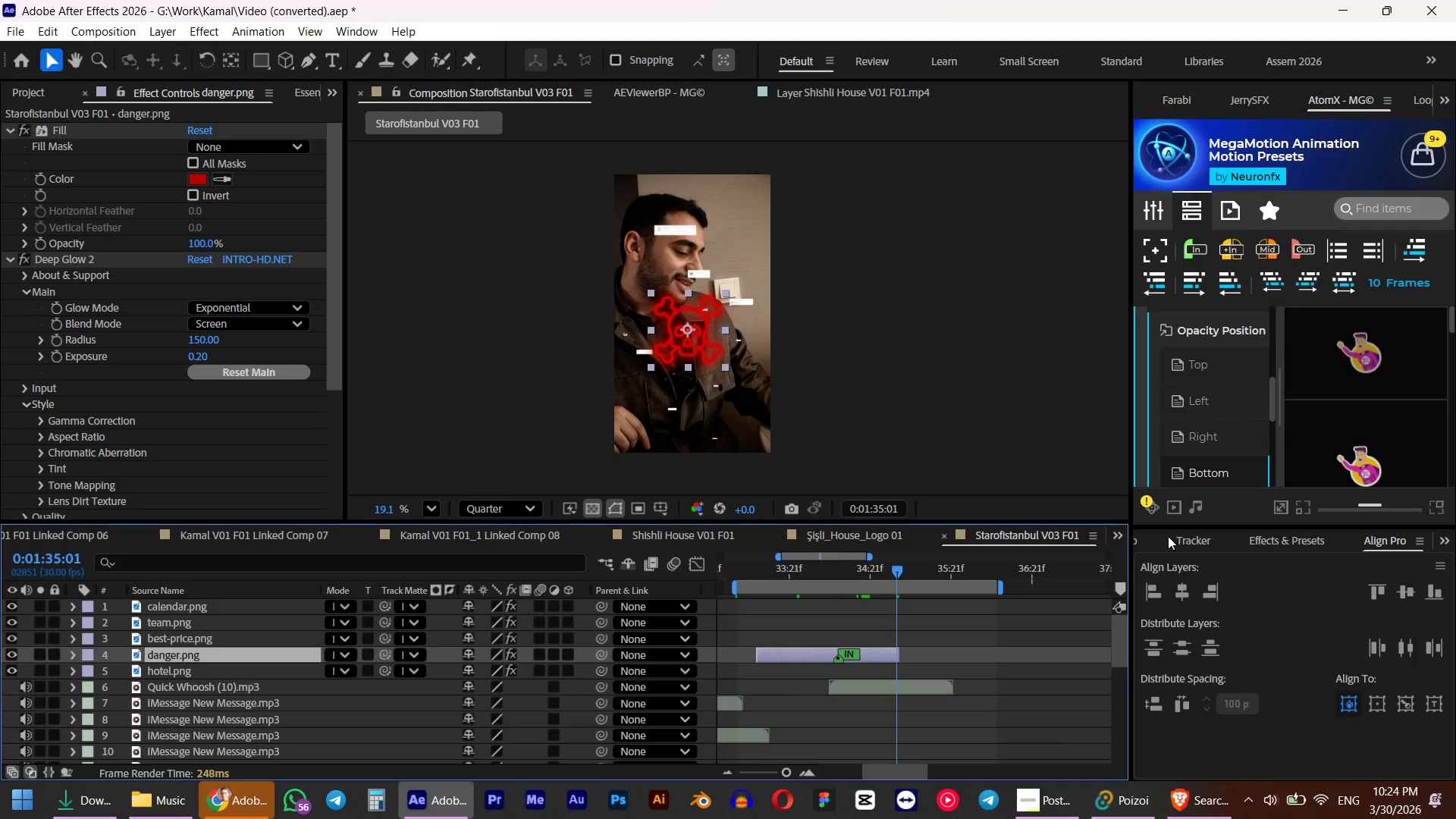 
mouse_move([1328, 447])
 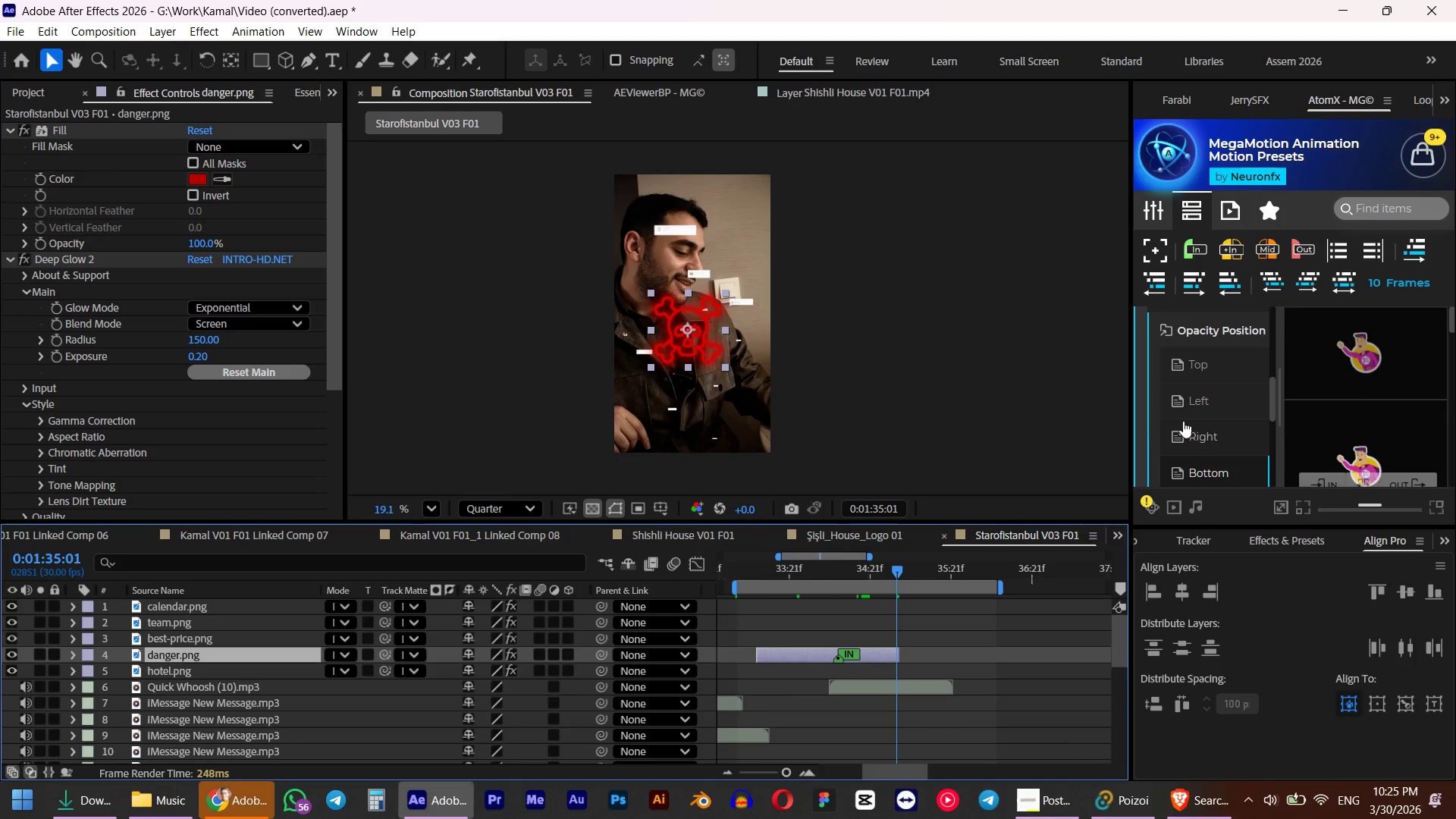 
left_click([1201, 369])
 